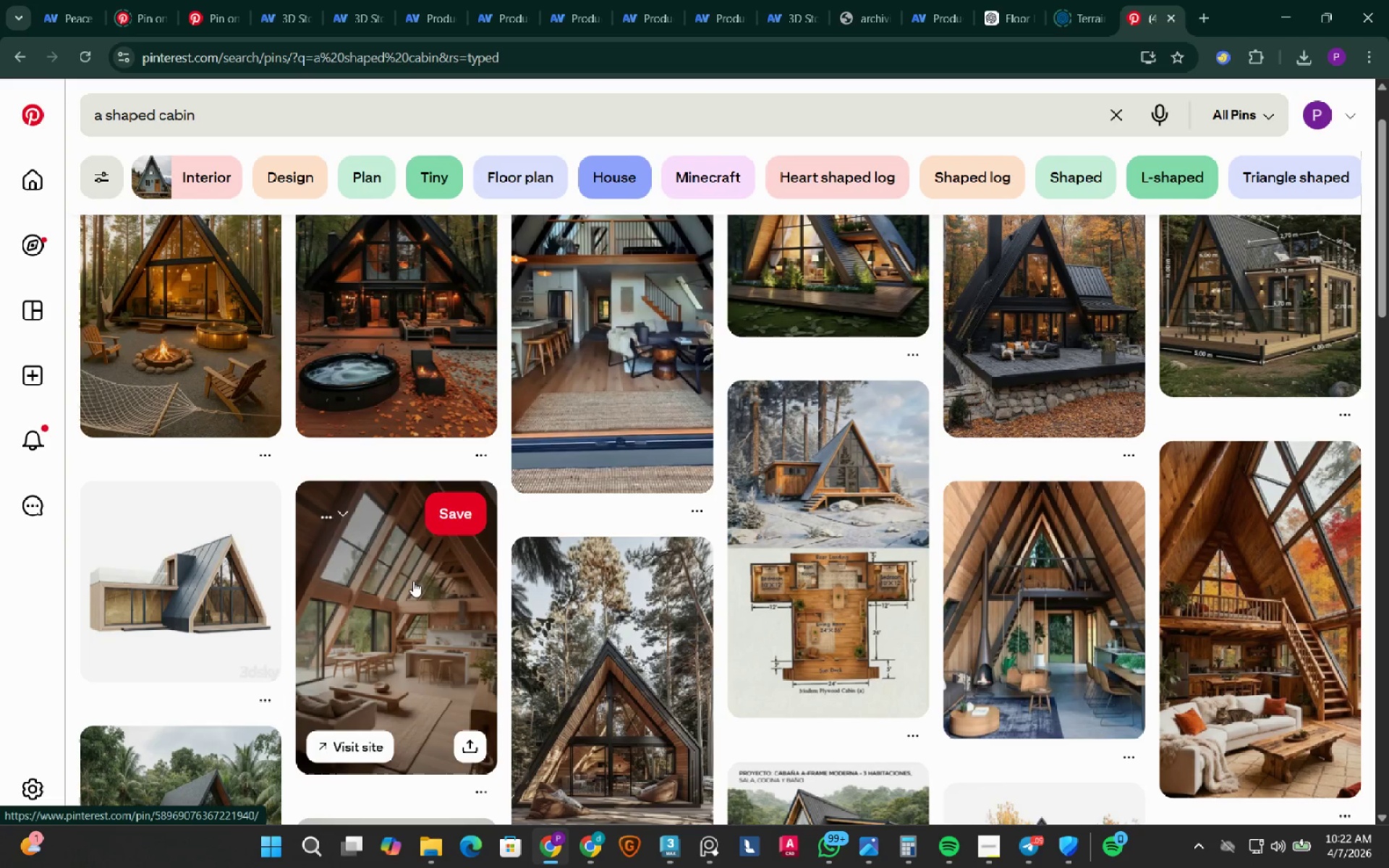 
scroll: coordinate [765, 600], scroll_direction: up, amount: 1.0
 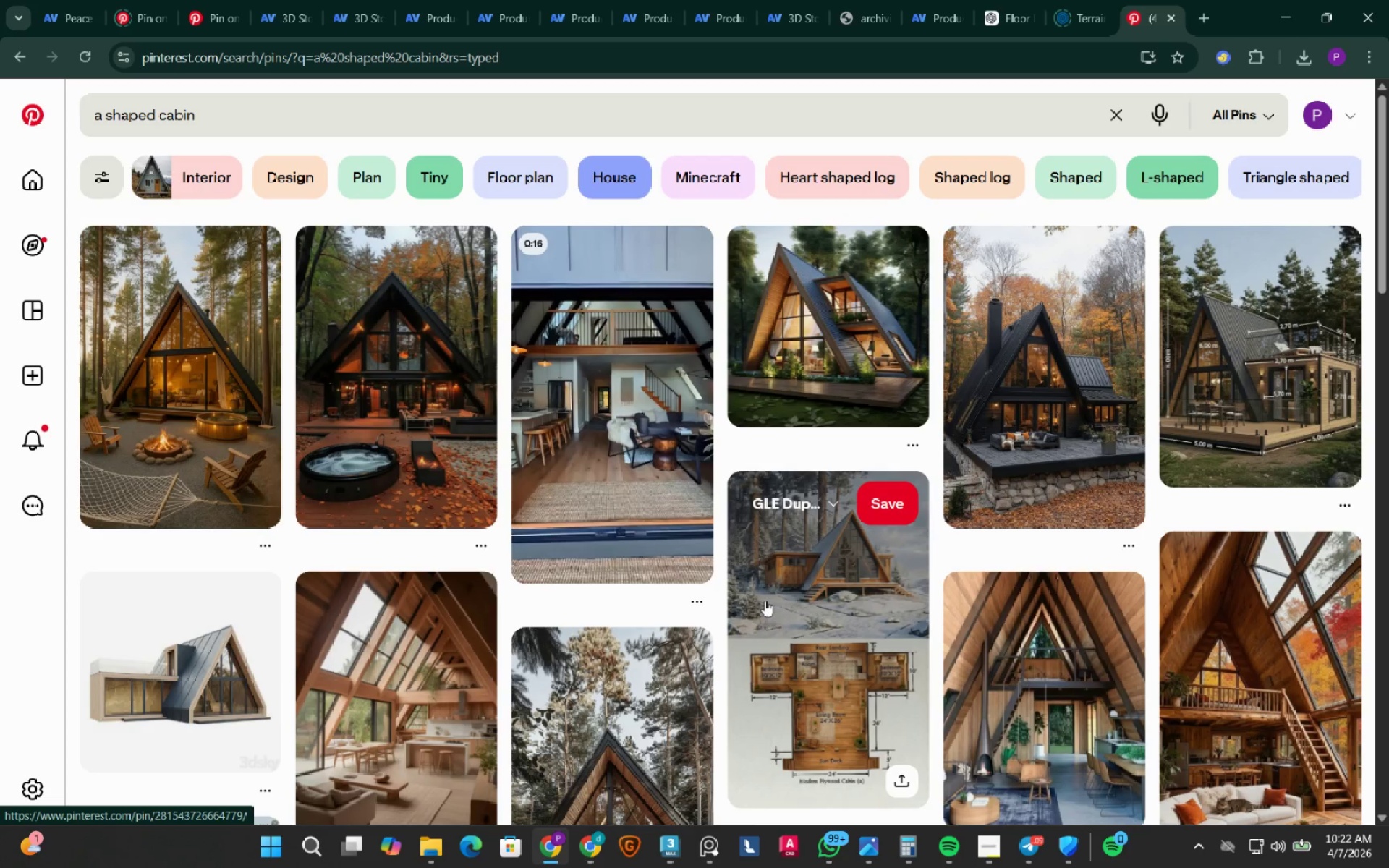 
wait(5.66)
 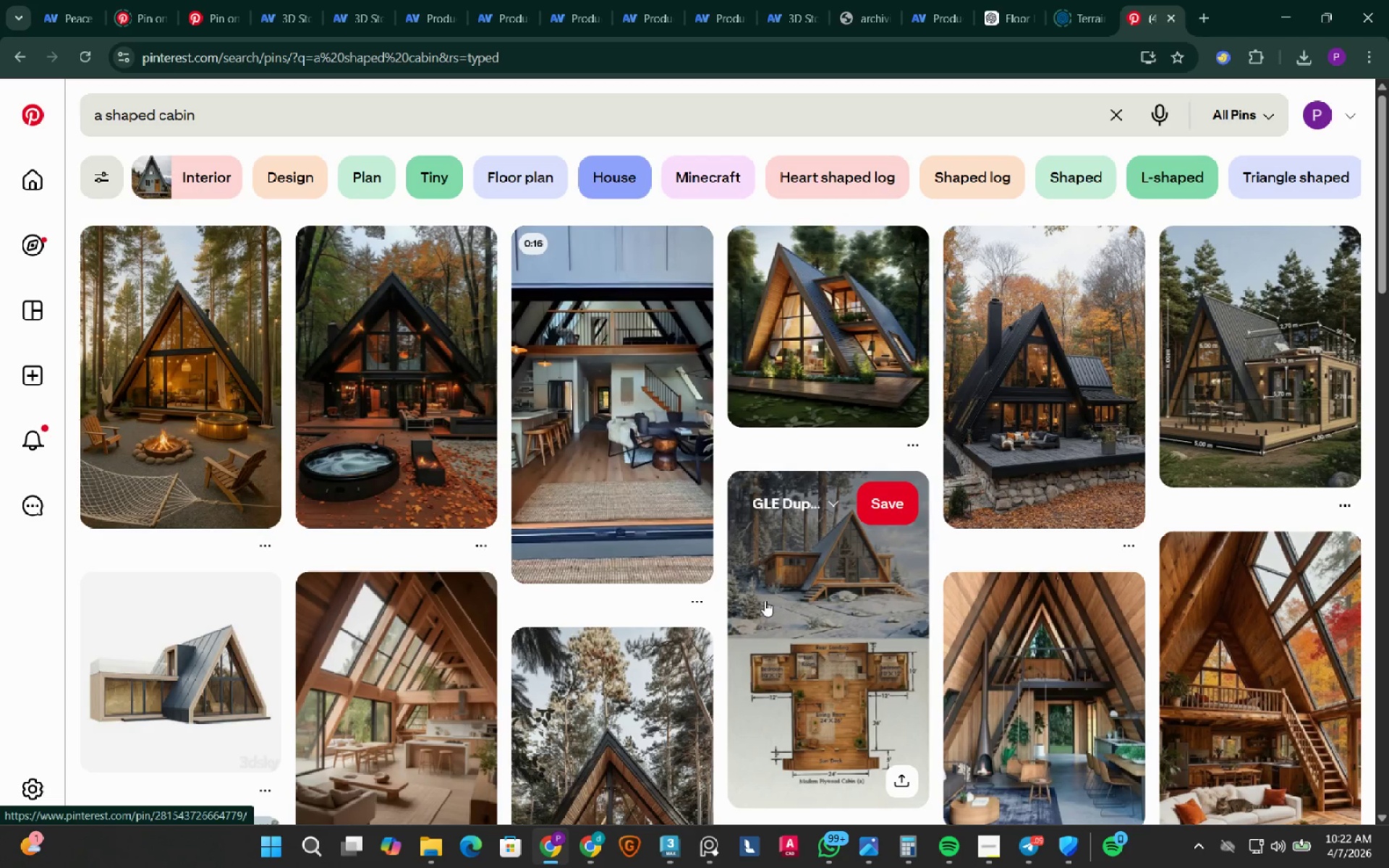 
scroll: coordinate [765, 600], scroll_direction: down, amount: 6.0
 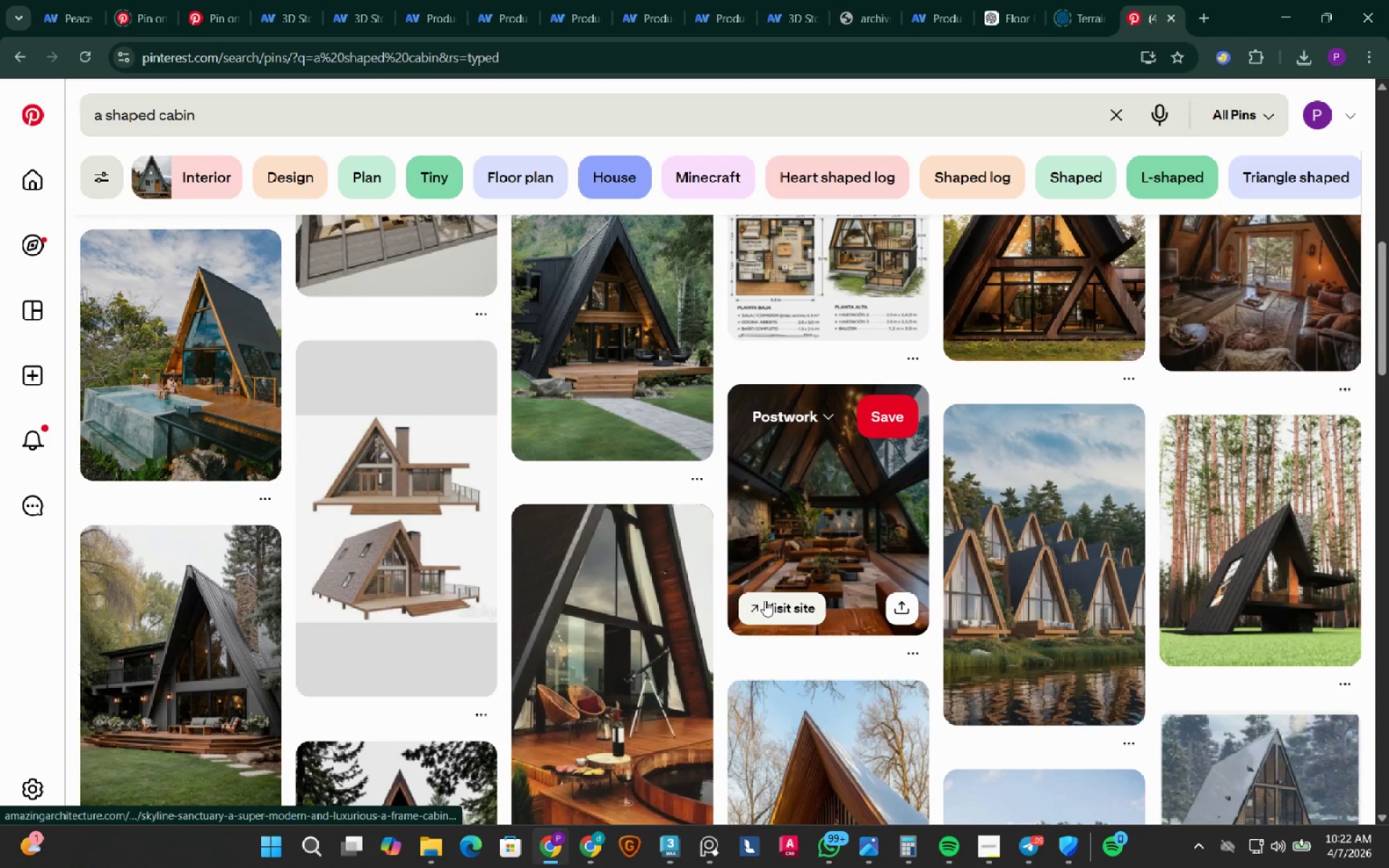 
scroll: coordinate [765, 600], scroll_direction: down, amount: 5.0
 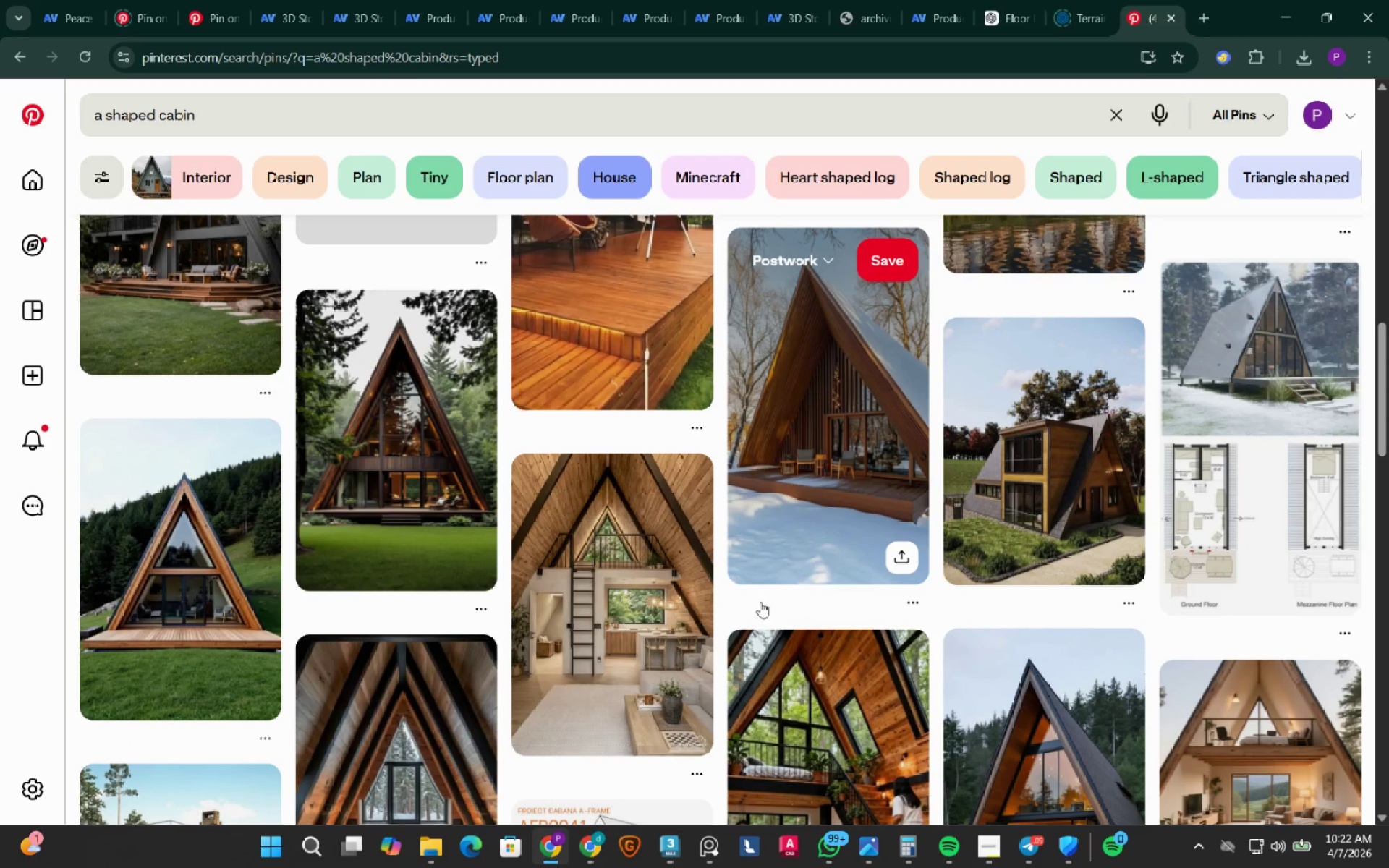 
left_click([422, 480])
 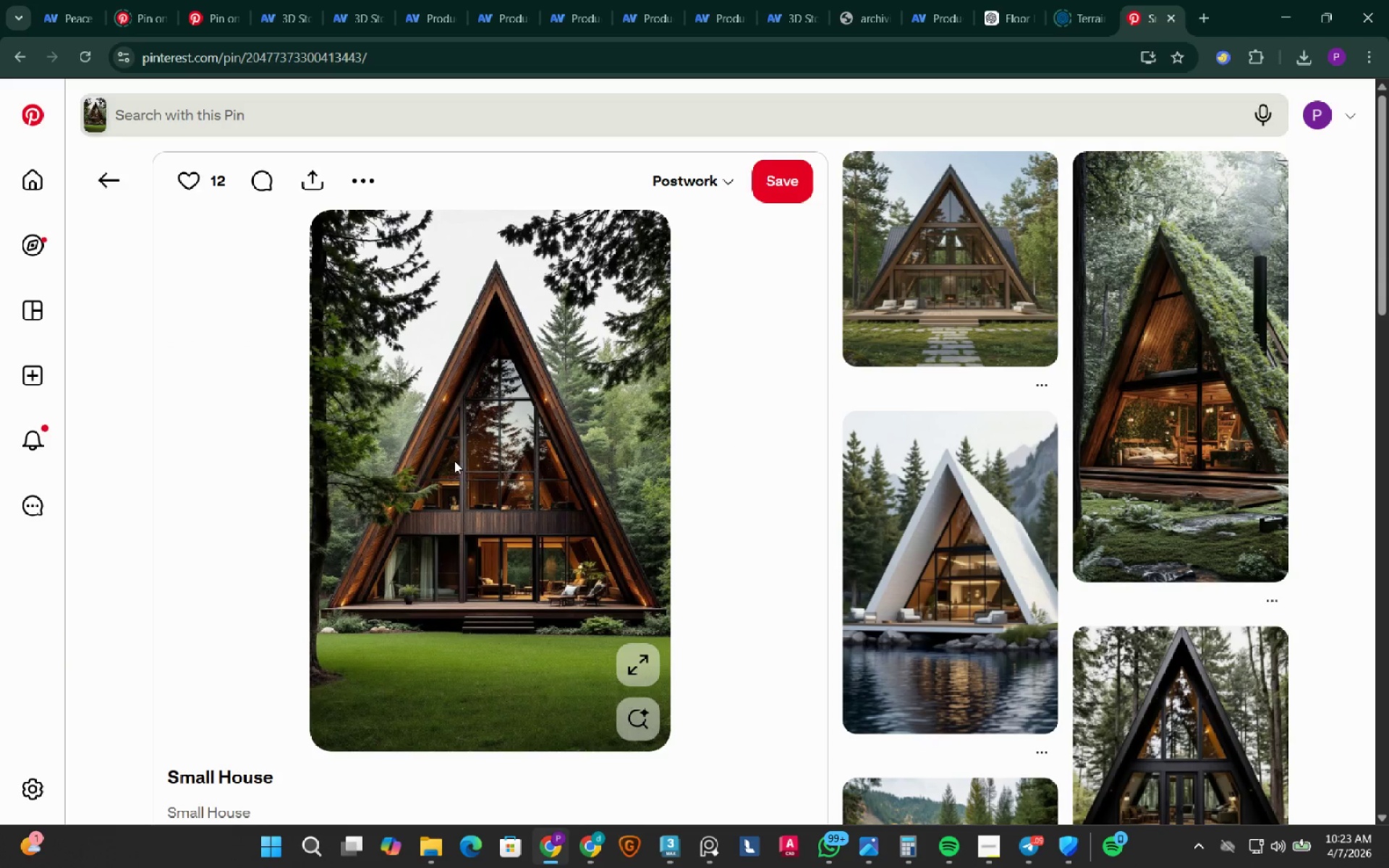 
wait(10.39)
 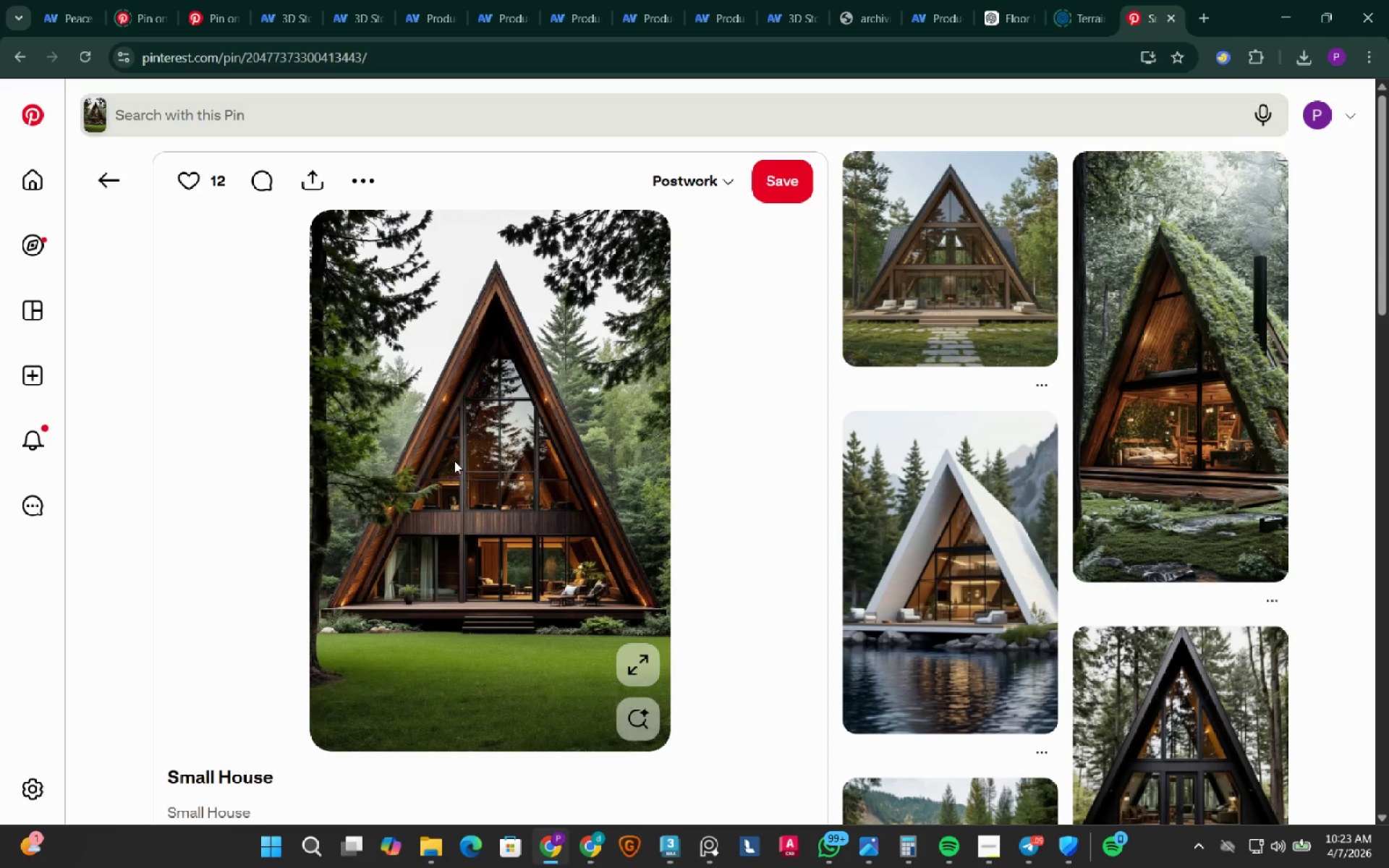 
right_click([507, 456])
 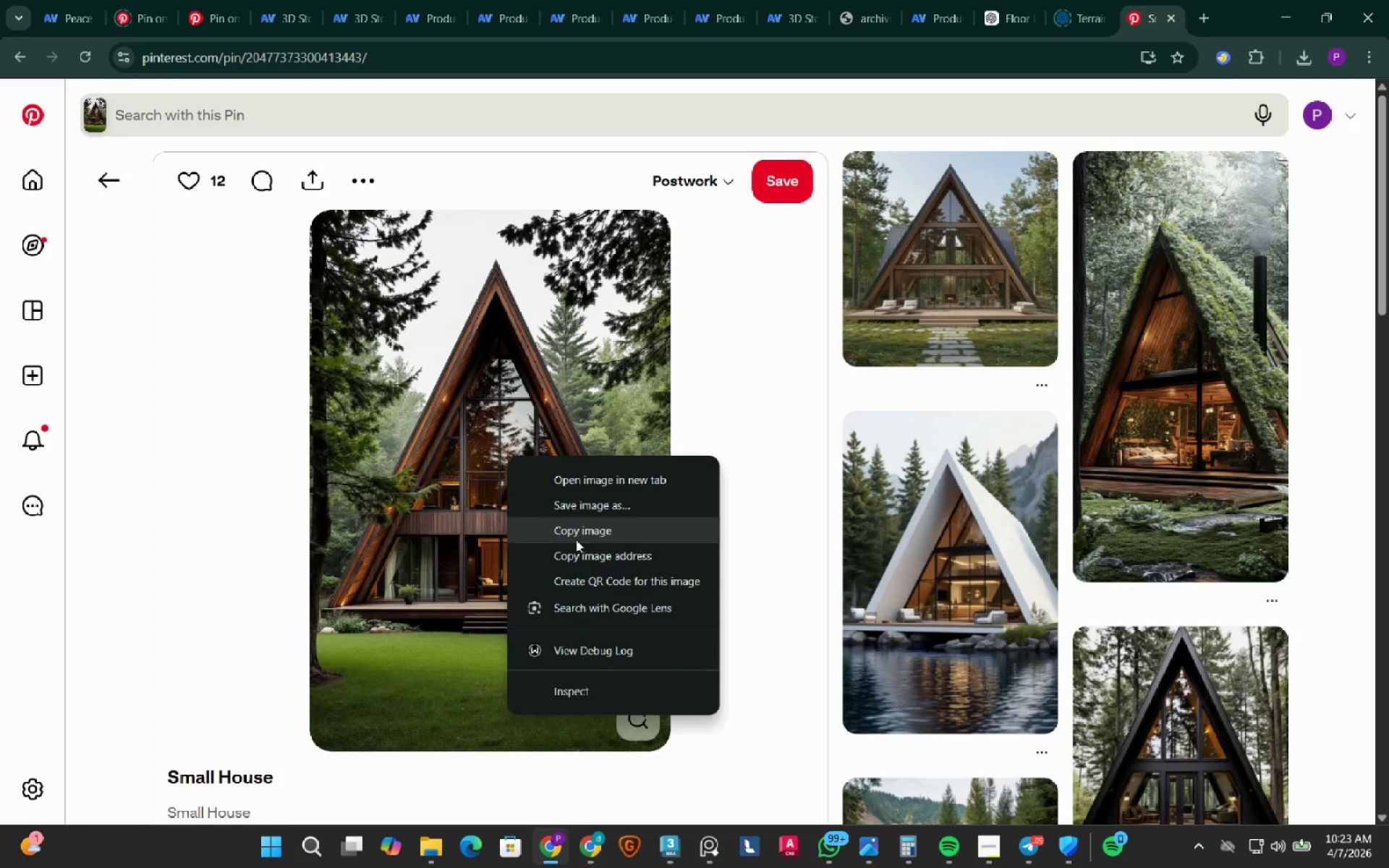 
left_click([577, 538])
 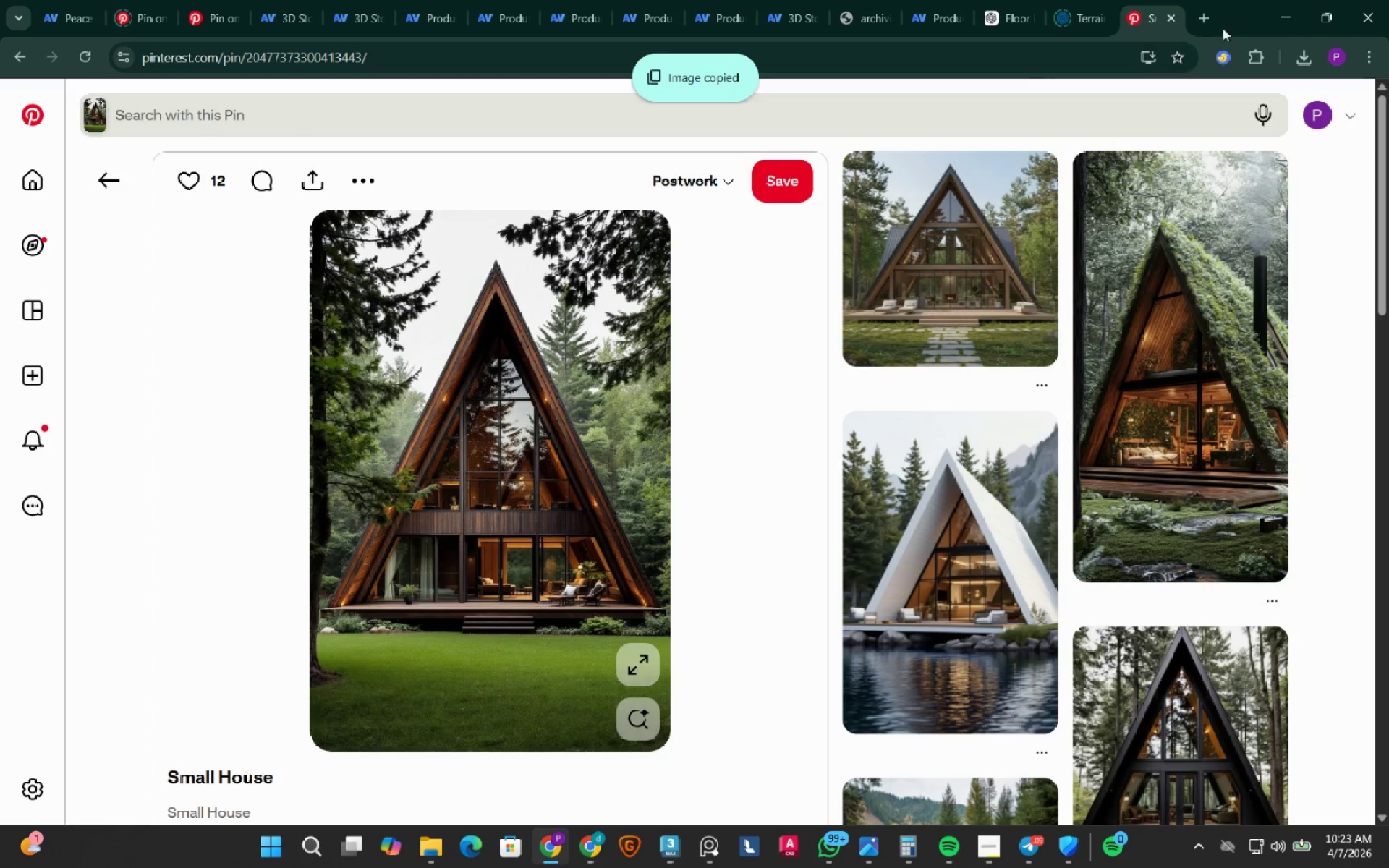 
left_click([1283, 7])
 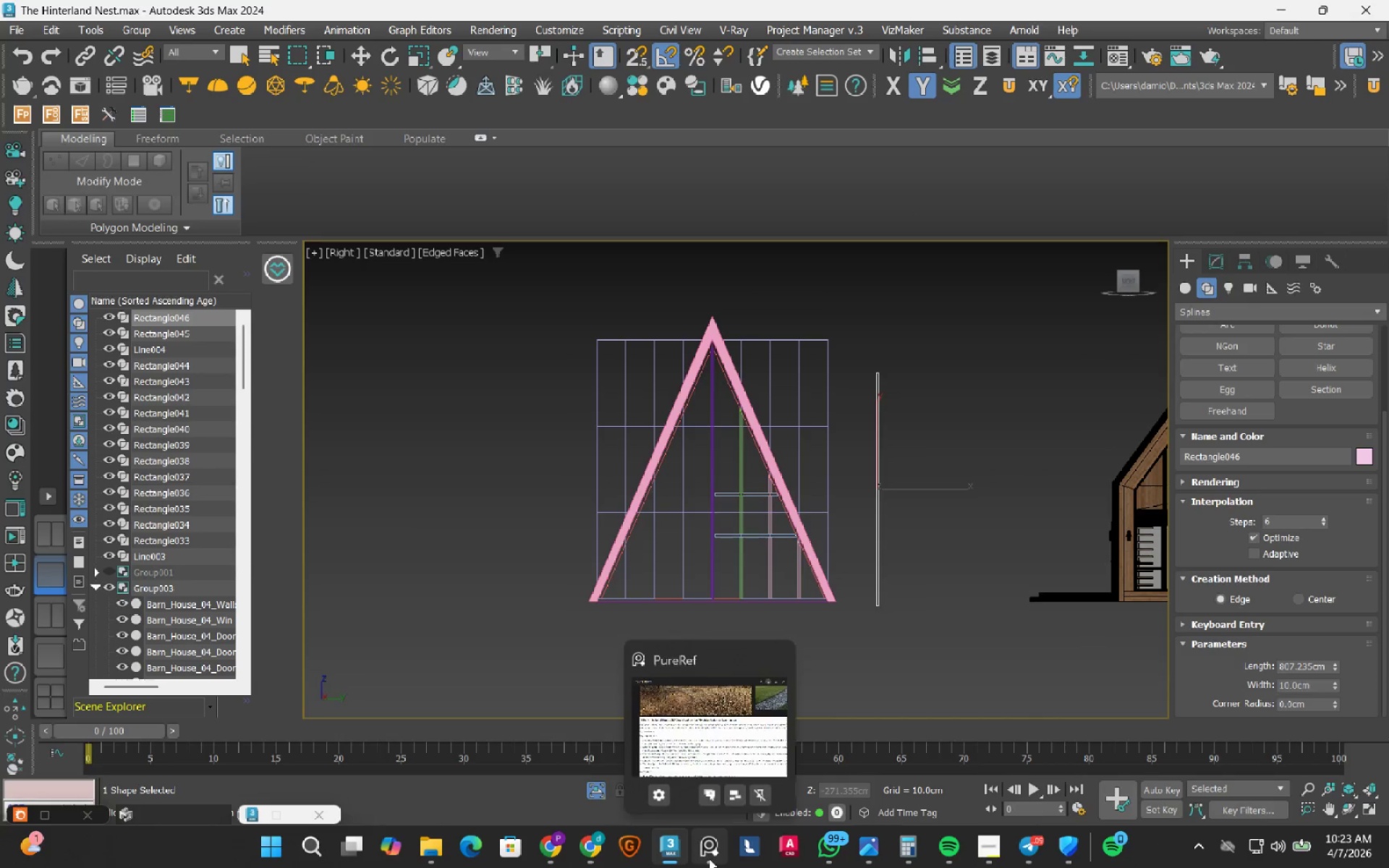 
left_click([709, 859])
 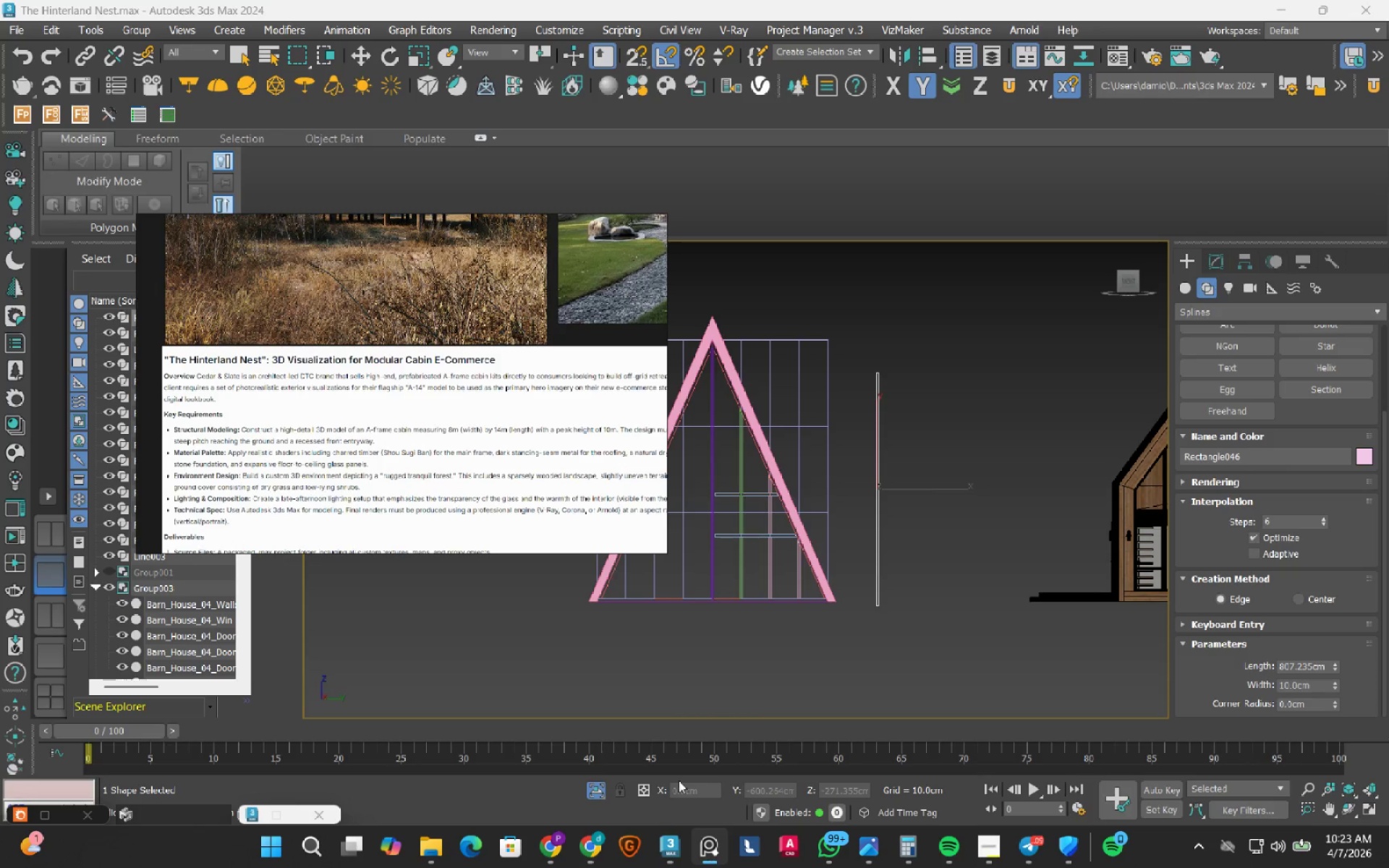 
scroll: coordinate [336, 345], scroll_direction: down, amount: 5.0
 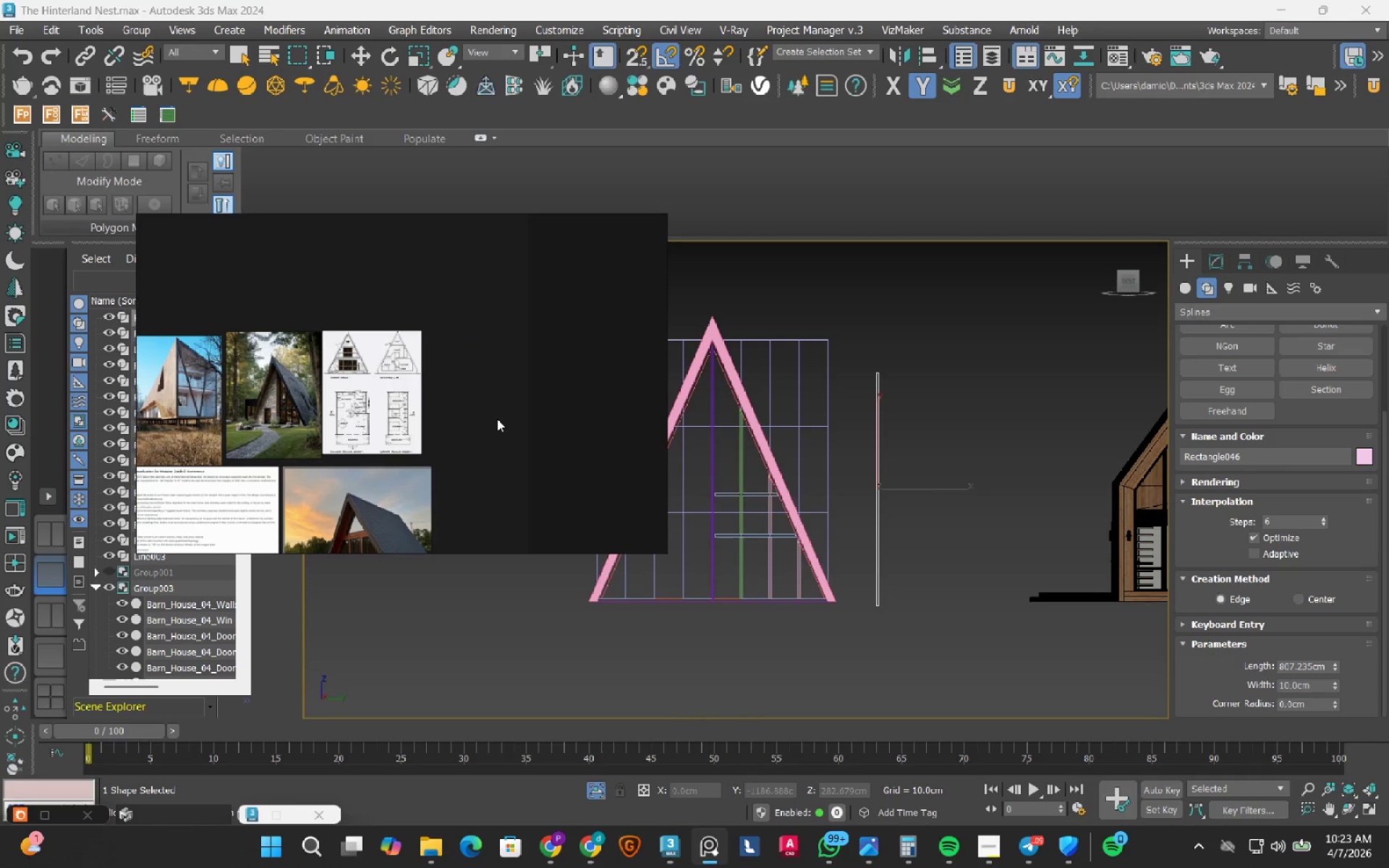 
key(Control+V)
 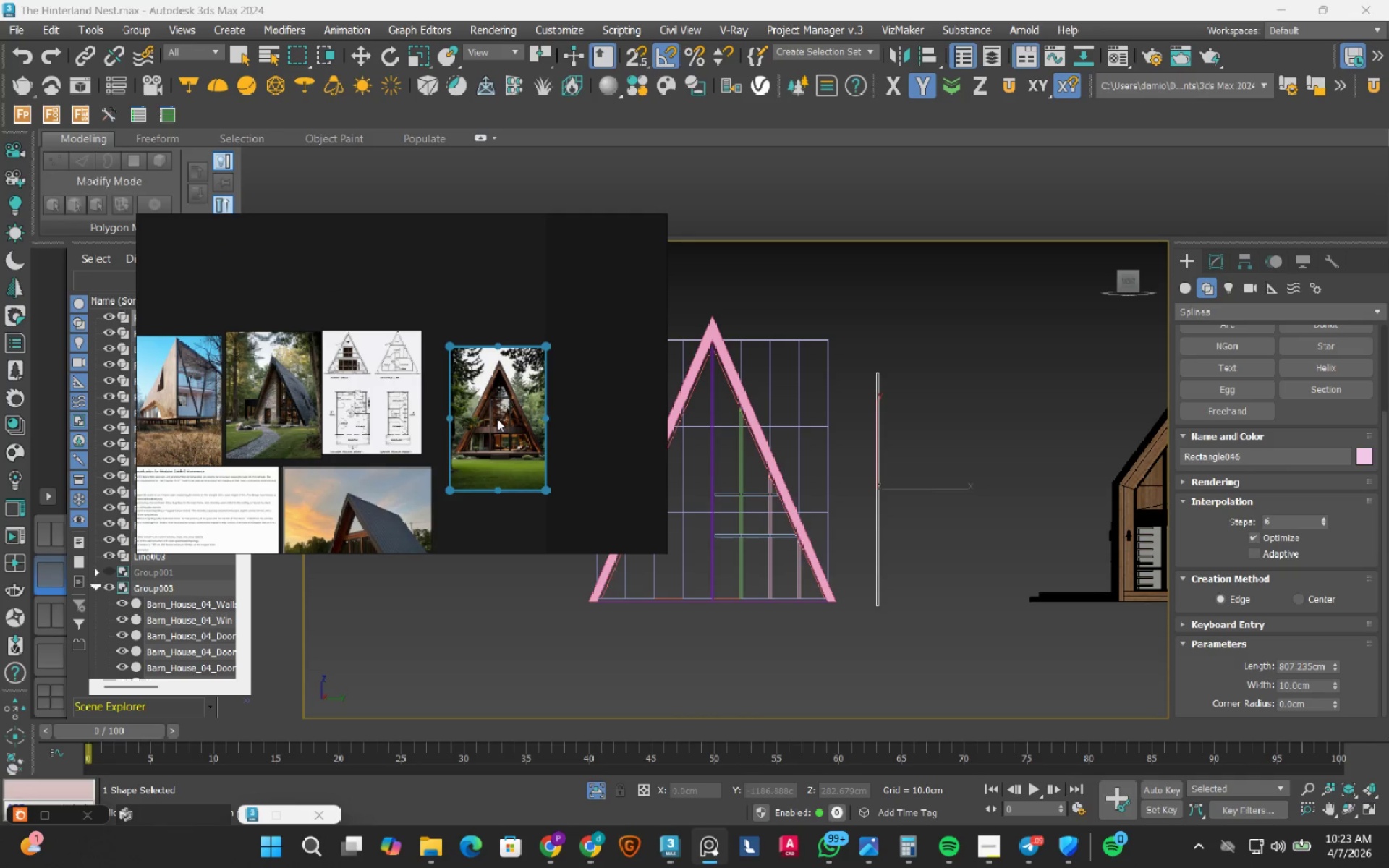 
left_click_drag(start_coordinate=[497, 416], to_coordinate=[467, 392])
 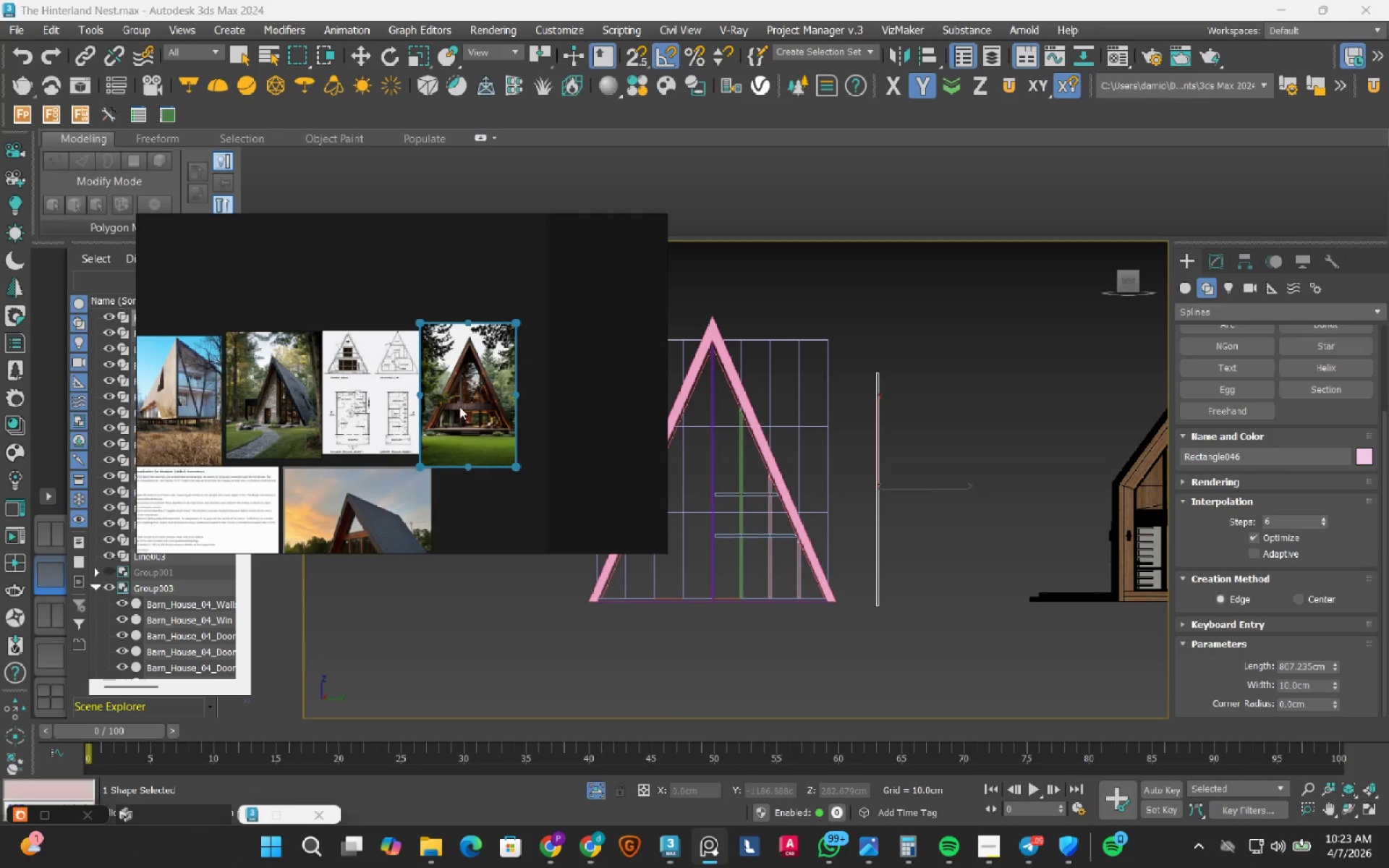 
scroll: coordinate [493, 433], scroll_direction: up, amount: 5.0
 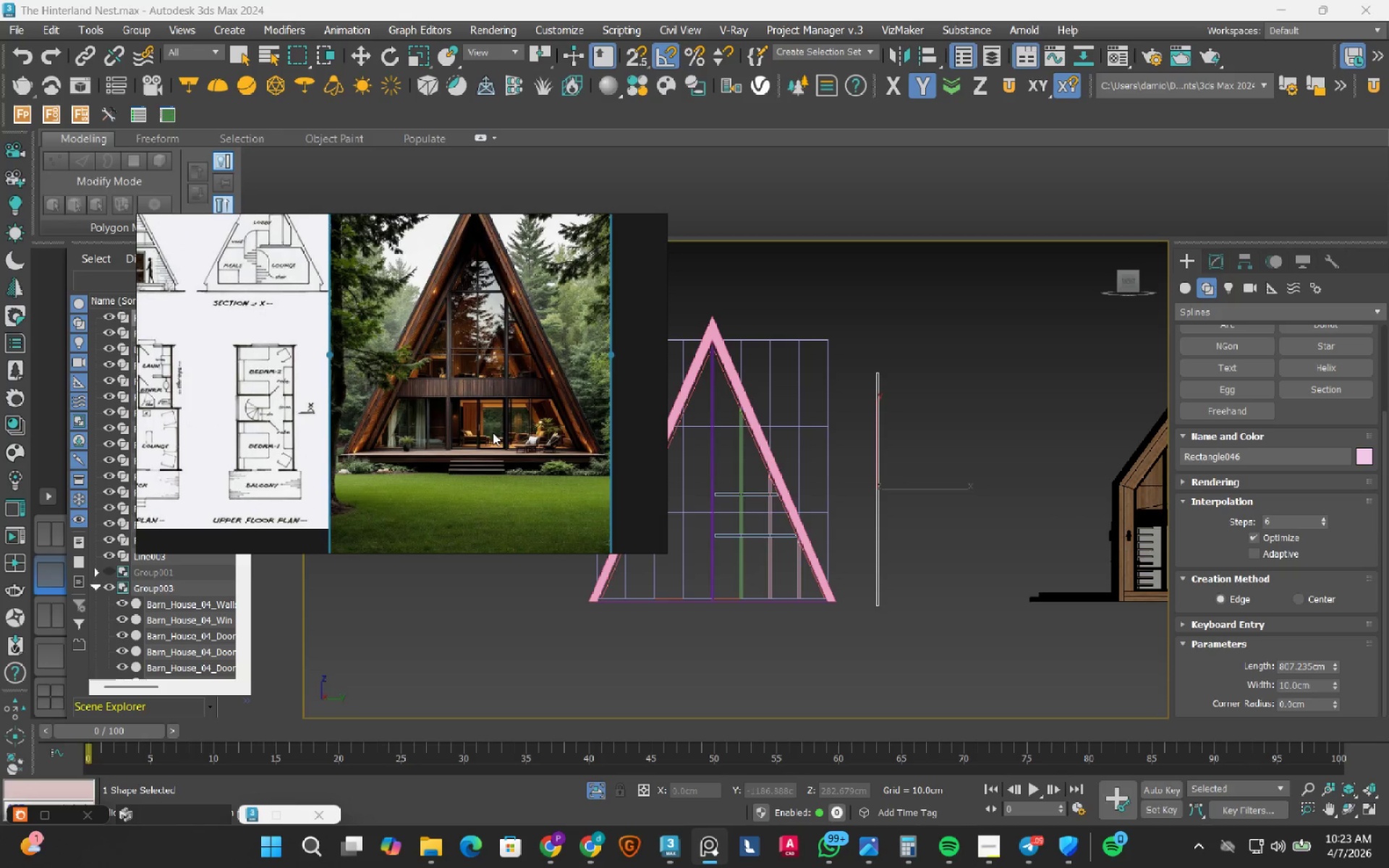 
wait(5.47)
 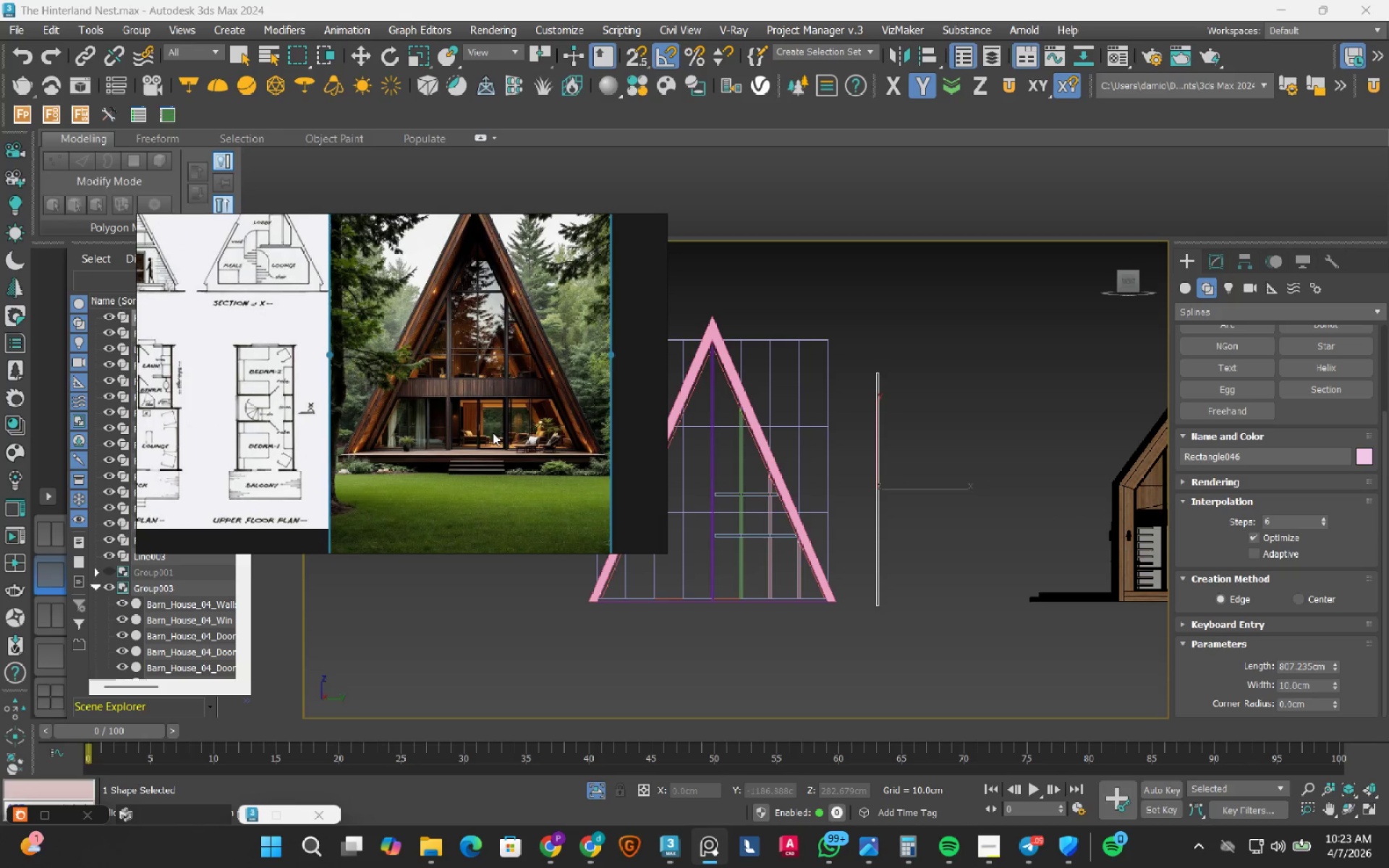 
scroll: coordinate [472, 410], scroll_direction: down, amount: 3.0
 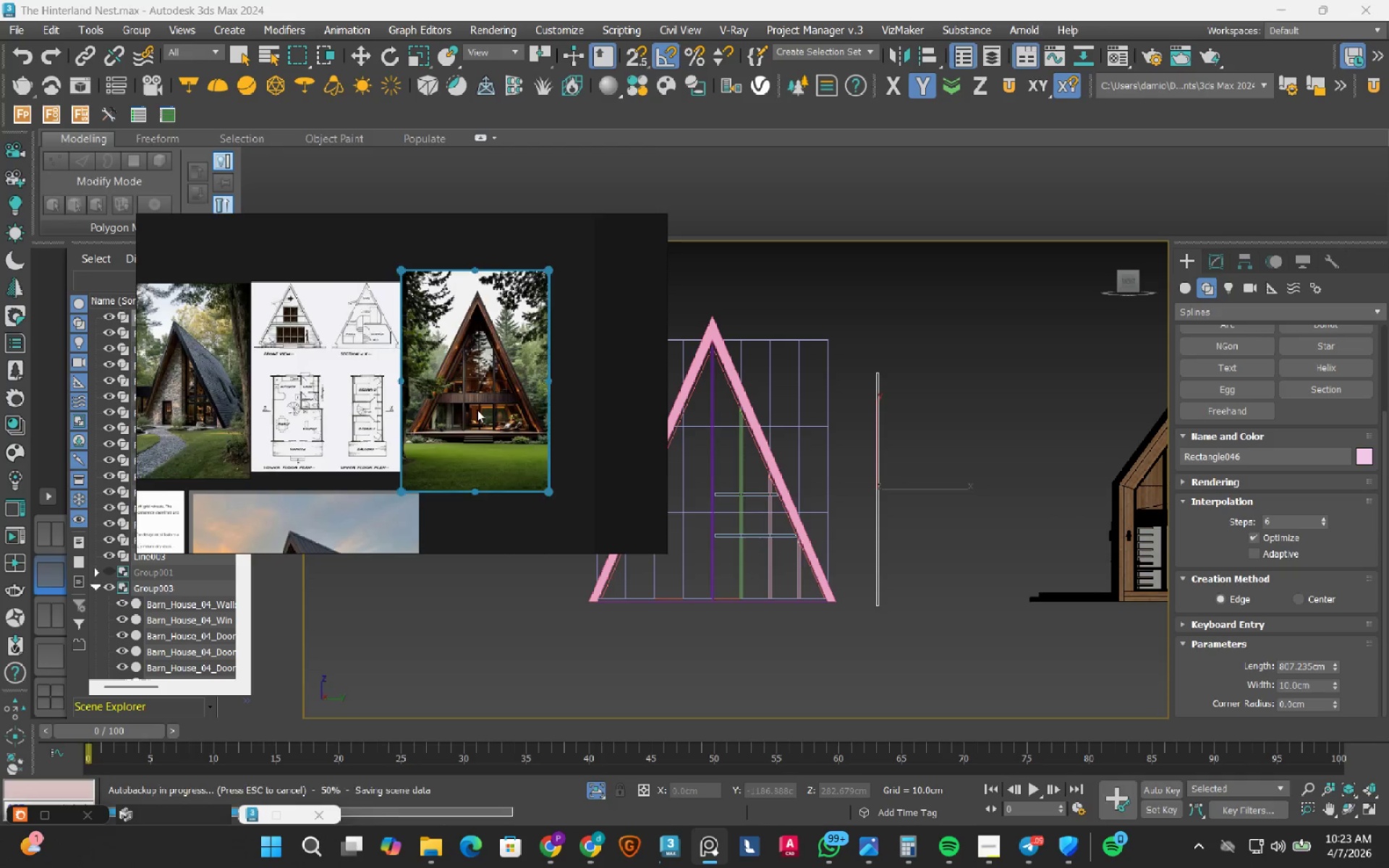 
mouse_move([565, 397])
 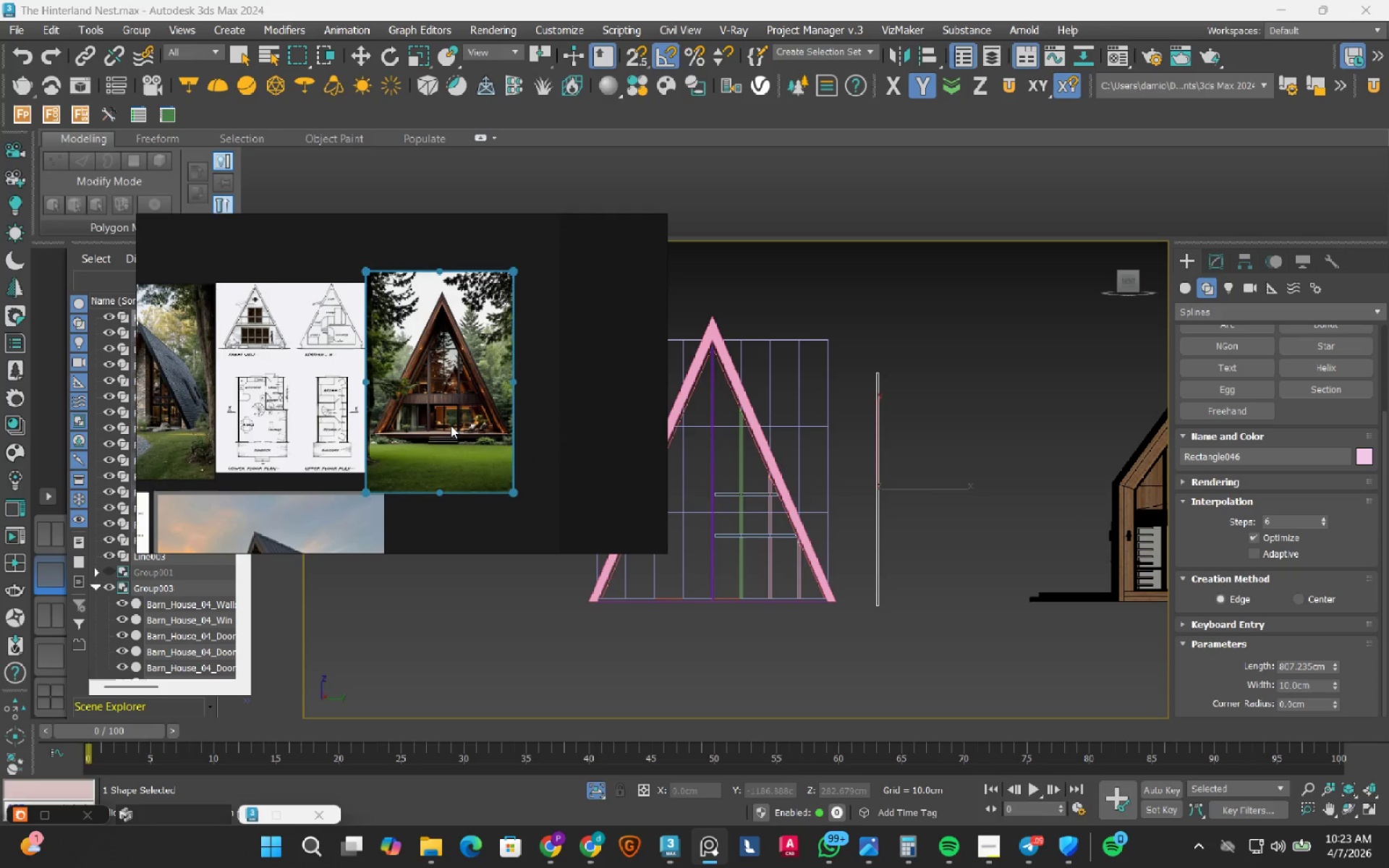 
scroll: coordinate [451, 425], scroll_direction: up, amount: 3.0
 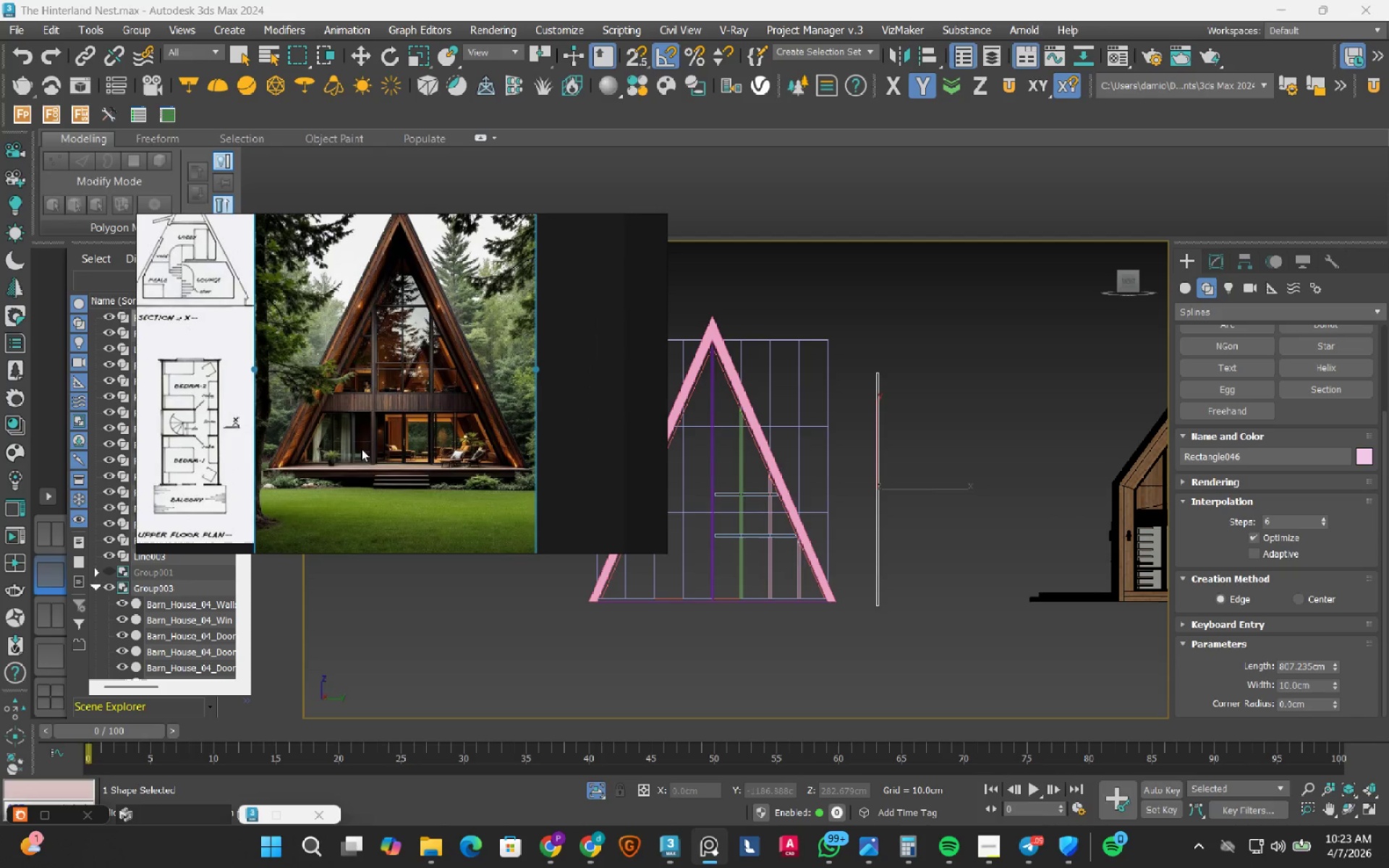 
scroll: coordinate [360, 449], scroll_direction: down, amount: 1.0
 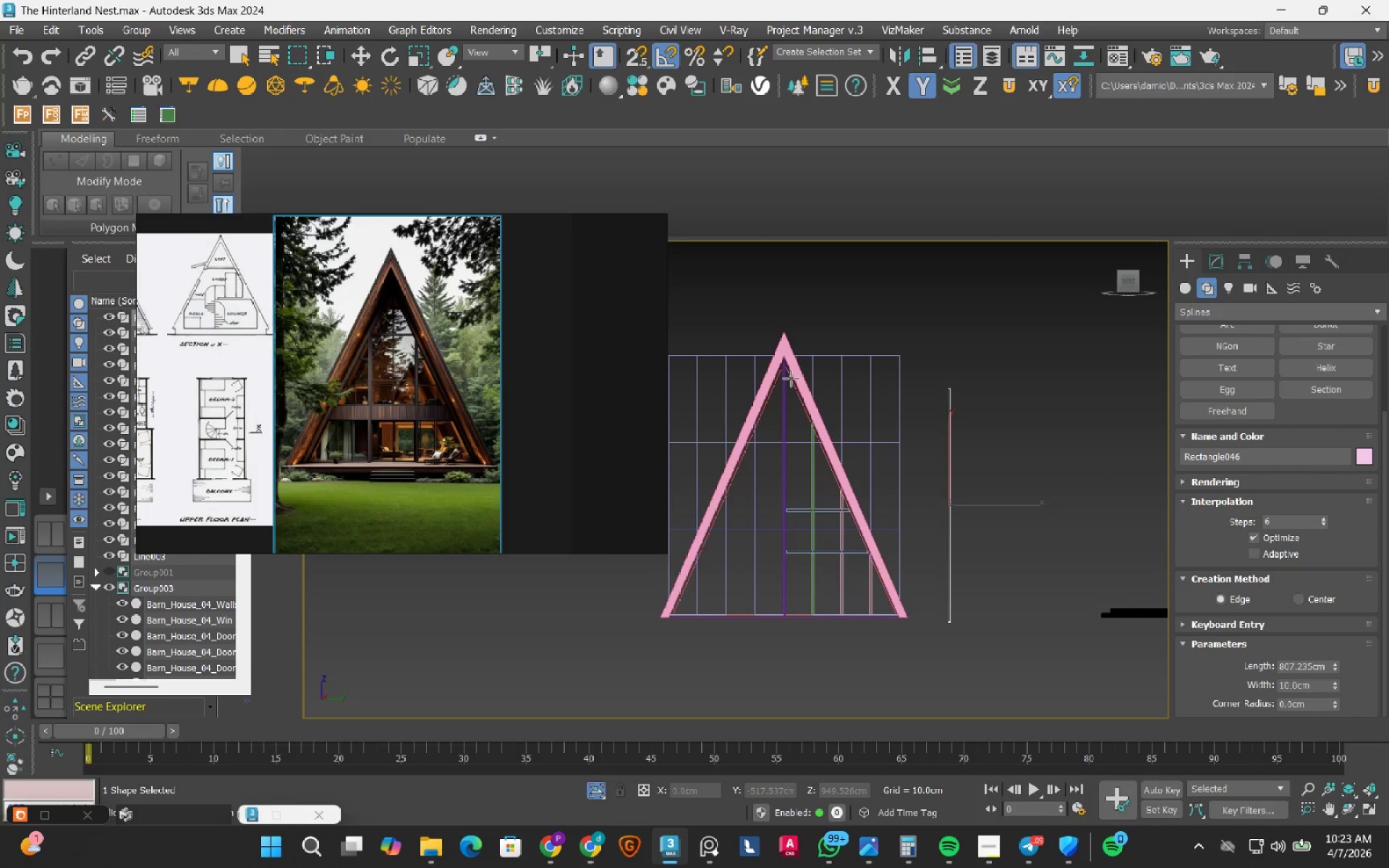 
scroll: coordinate [791, 378], scroll_direction: up, amount: 3.0
 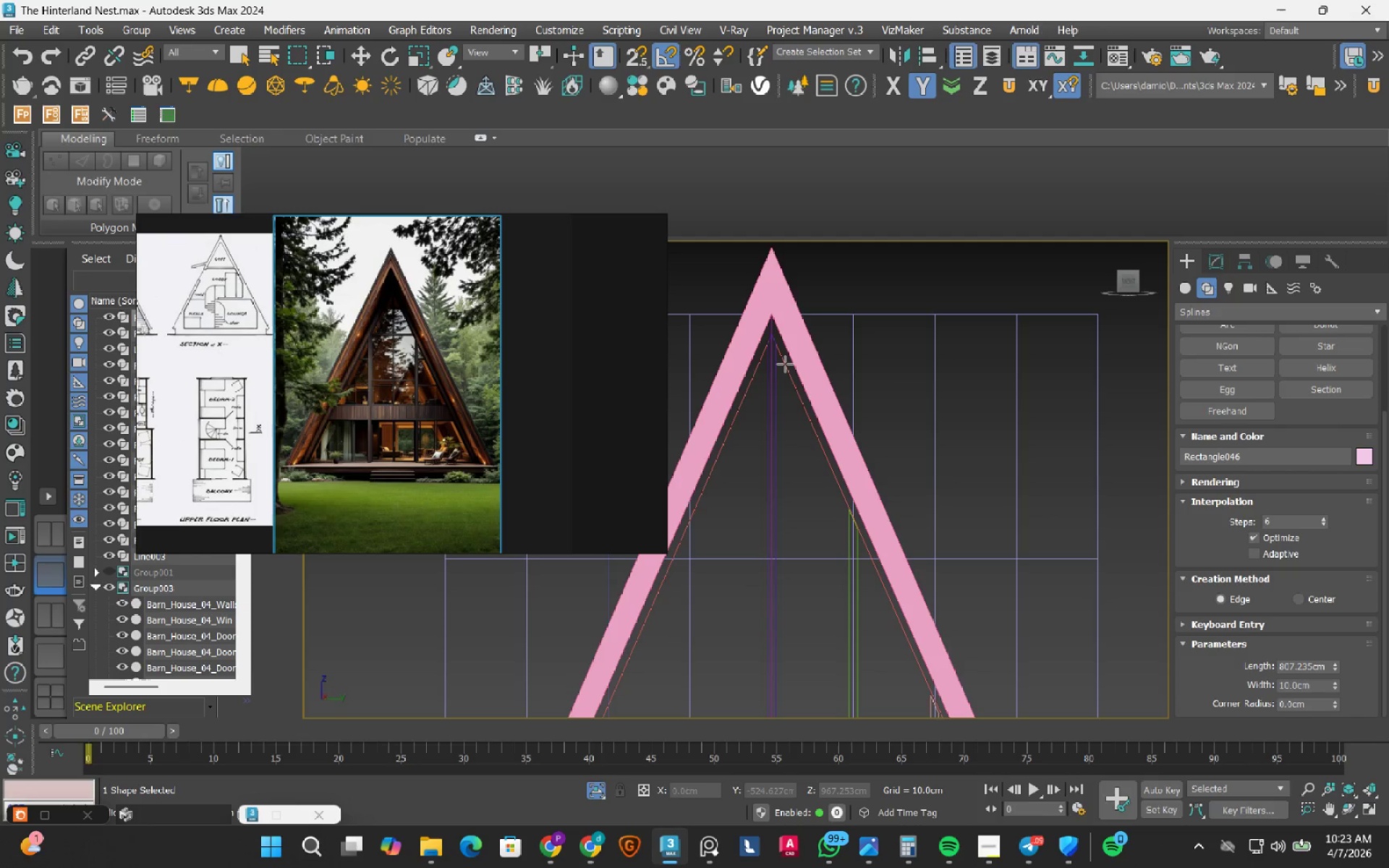 
scroll: coordinate [785, 364], scroll_direction: down, amount: 2.0
 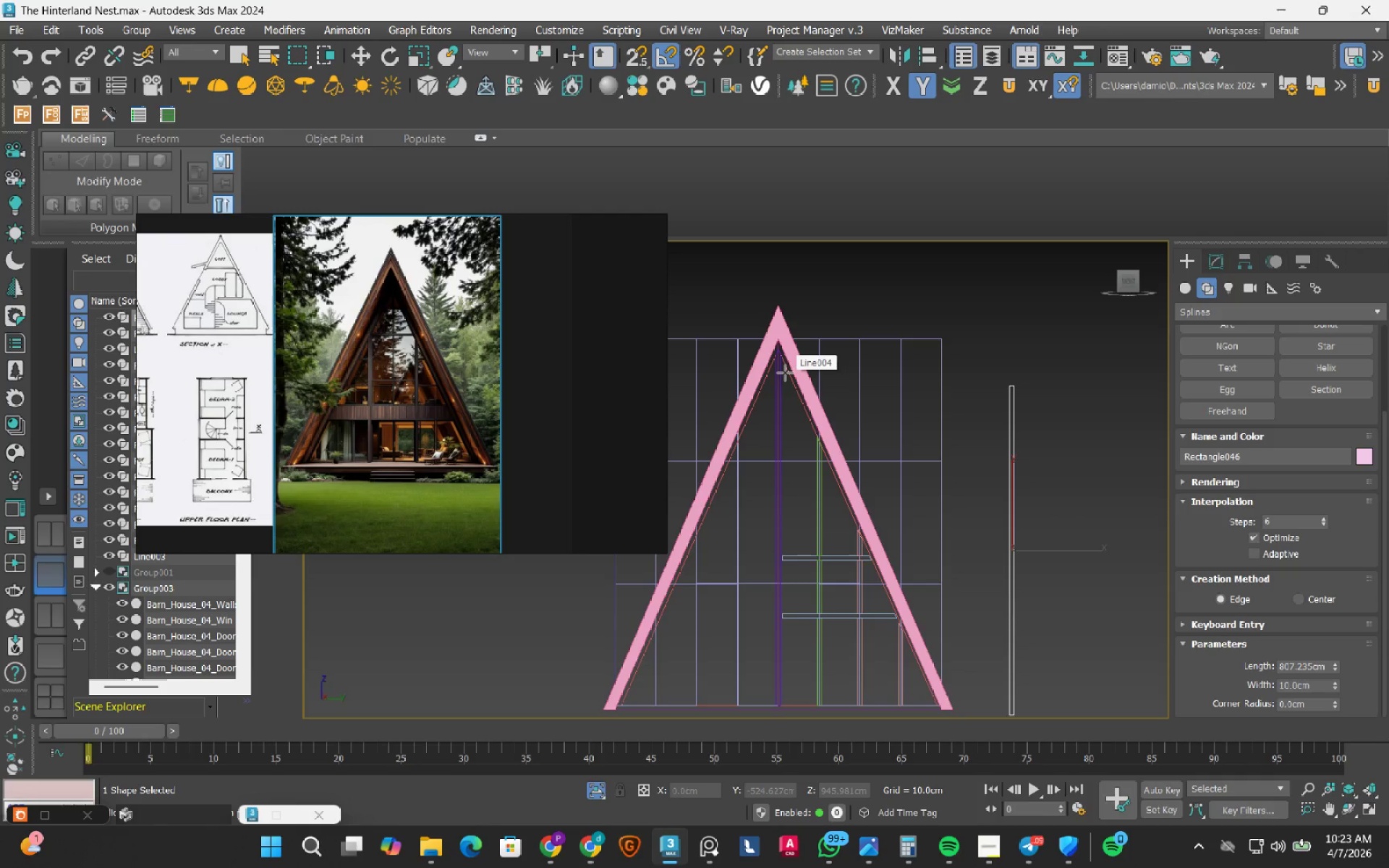 
wait(5.17)
 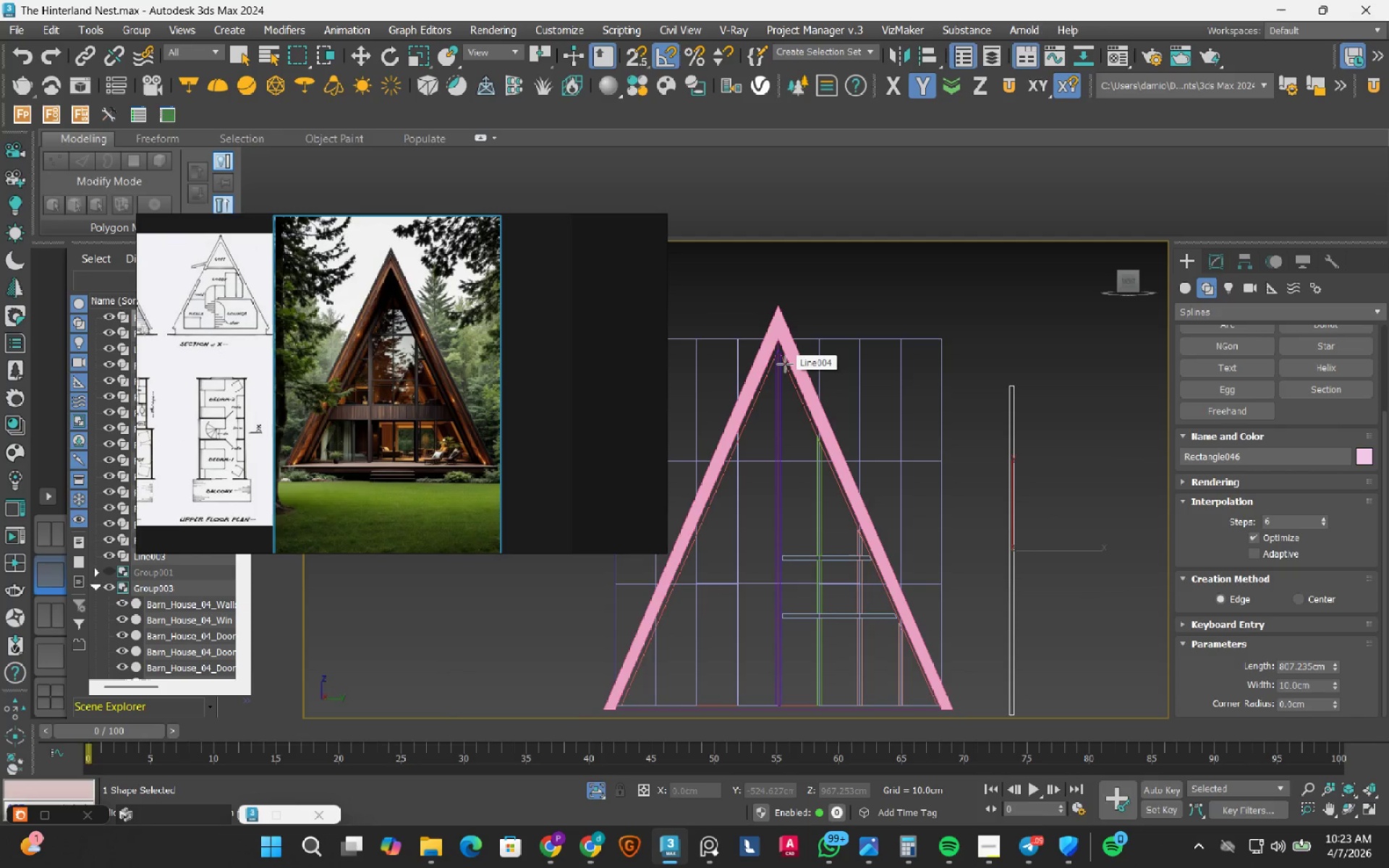 
left_click([246, 55])
 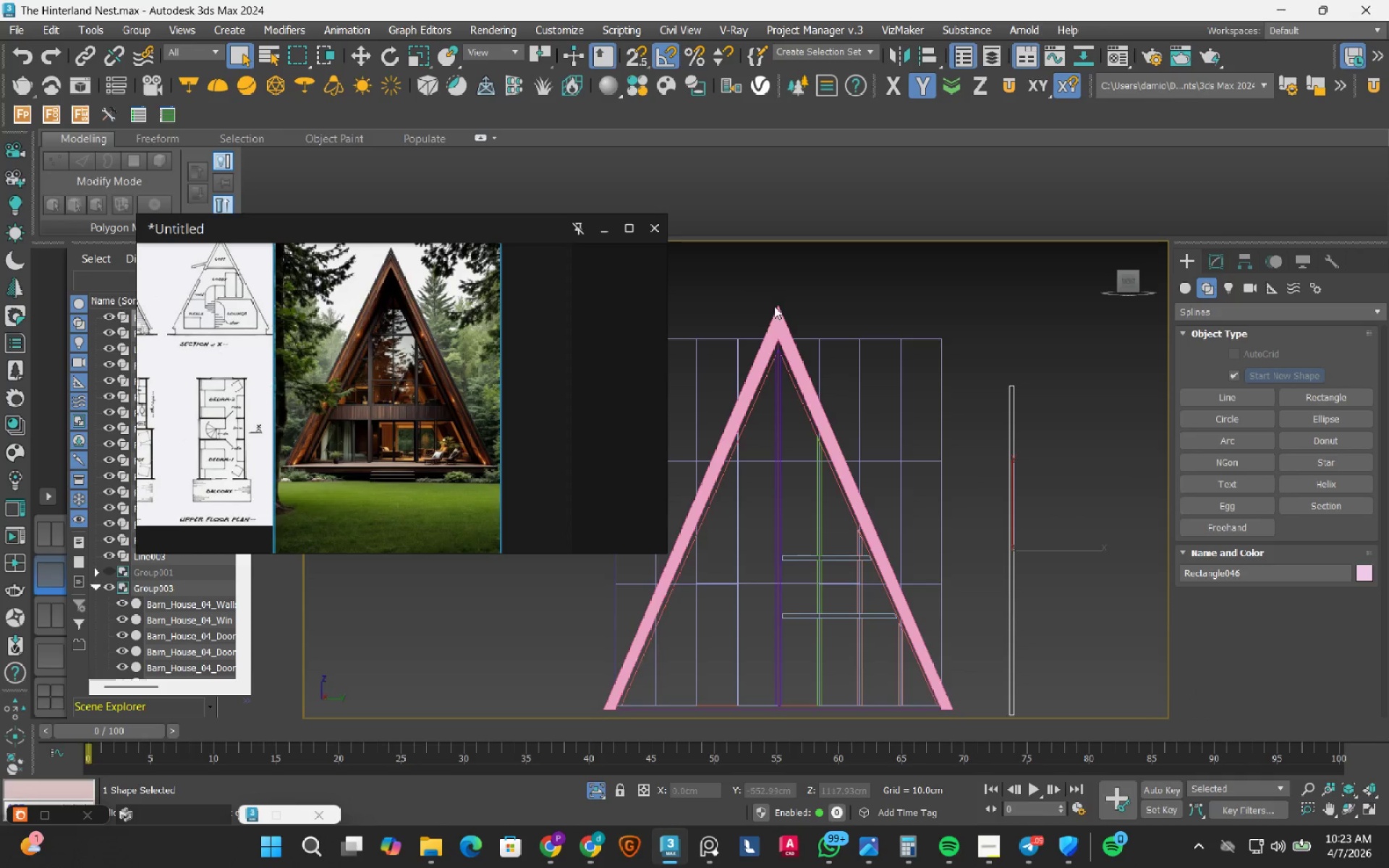 
scroll: coordinate [794, 378], scroll_direction: up, amount: 6.0
 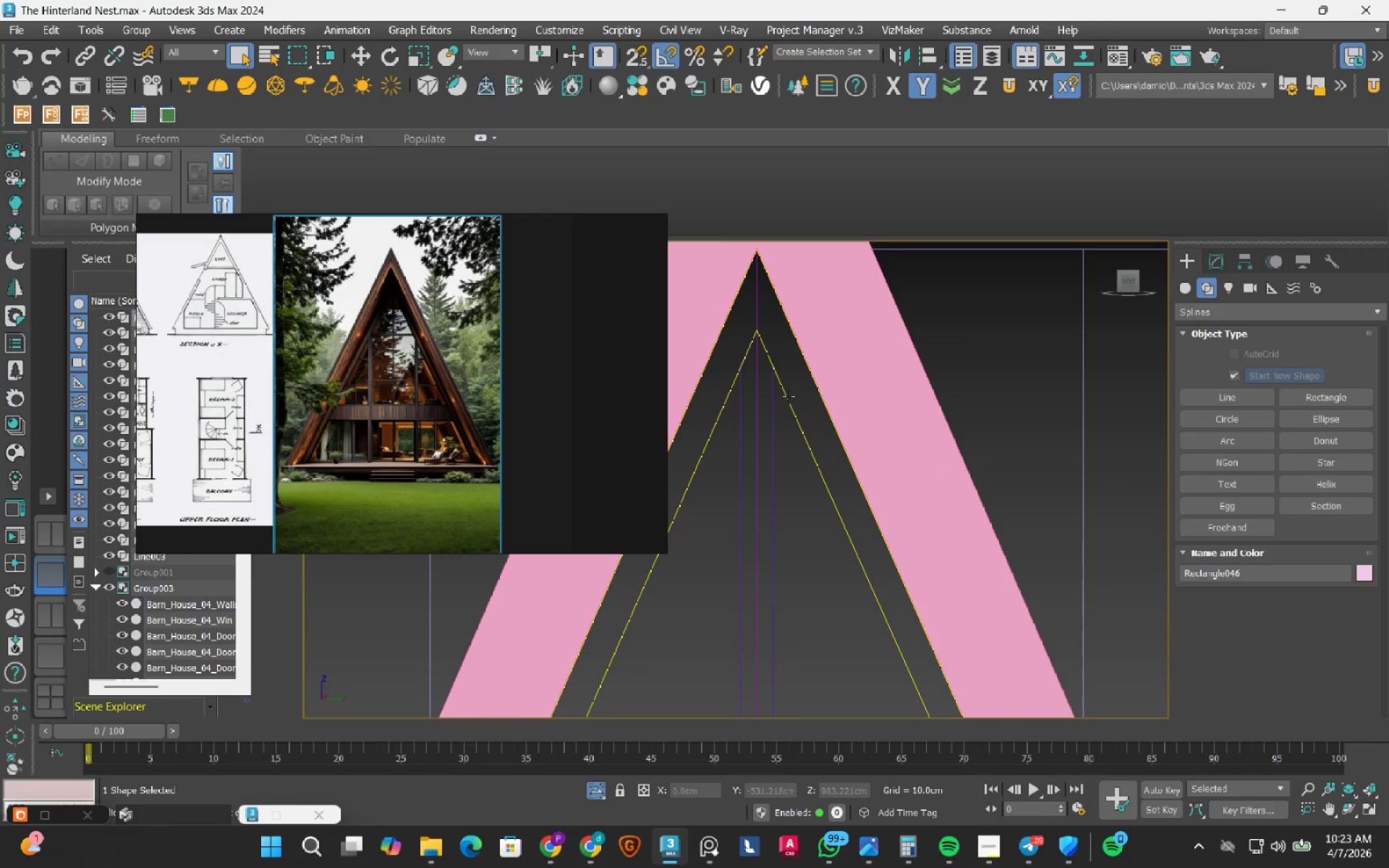 
left_click([789, 396])
 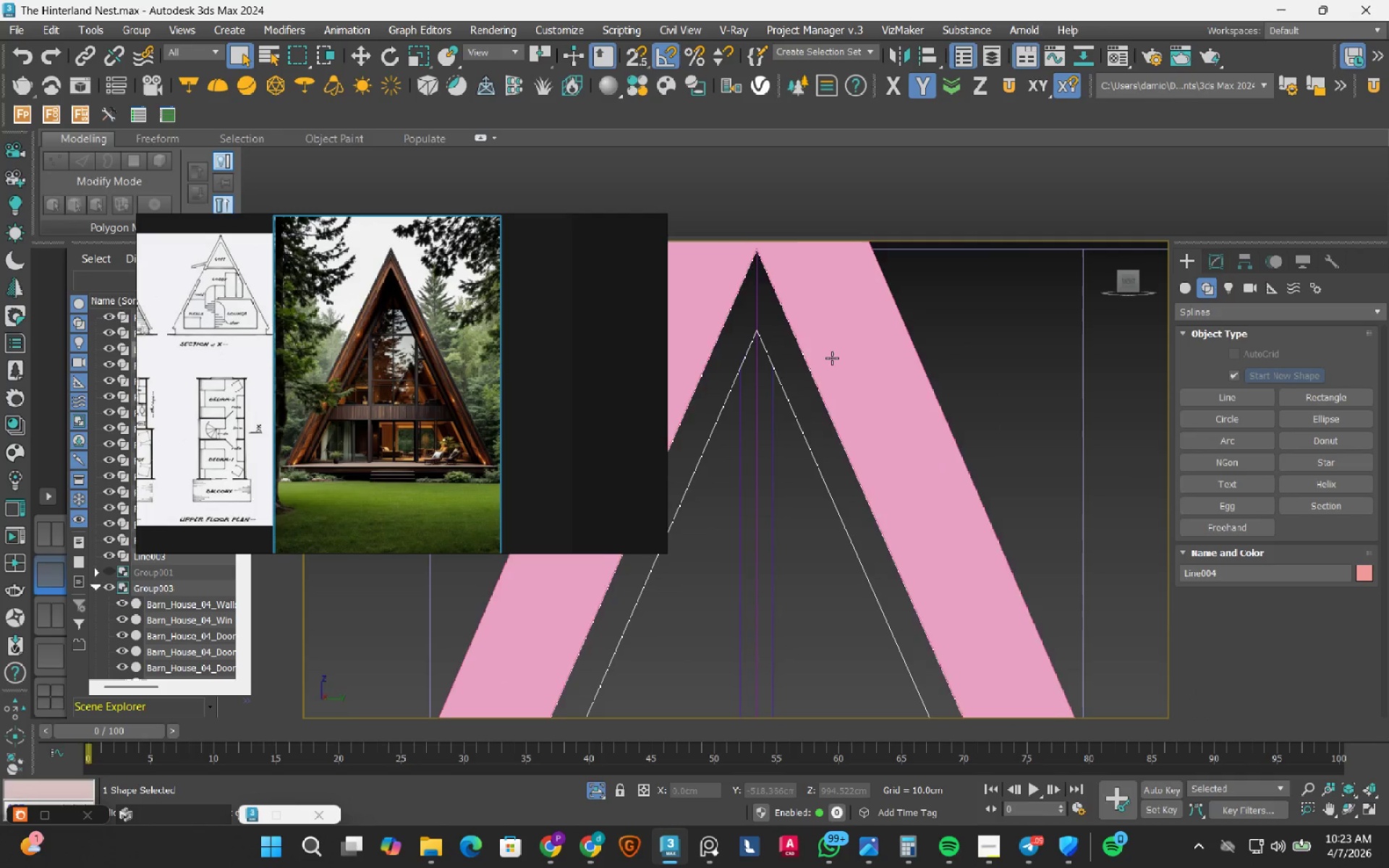 
scroll: coordinate [835, 355], scroll_direction: down, amount: 4.0
 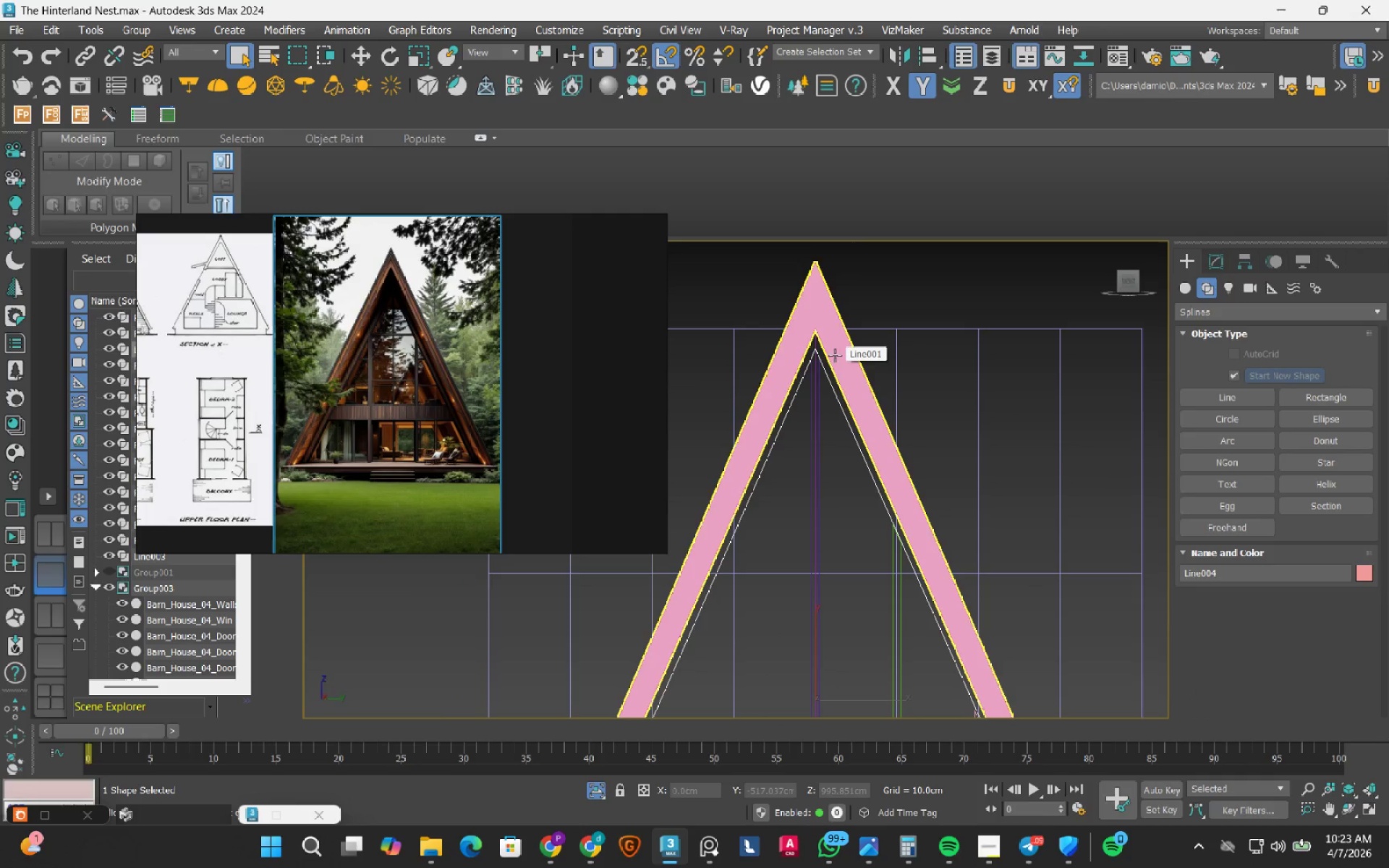 
scroll: coordinate [423, 263], scroll_direction: up, amount: 7.0
 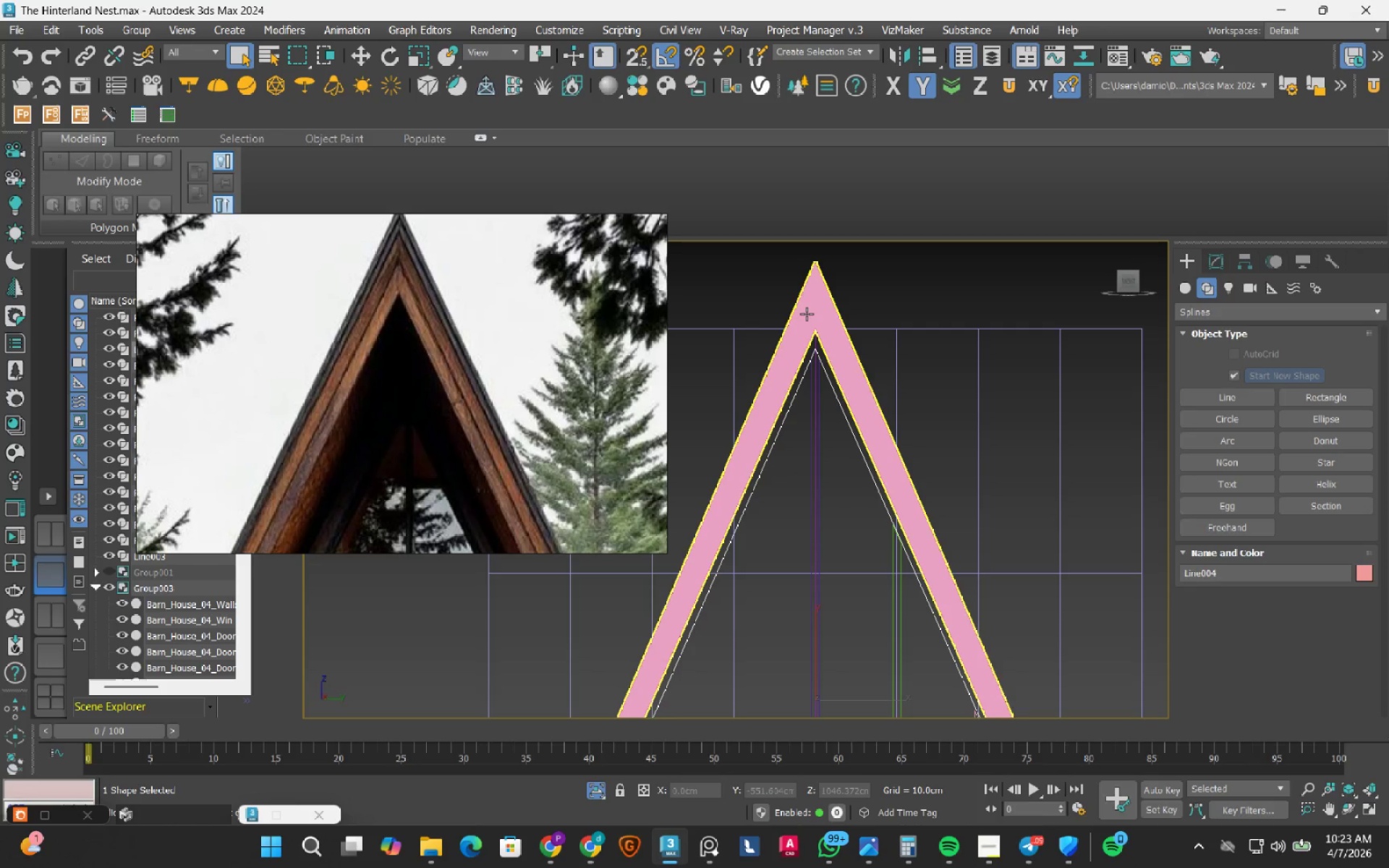 
scroll: coordinate [406, 427], scroll_direction: down, amount: 13.0
 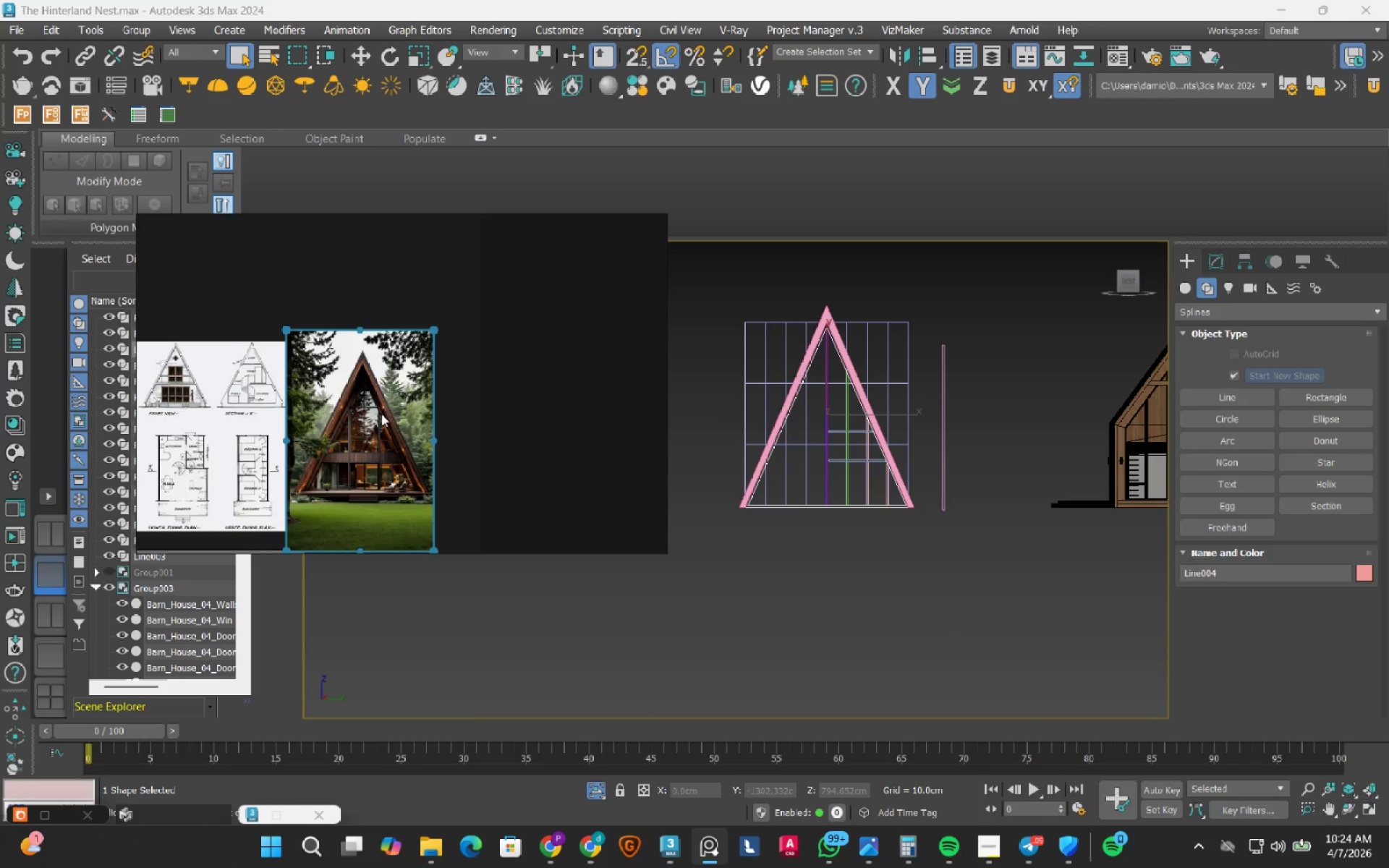 
scroll: coordinate [854, 386], scroll_direction: up, amount: 11.0
 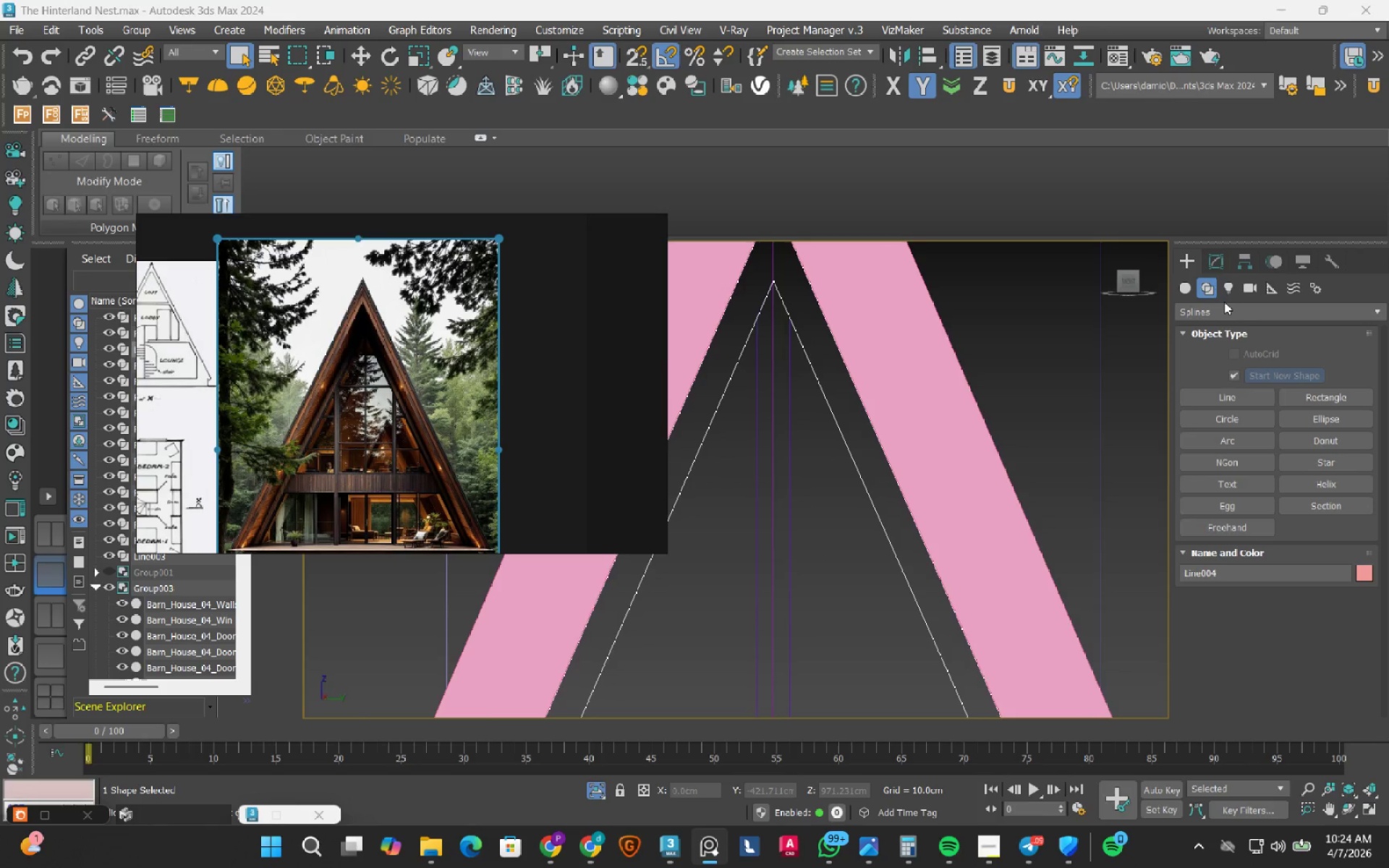 
scroll: coordinate [831, 377], scroll_direction: down, amount: 4.0
 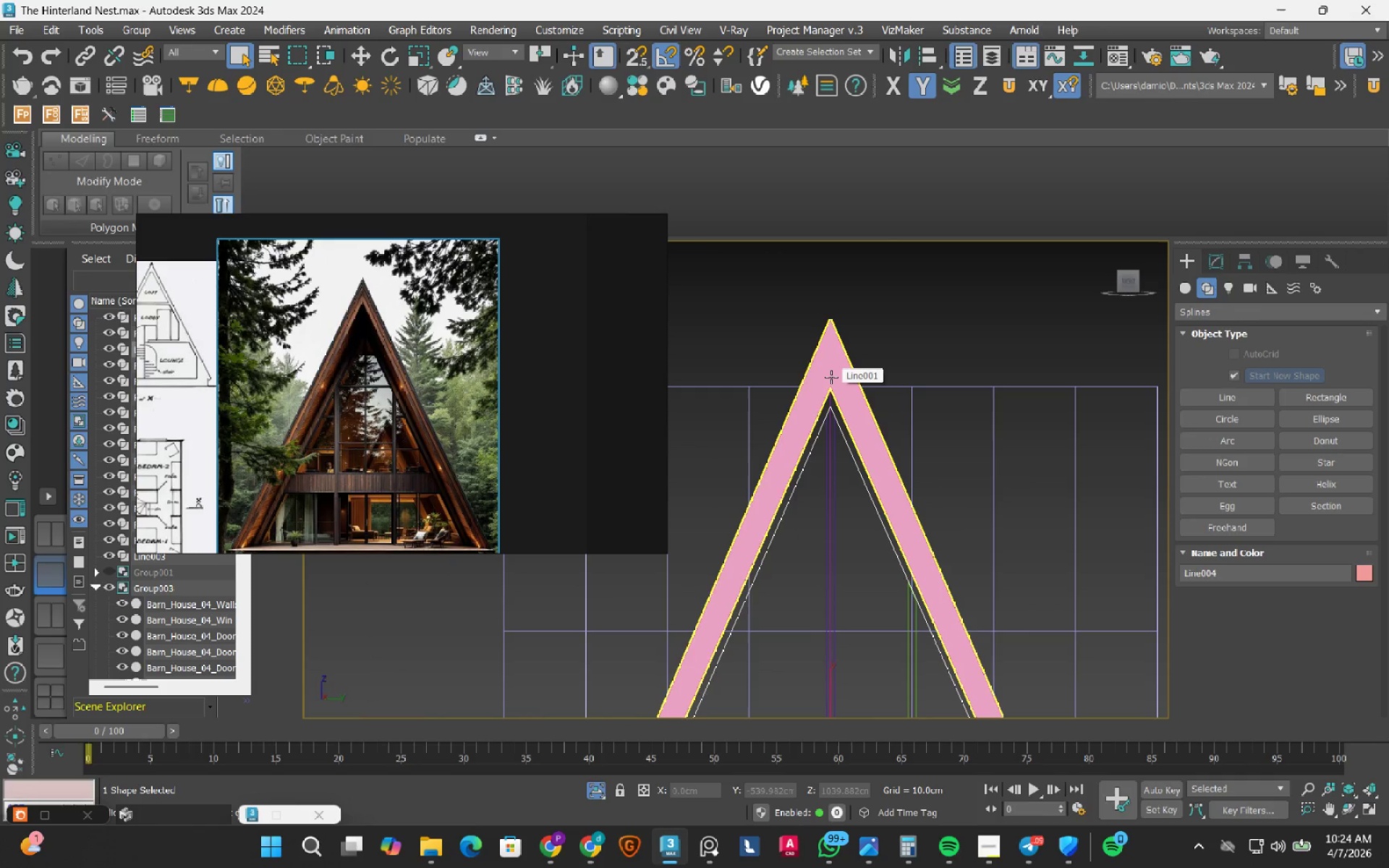 
left_click([831, 377])
 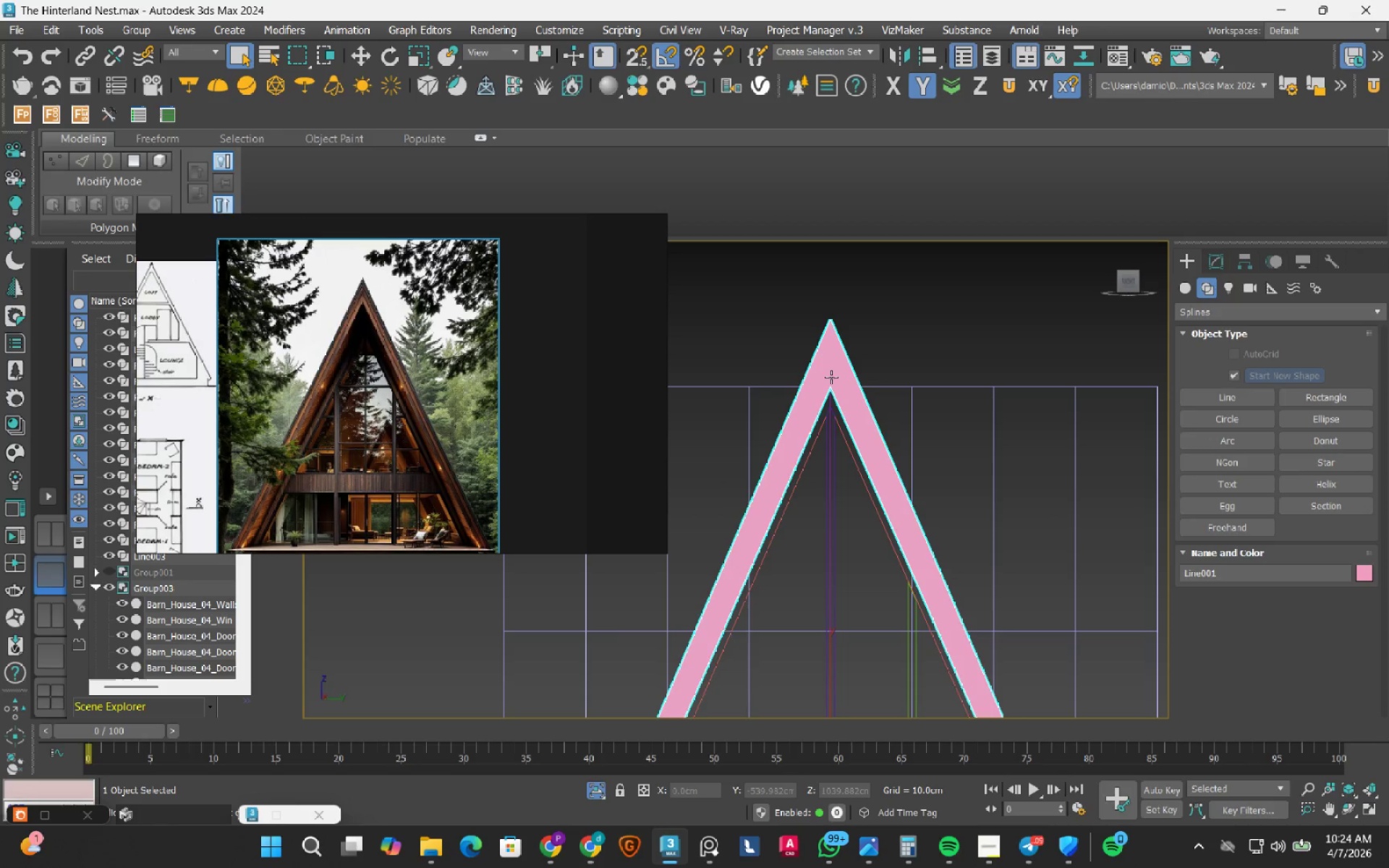 
wait(5.34)
 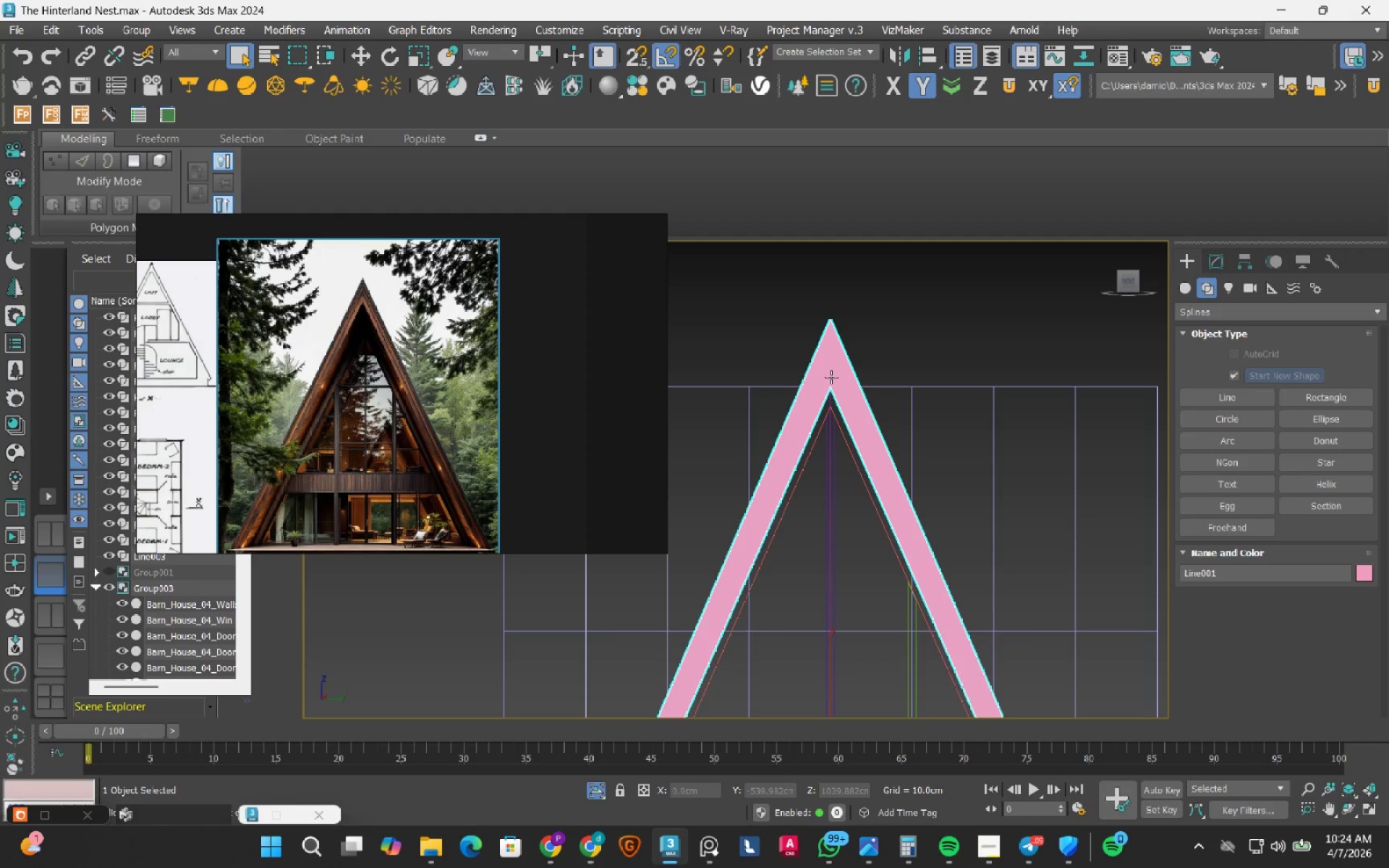 
left_click([1219, 258])
 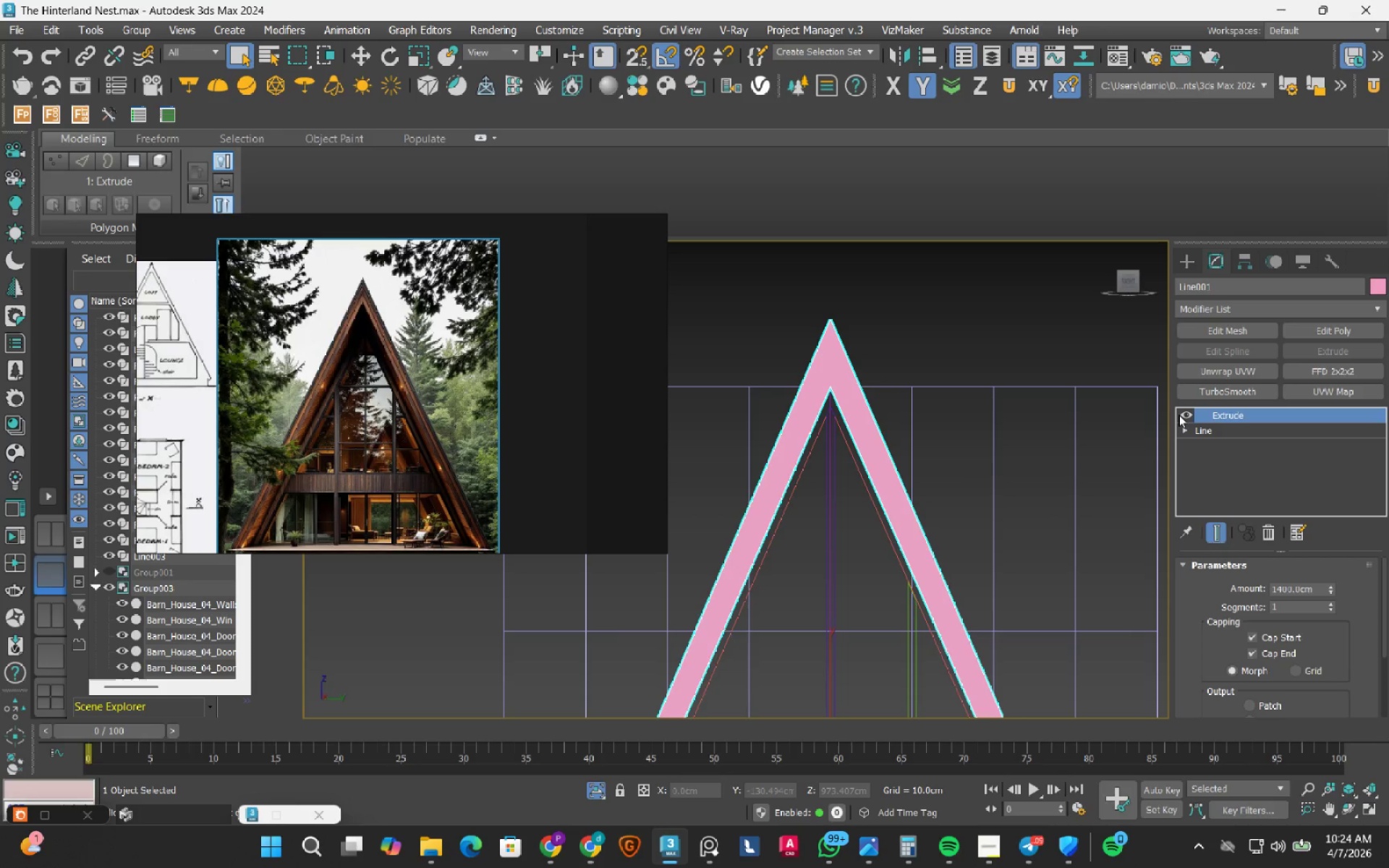 
wait(11.25)
 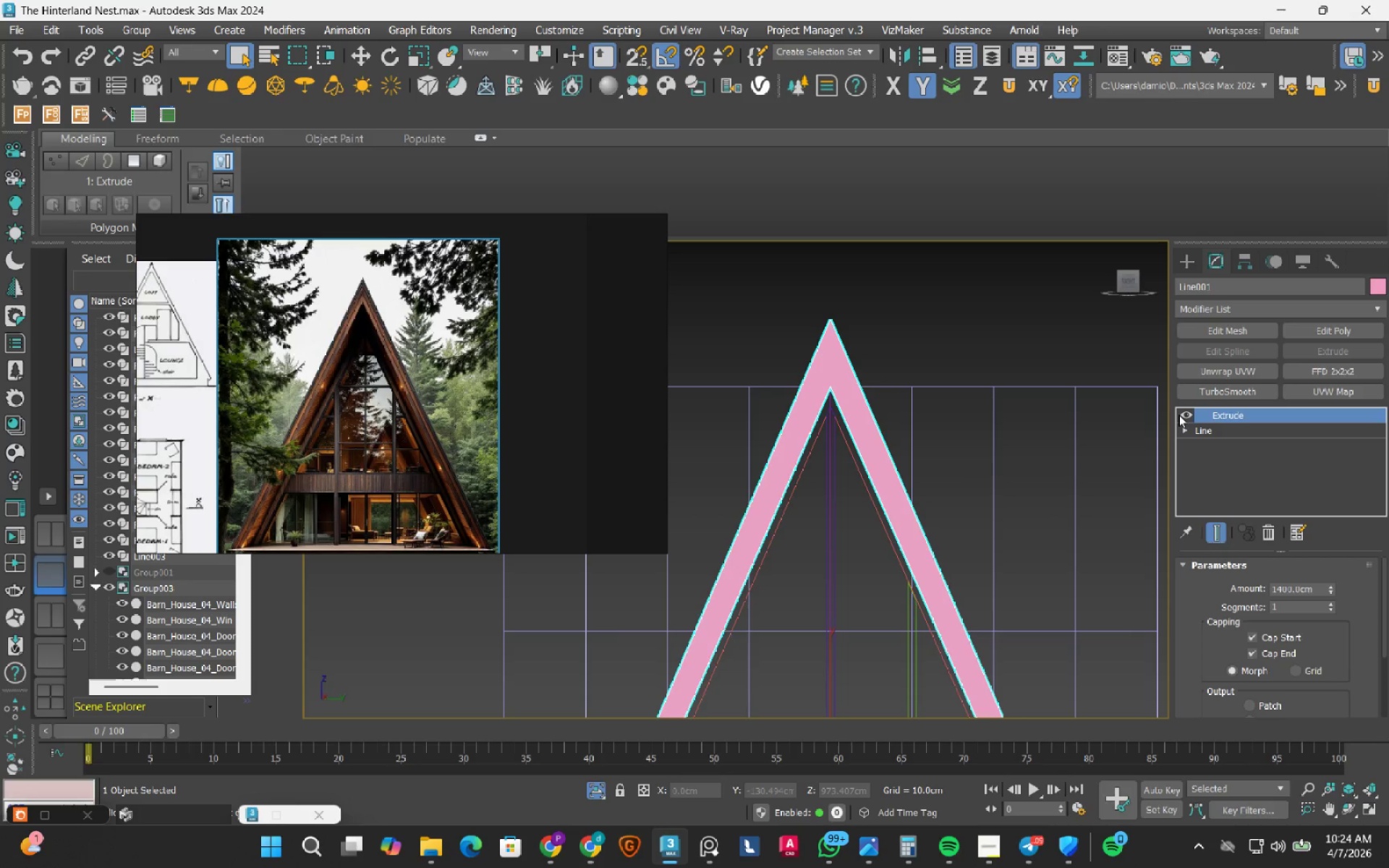 
right_click([931, 299])
 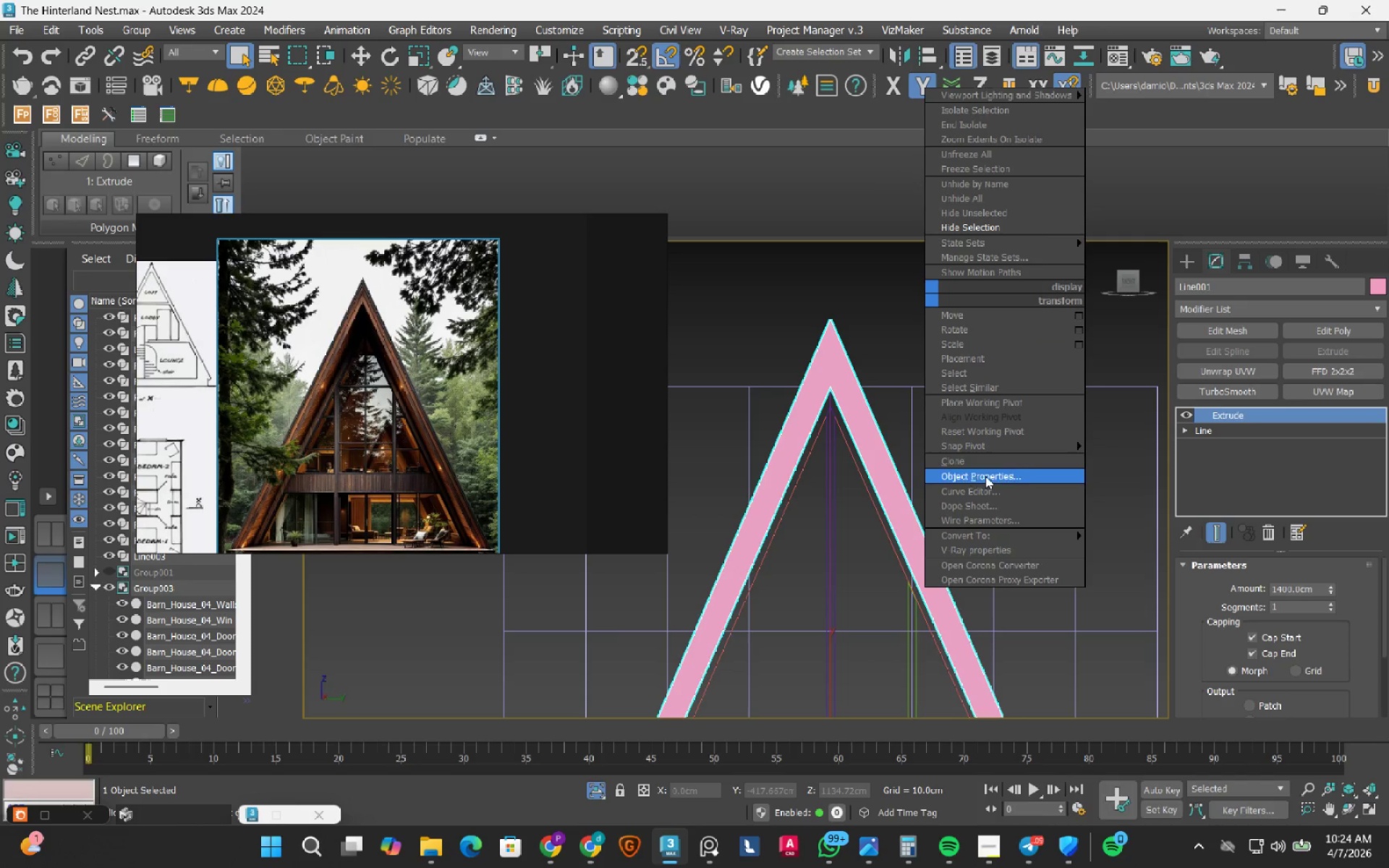 
left_click([982, 461])
 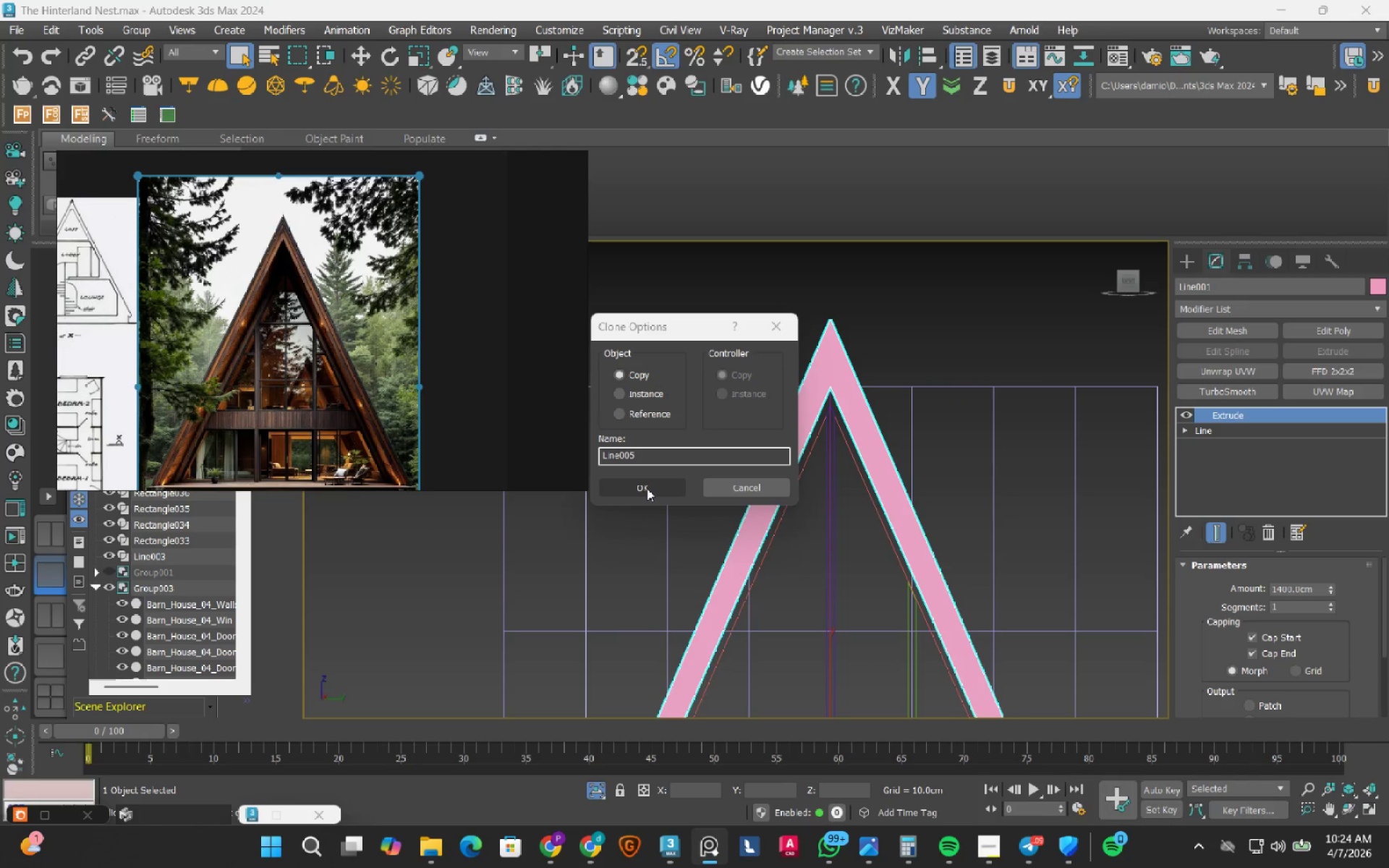 
left_click([647, 488])
 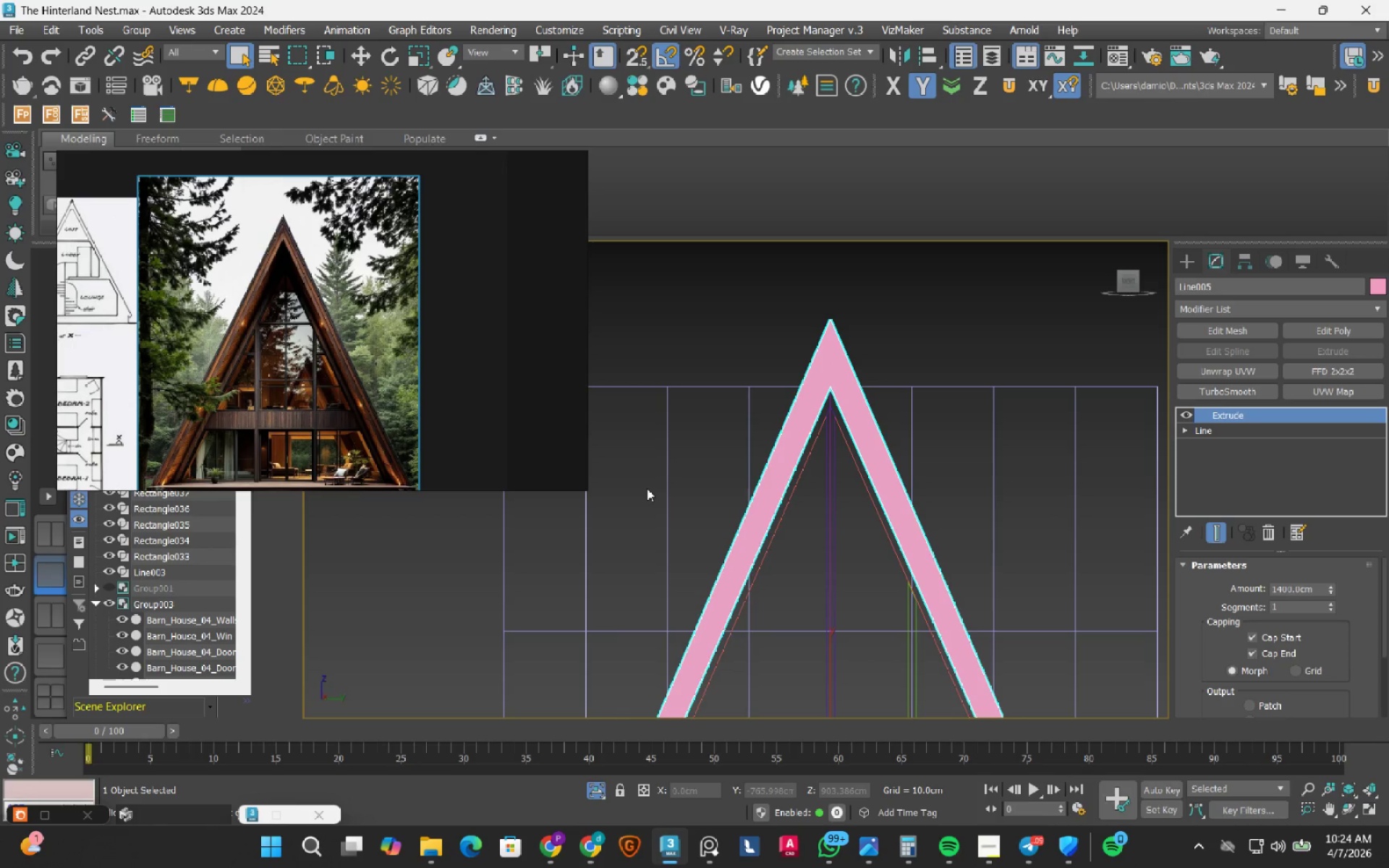 
scroll: coordinate [281, 224], scroll_direction: up, amount: 7.0
 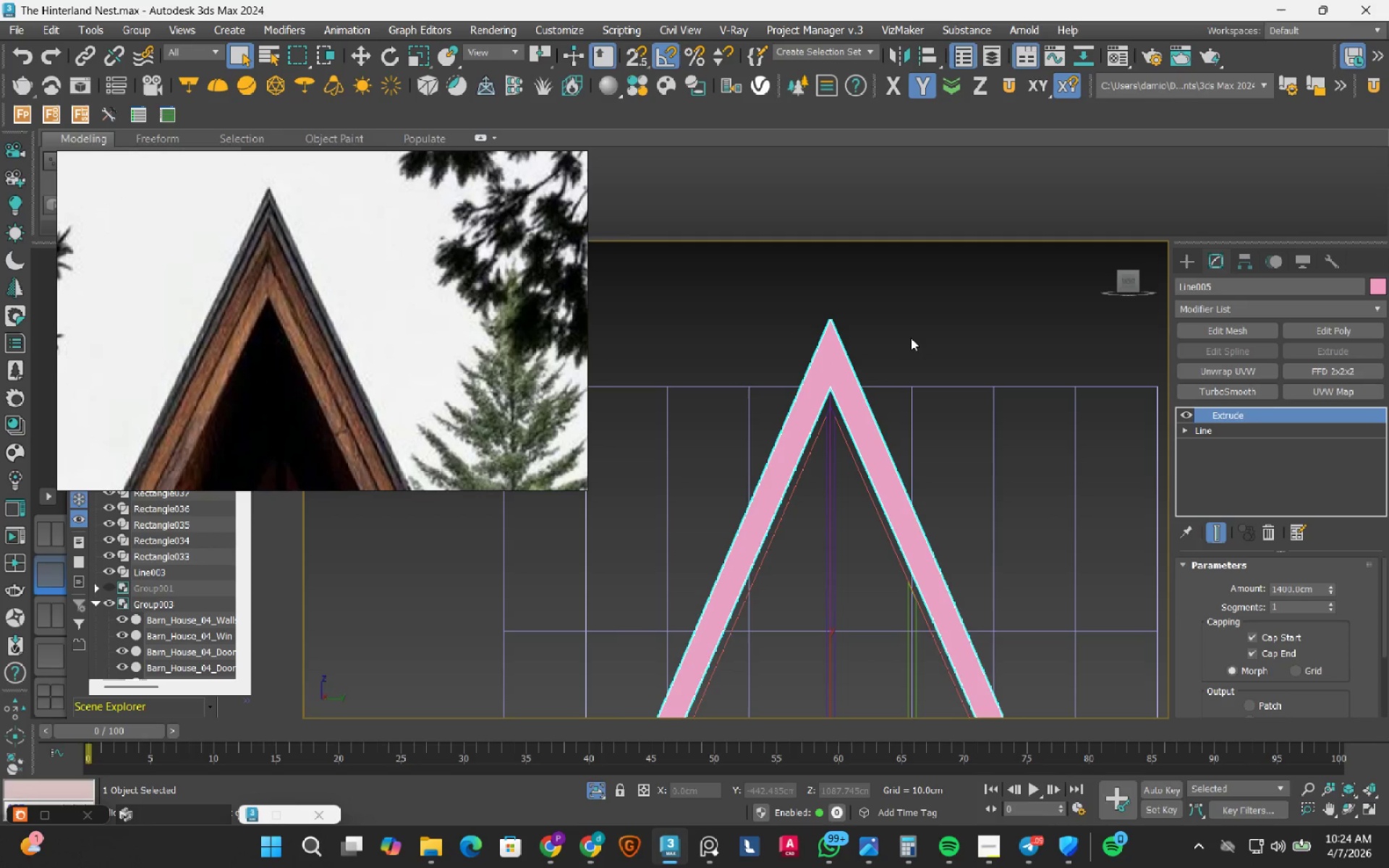 
wait(6.1)
 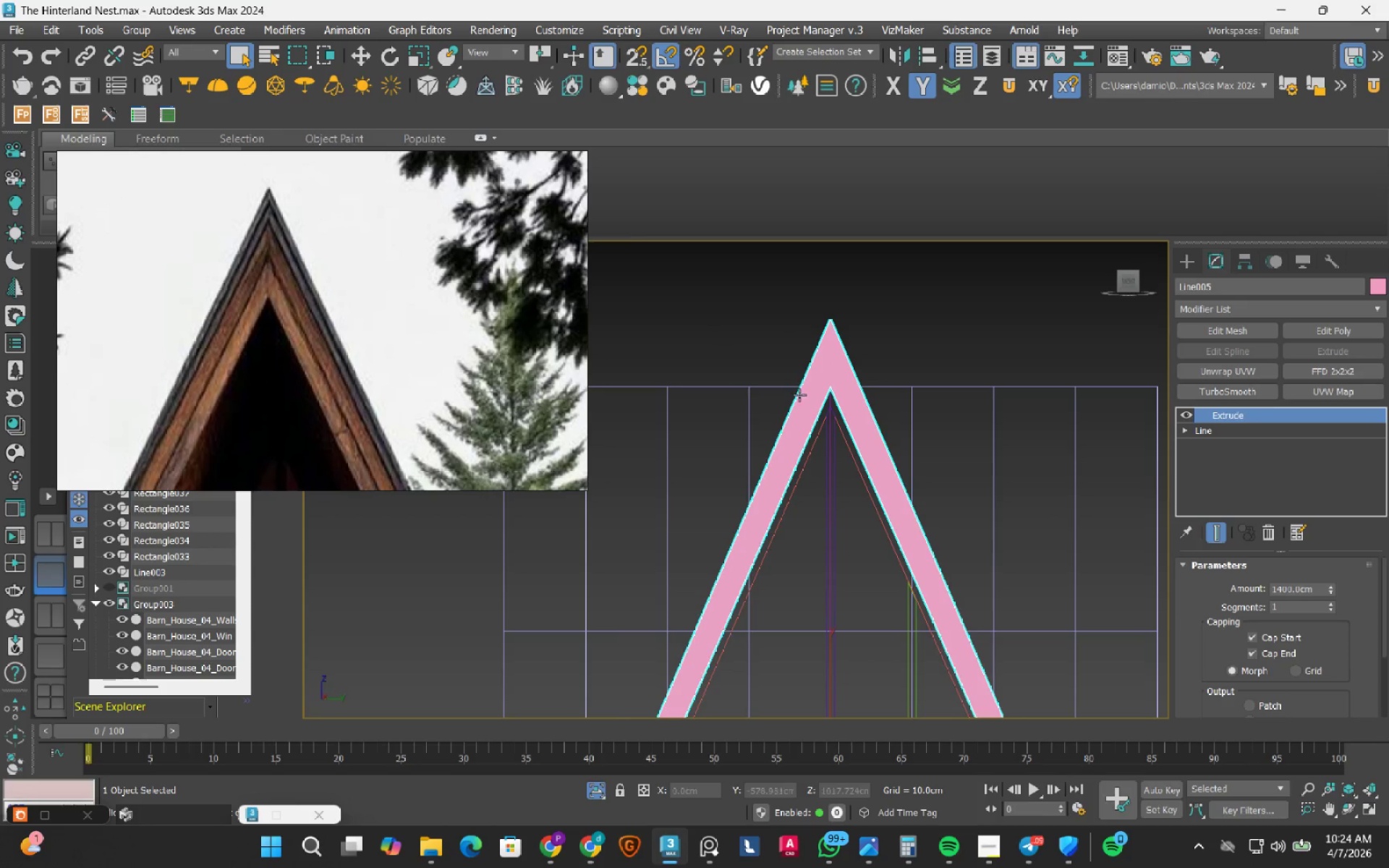 
left_click([1184, 412])
 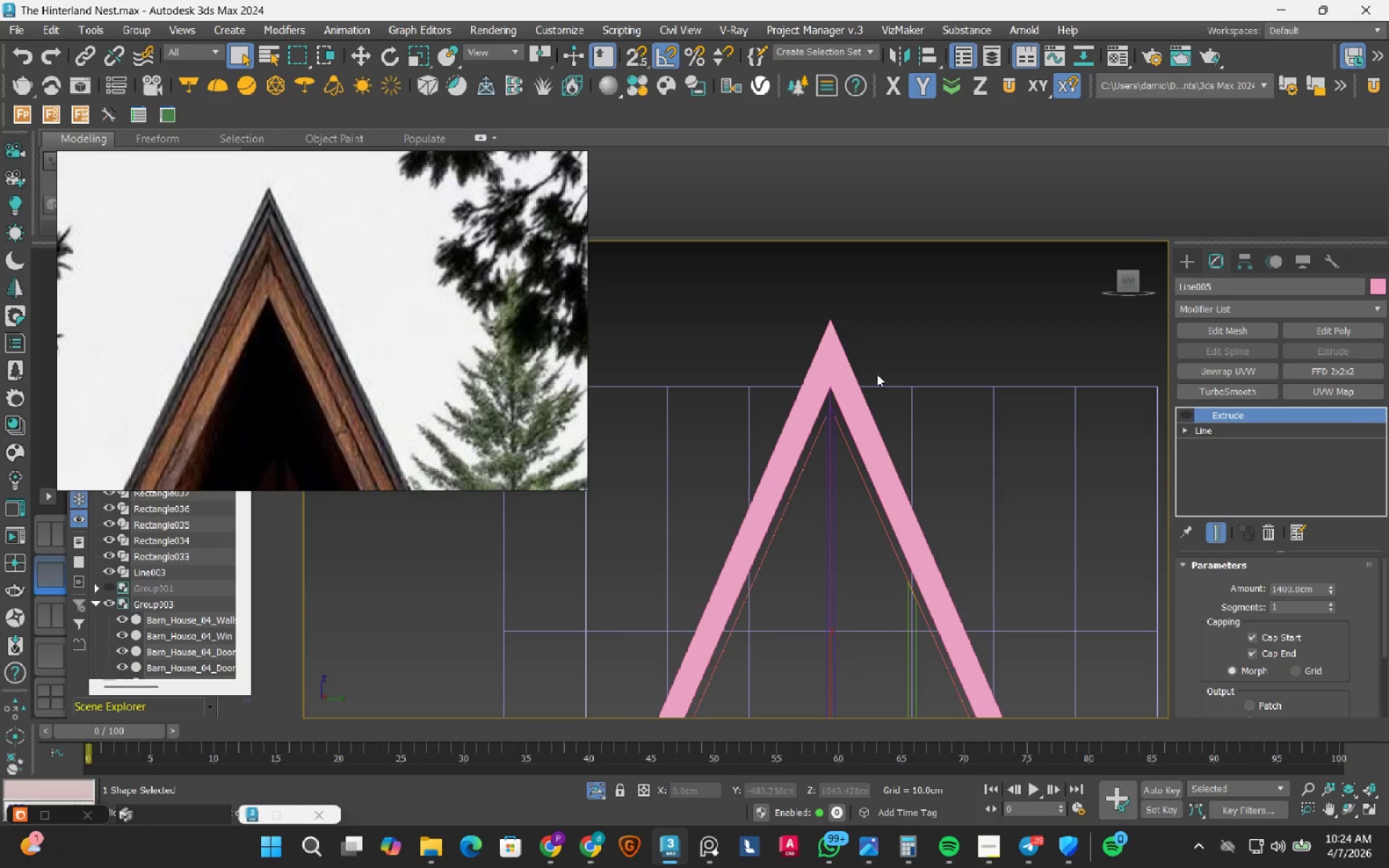 
left_click([828, 370])
 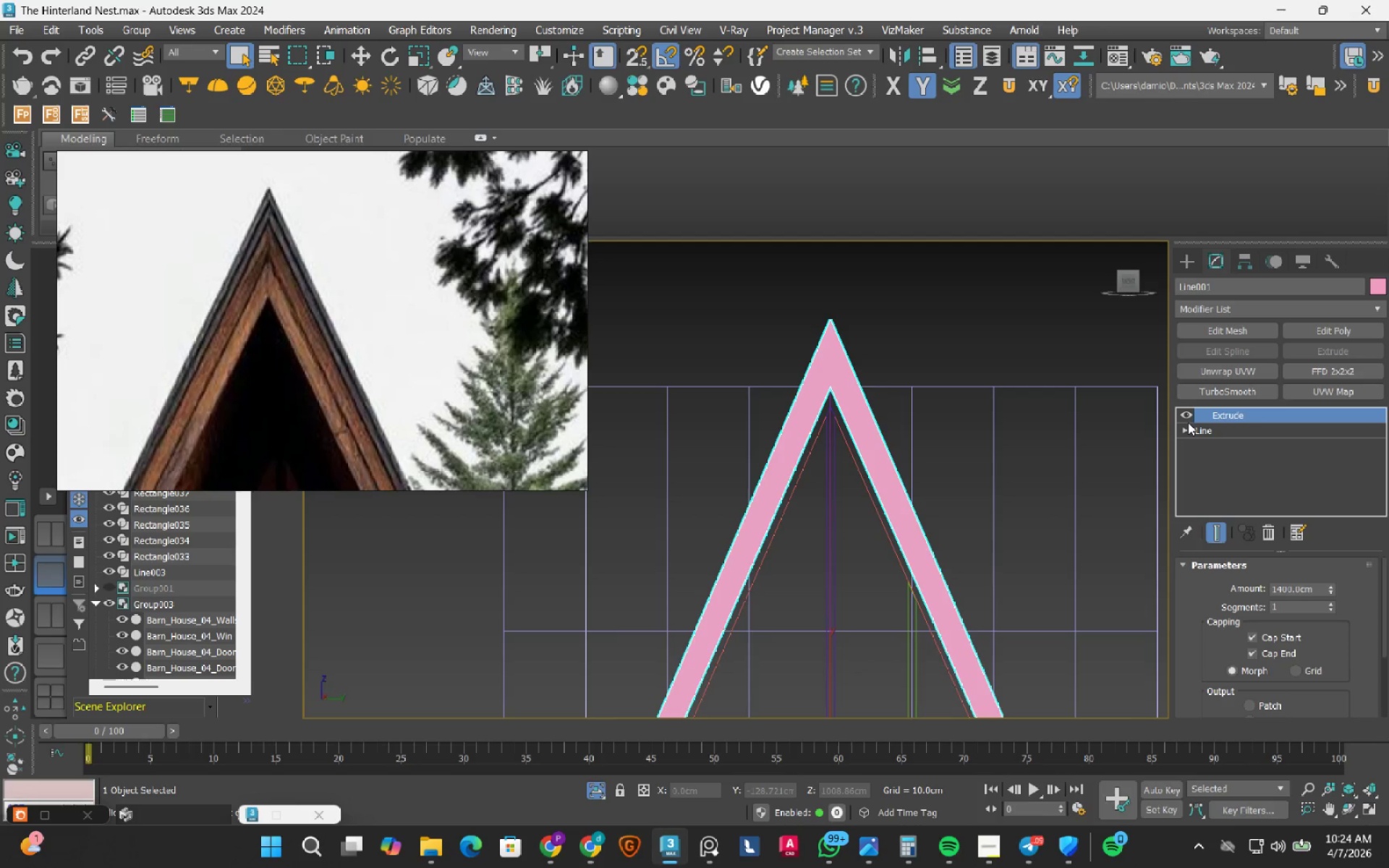 
left_click([1189, 421])
 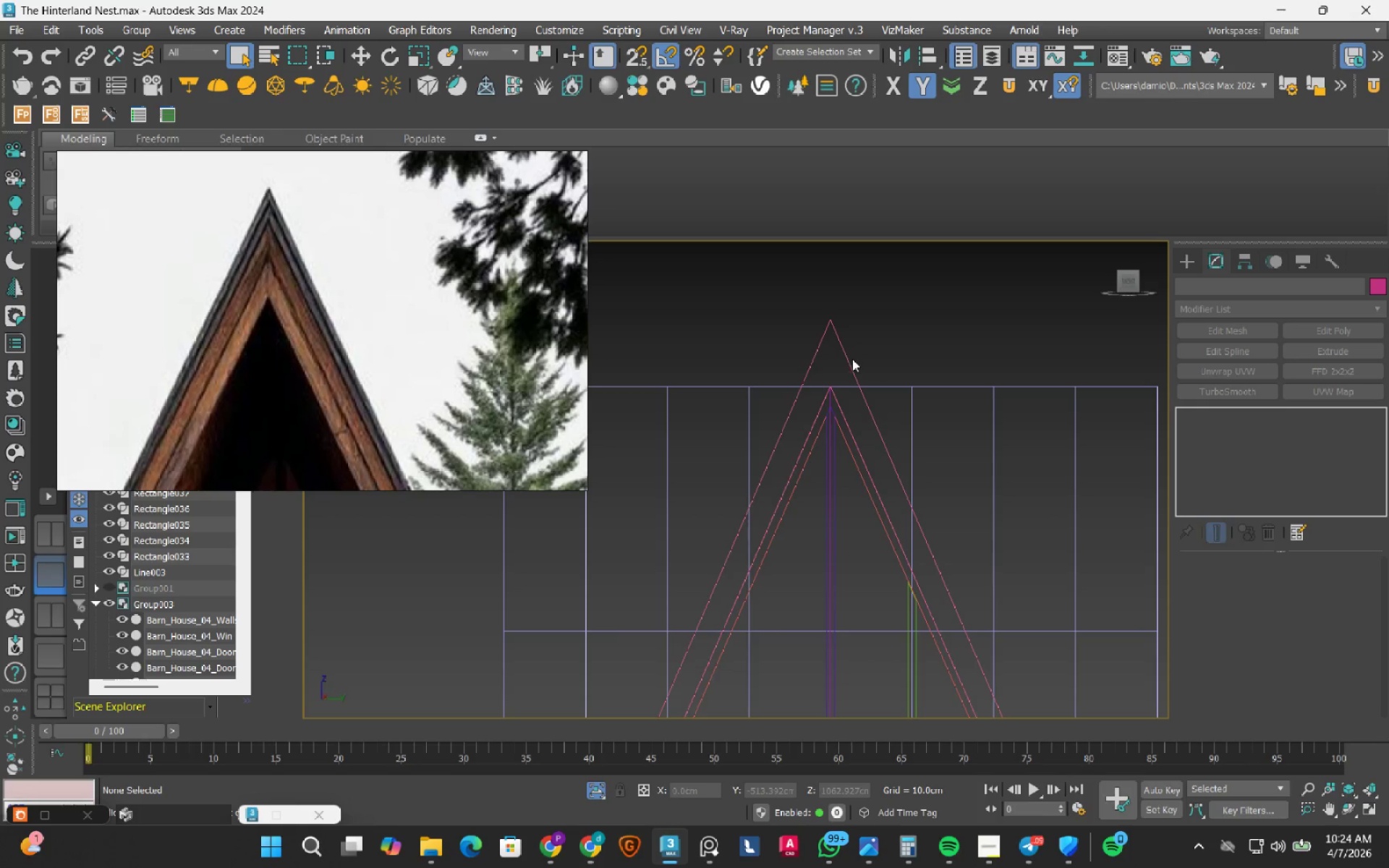 
left_click([850, 365])
 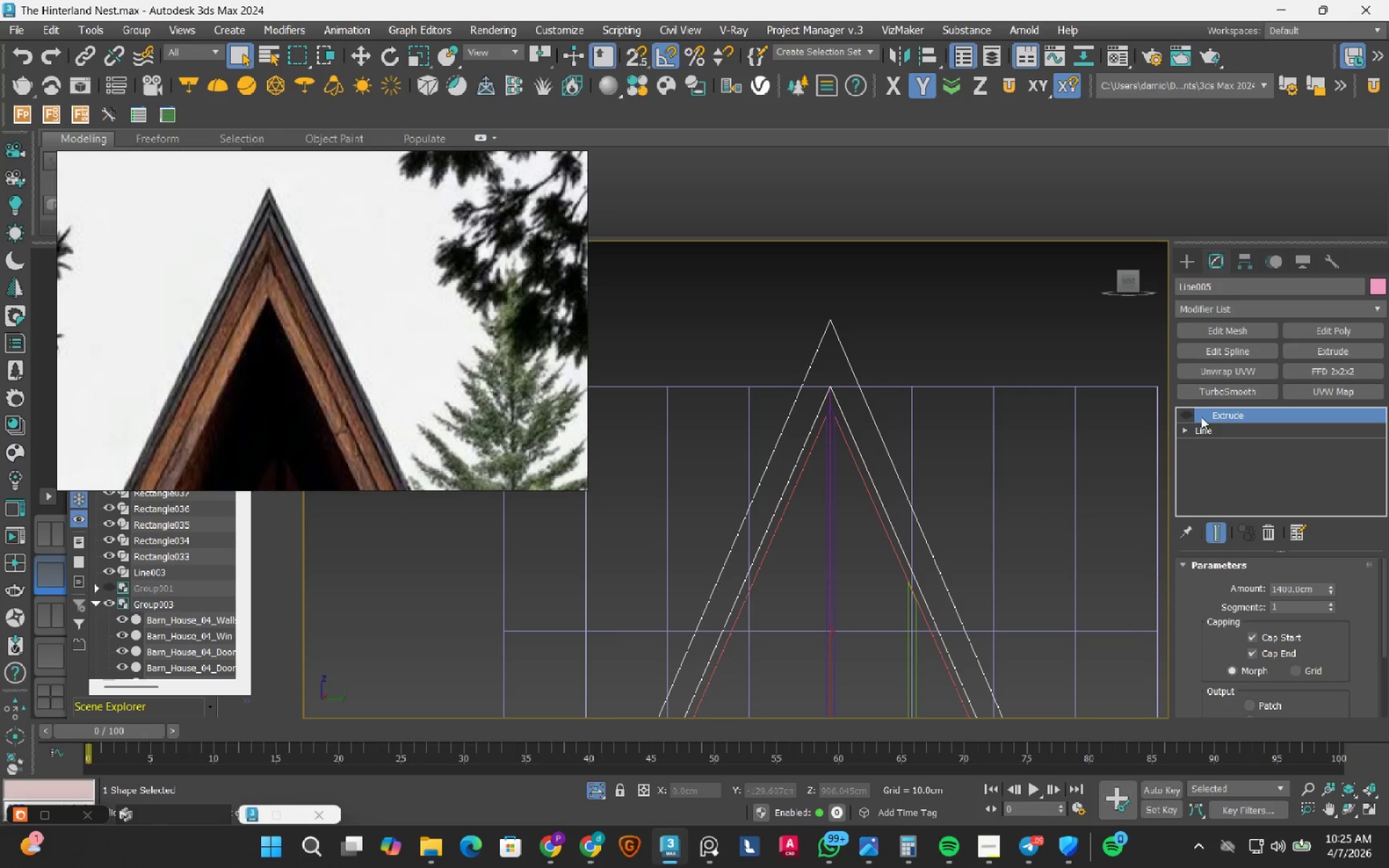 
left_click([1205, 433])
 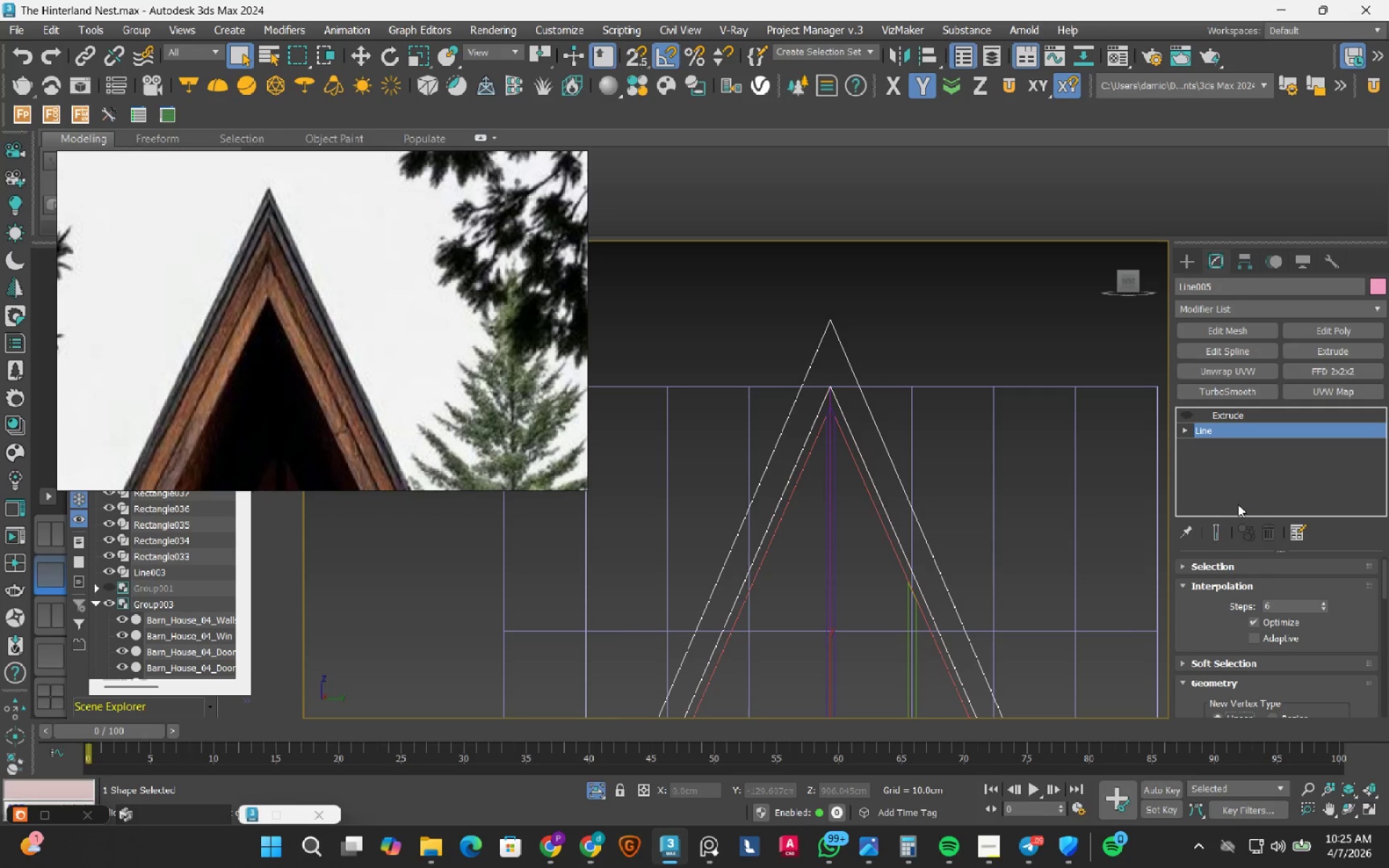 
key(3)
 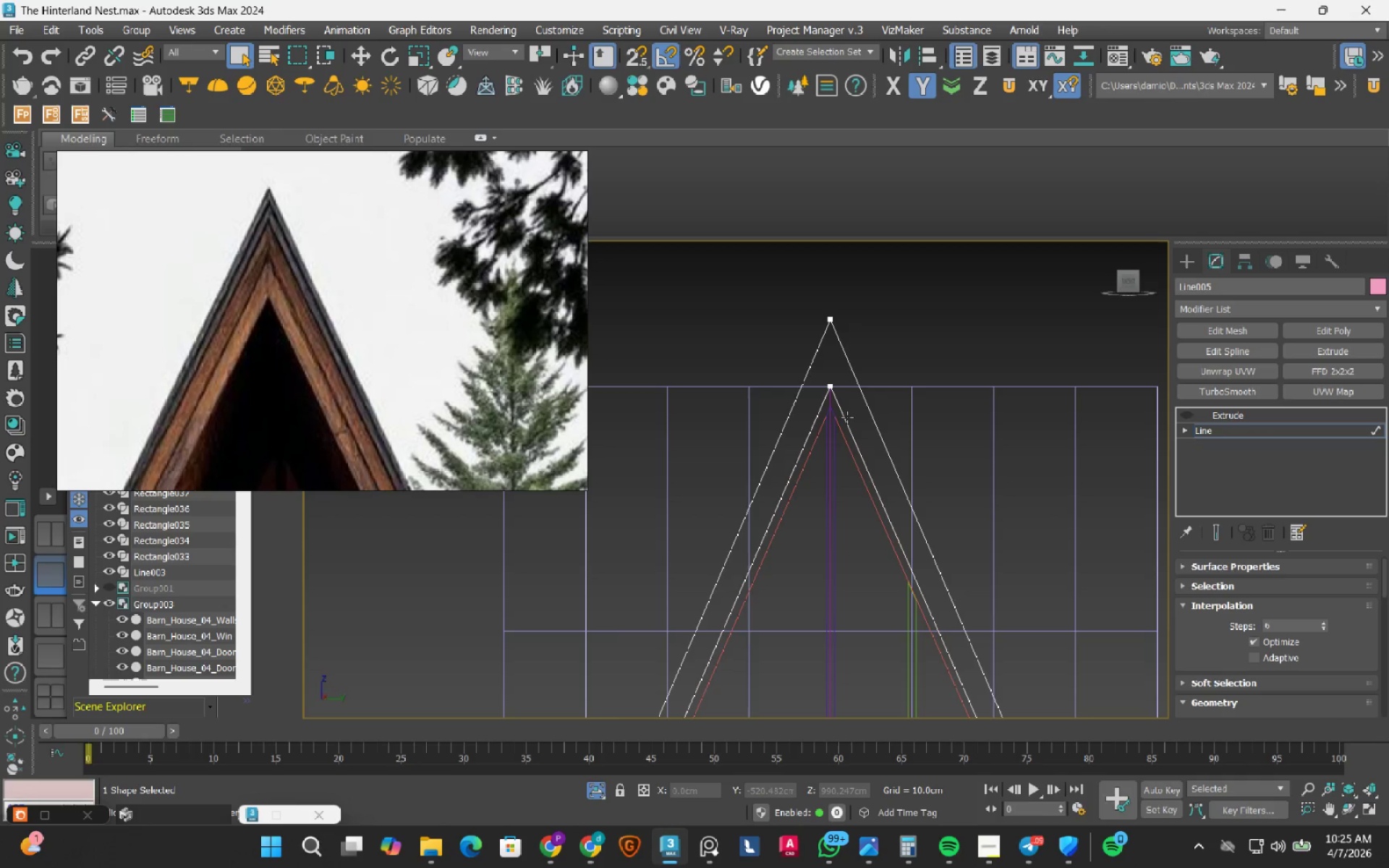 
left_click([847, 420])
 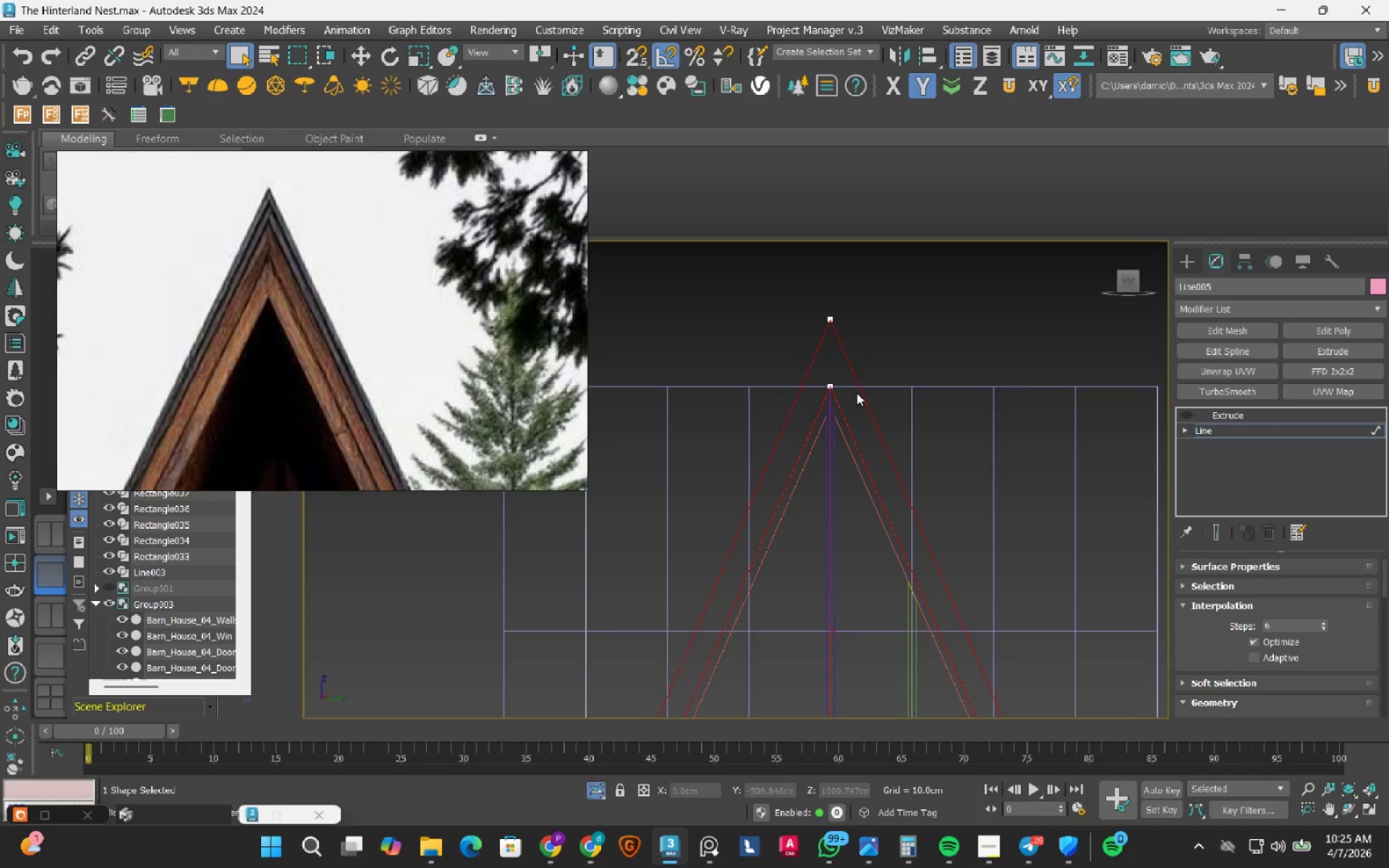 
scroll: coordinate [837, 334], scroll_direction: down, amount: 5.0
 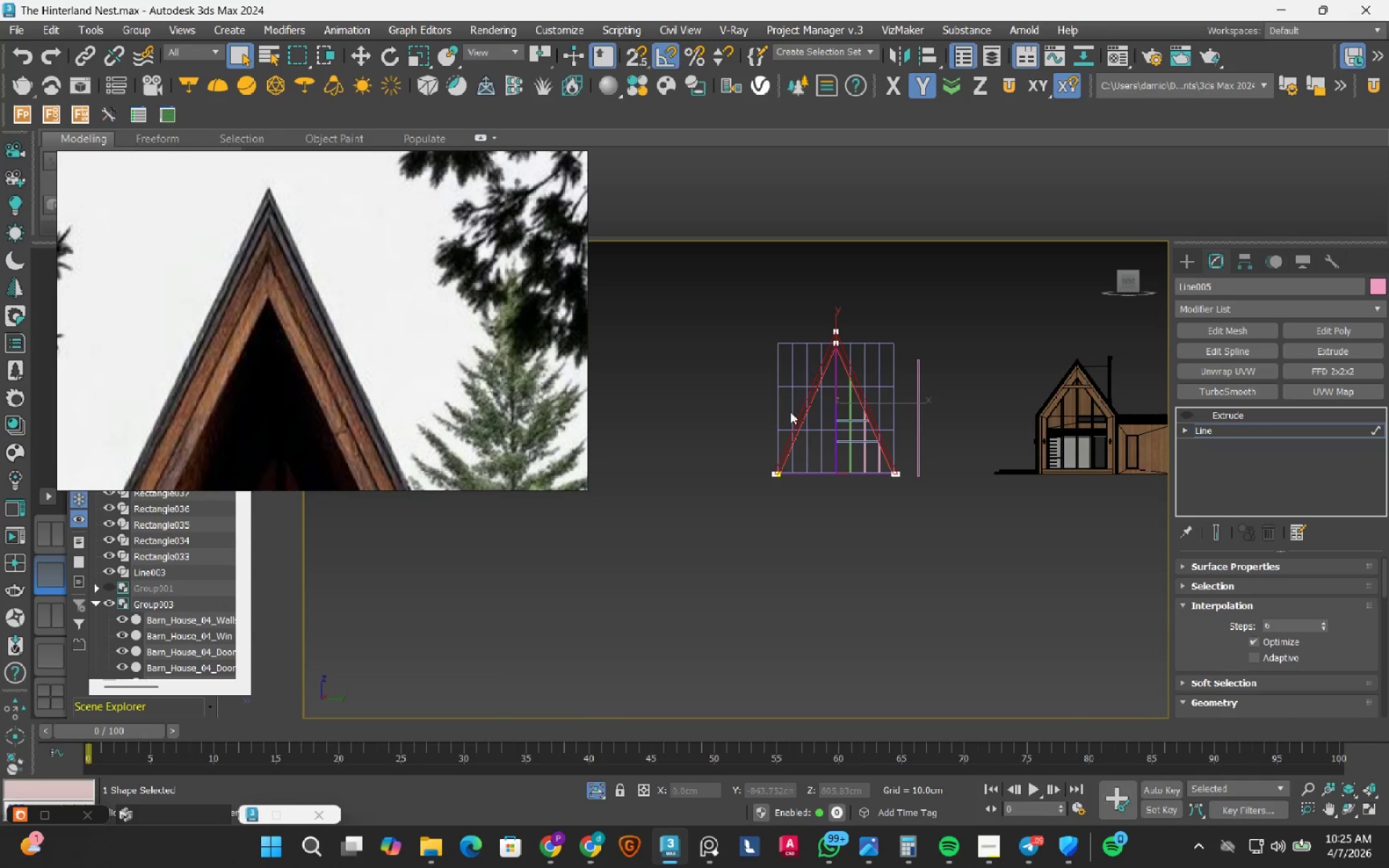 
scroll: coordinate [783, 457], scroll_direction: up, amount: 4.0
 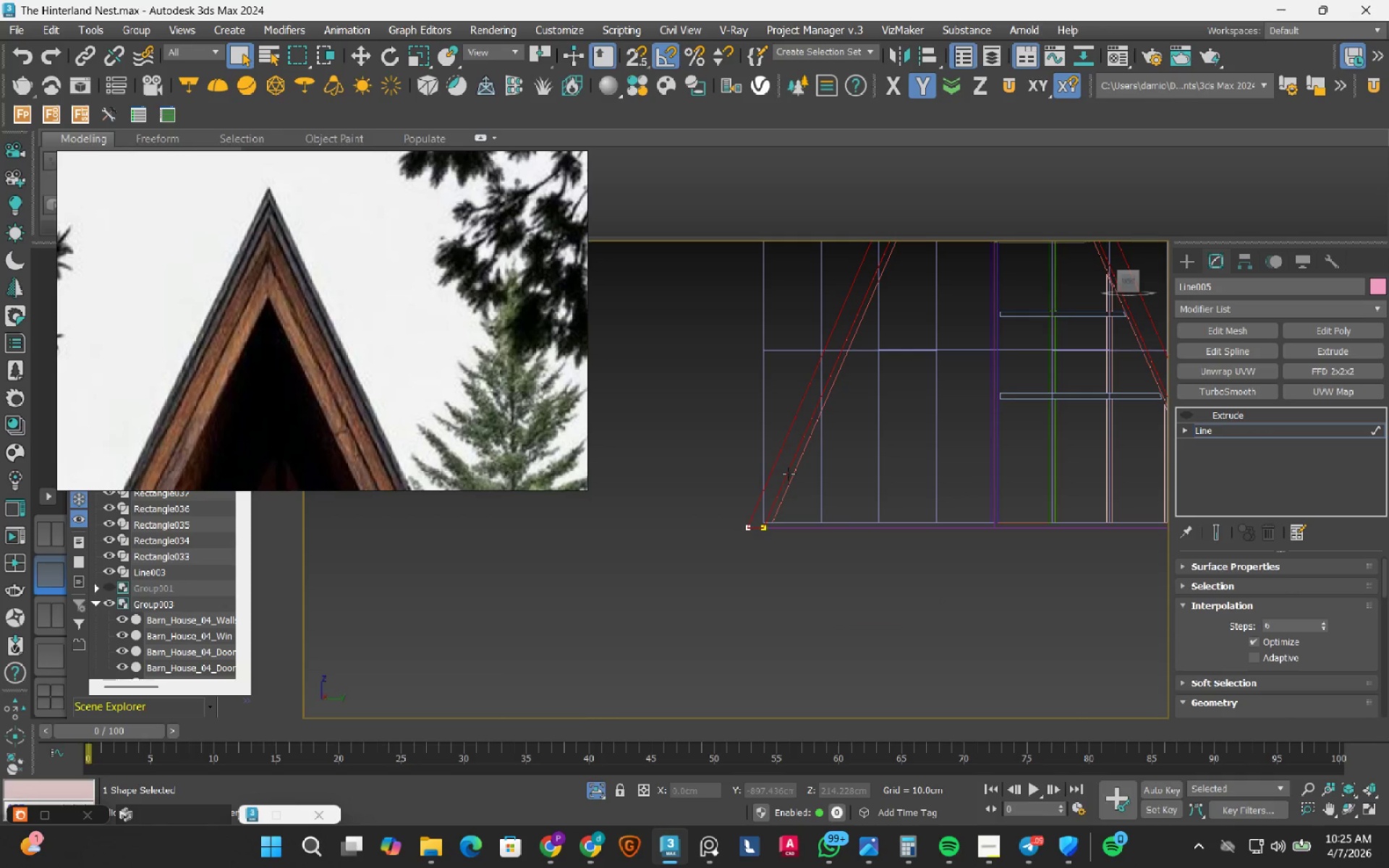 
wait(10.73)
 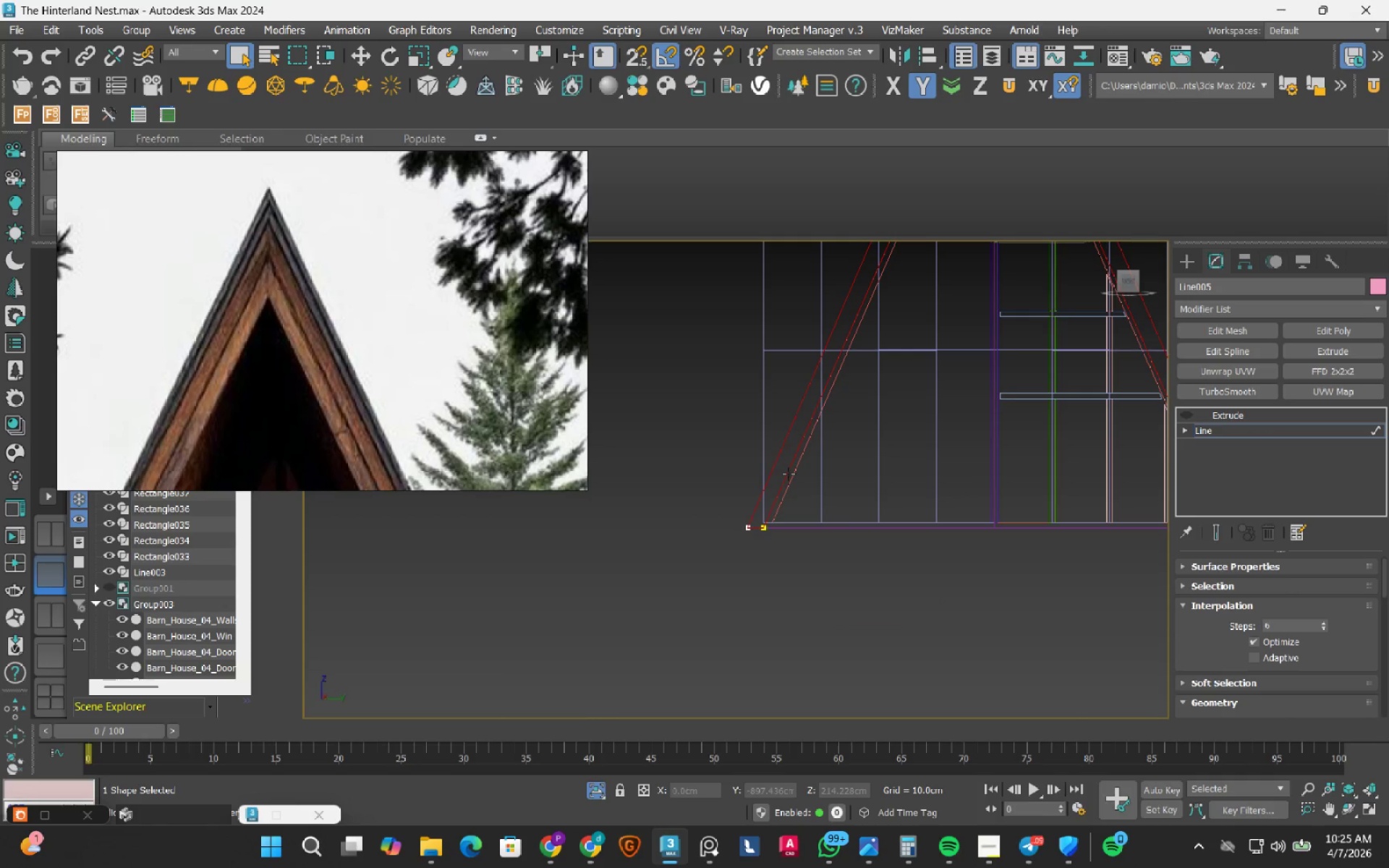 
left_click([1375, 435])
 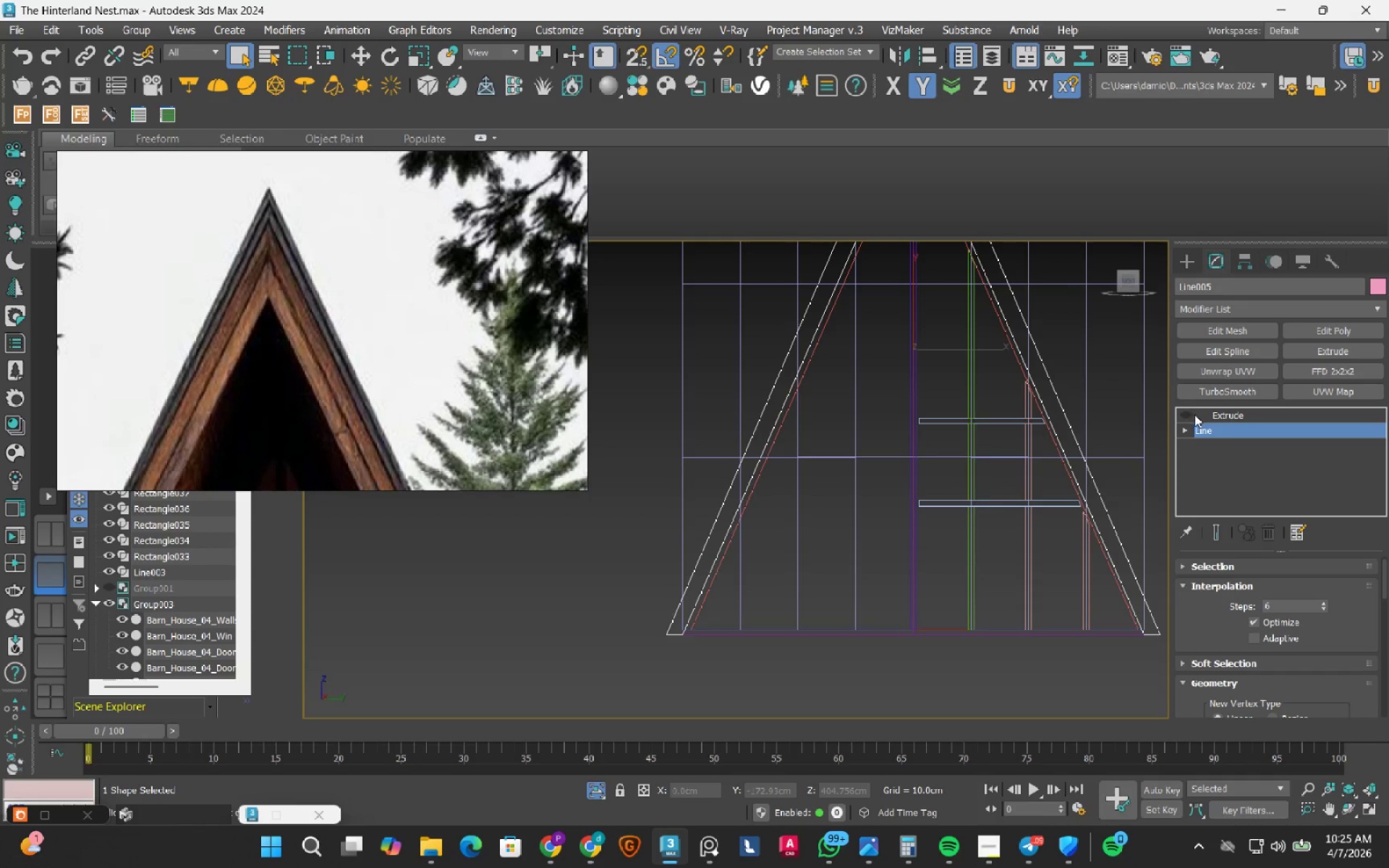 
double_click([1226, 410])
 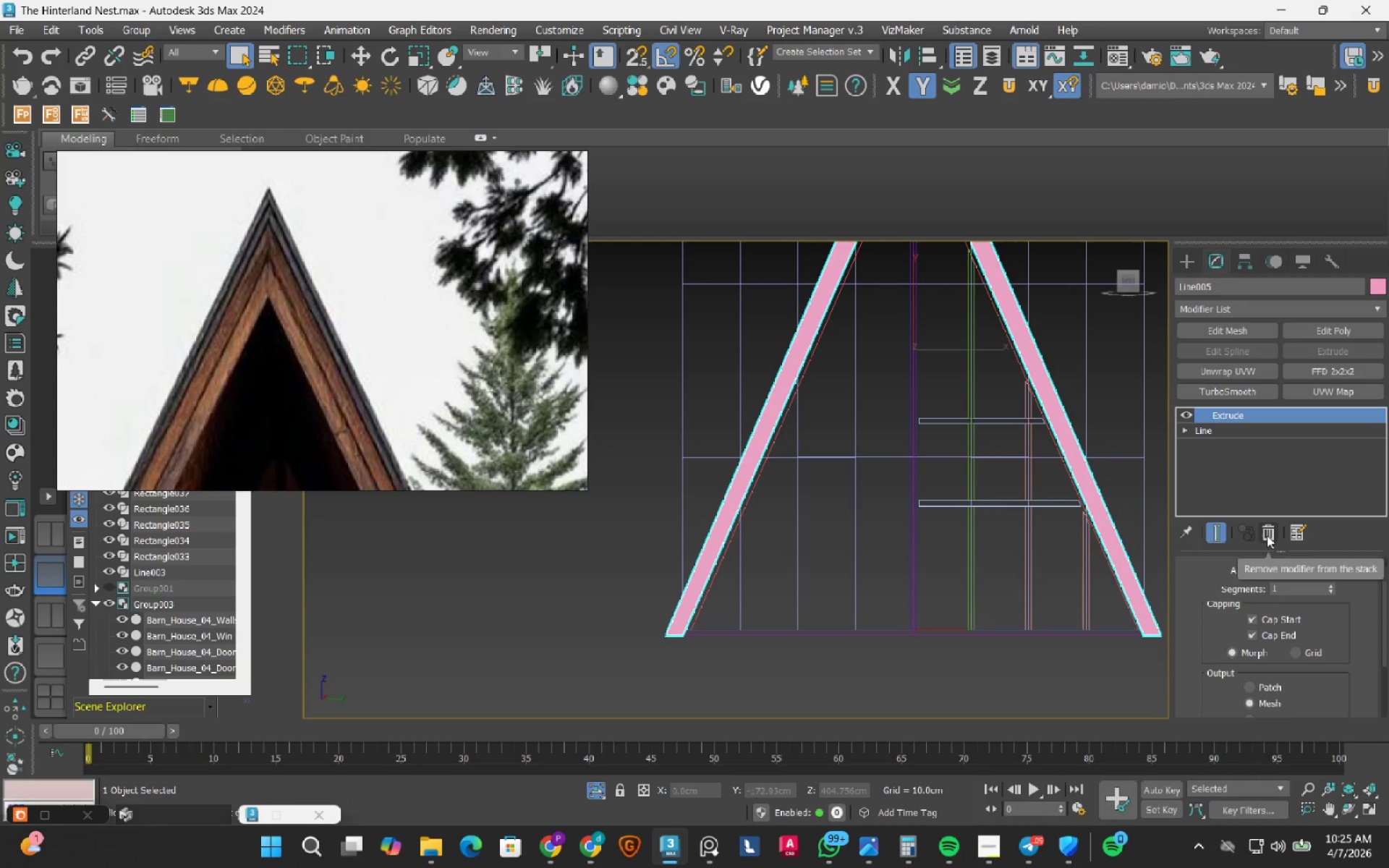 
left_click([1267, 535])
 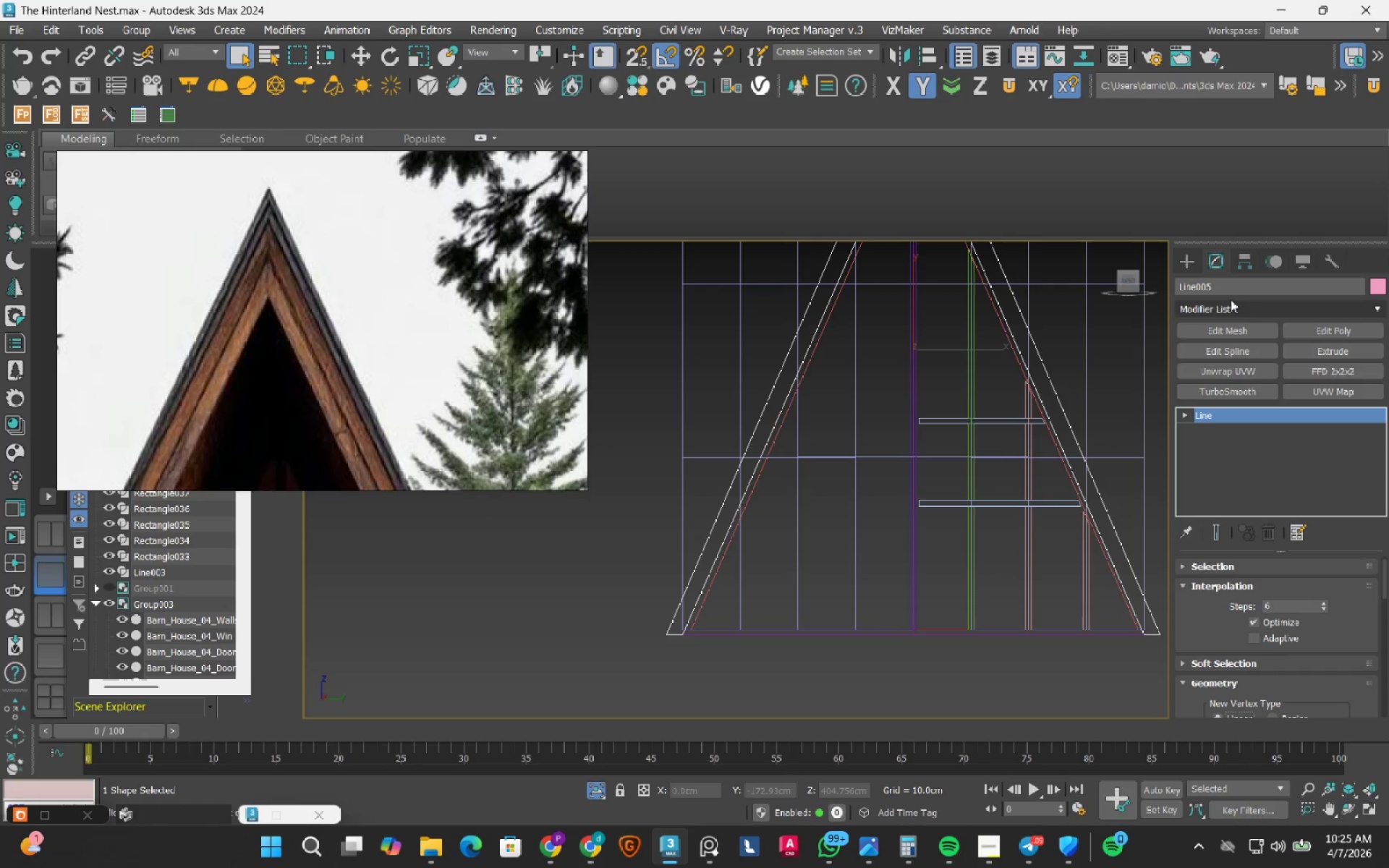 
left_click([1183, 262])
 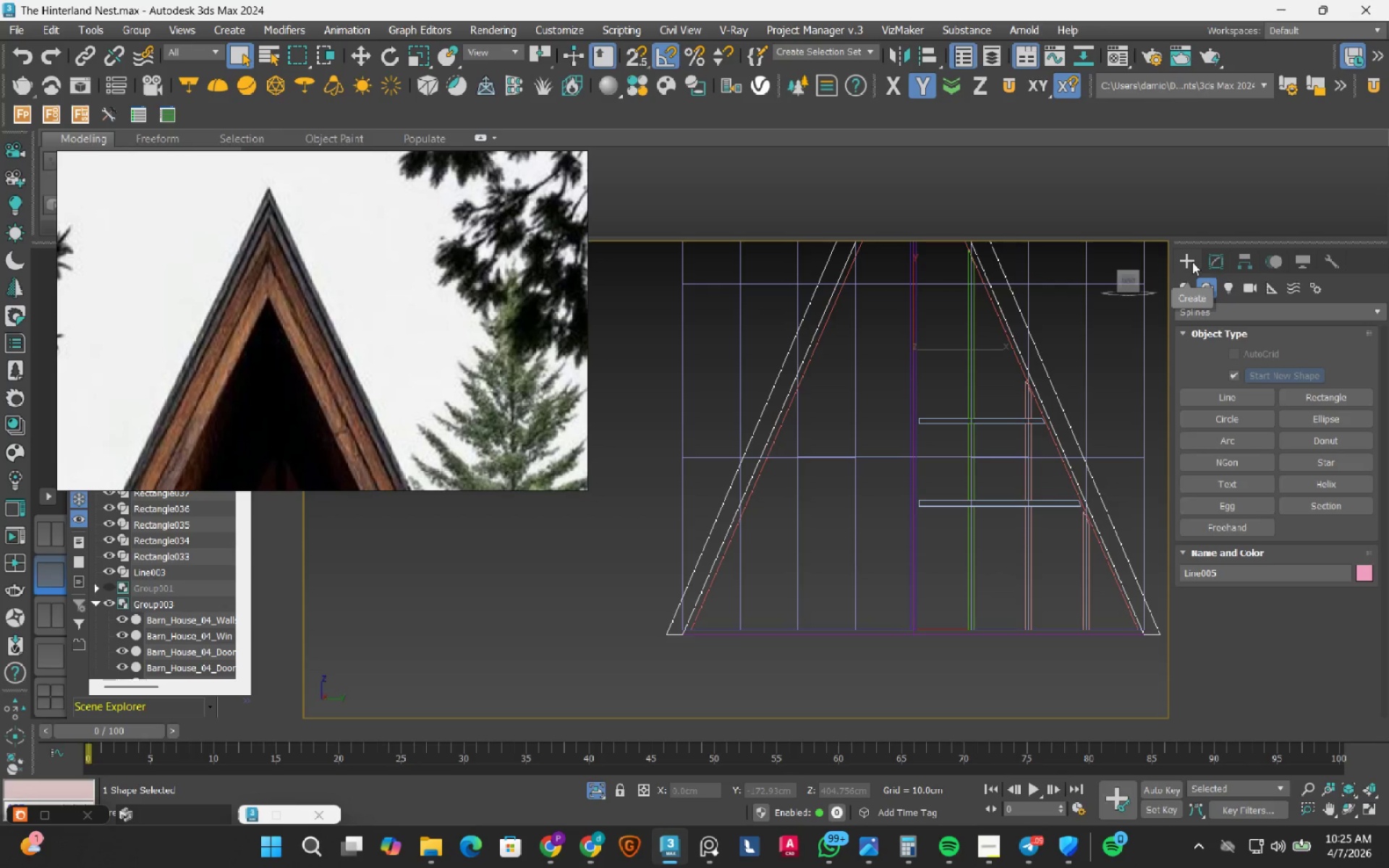 
left_click([1210, 259])
 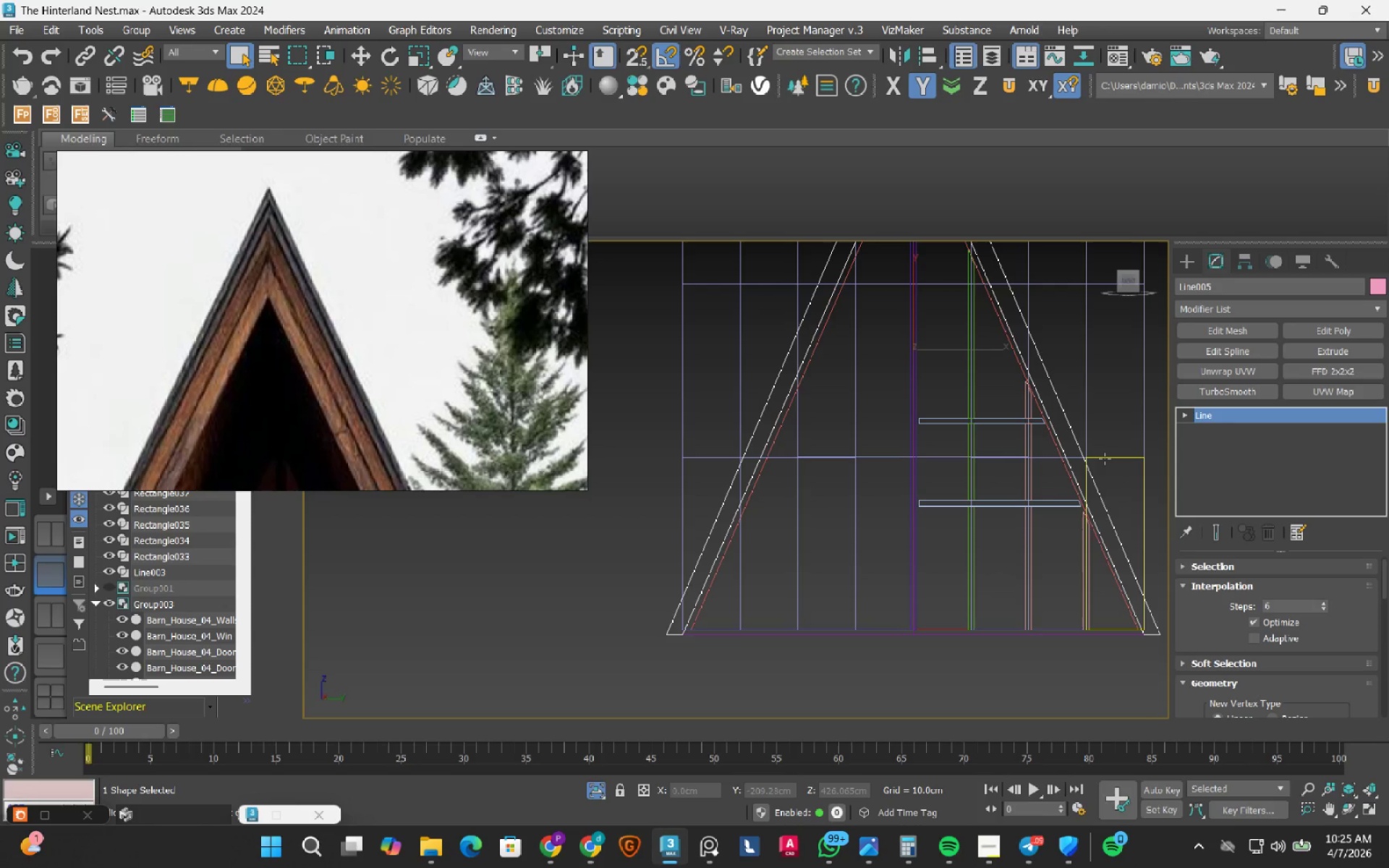 
key(2)
 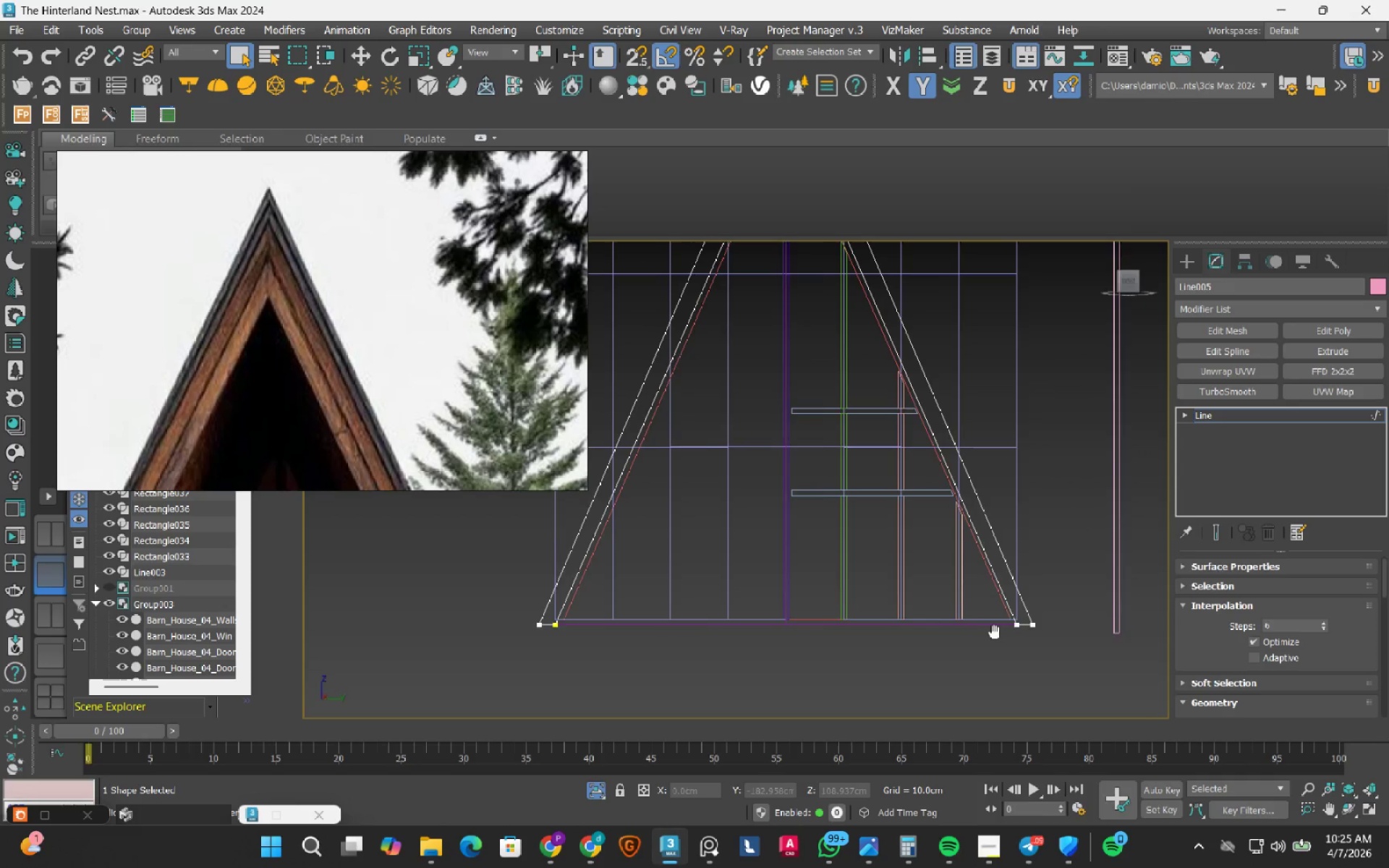 
left_click_drag(start_coordinate=[1051, 646], to_coordinate=[989, 585])
 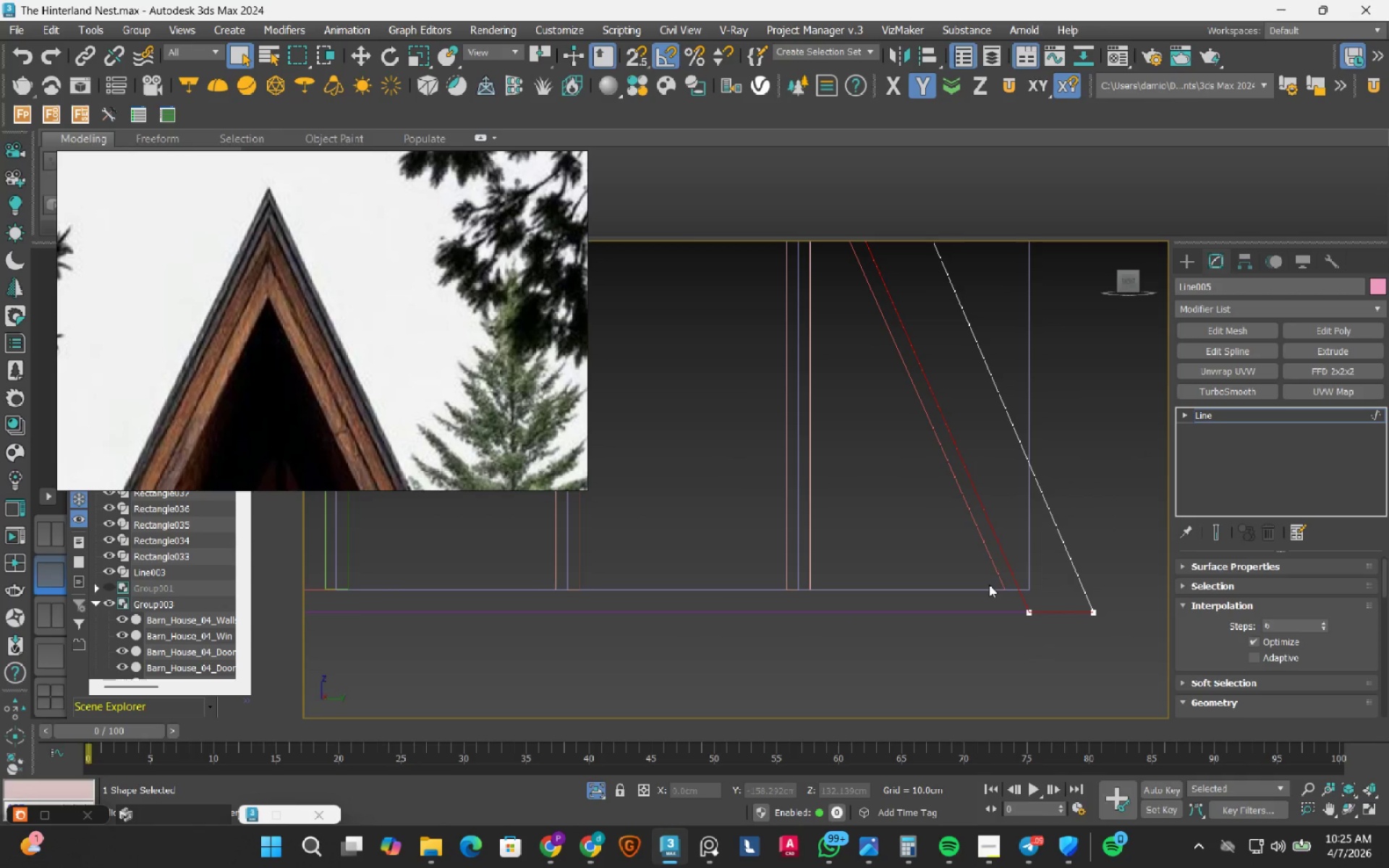 
scroll: coordinate [1047, 615], scroll_direction: up, amount: 4.0
 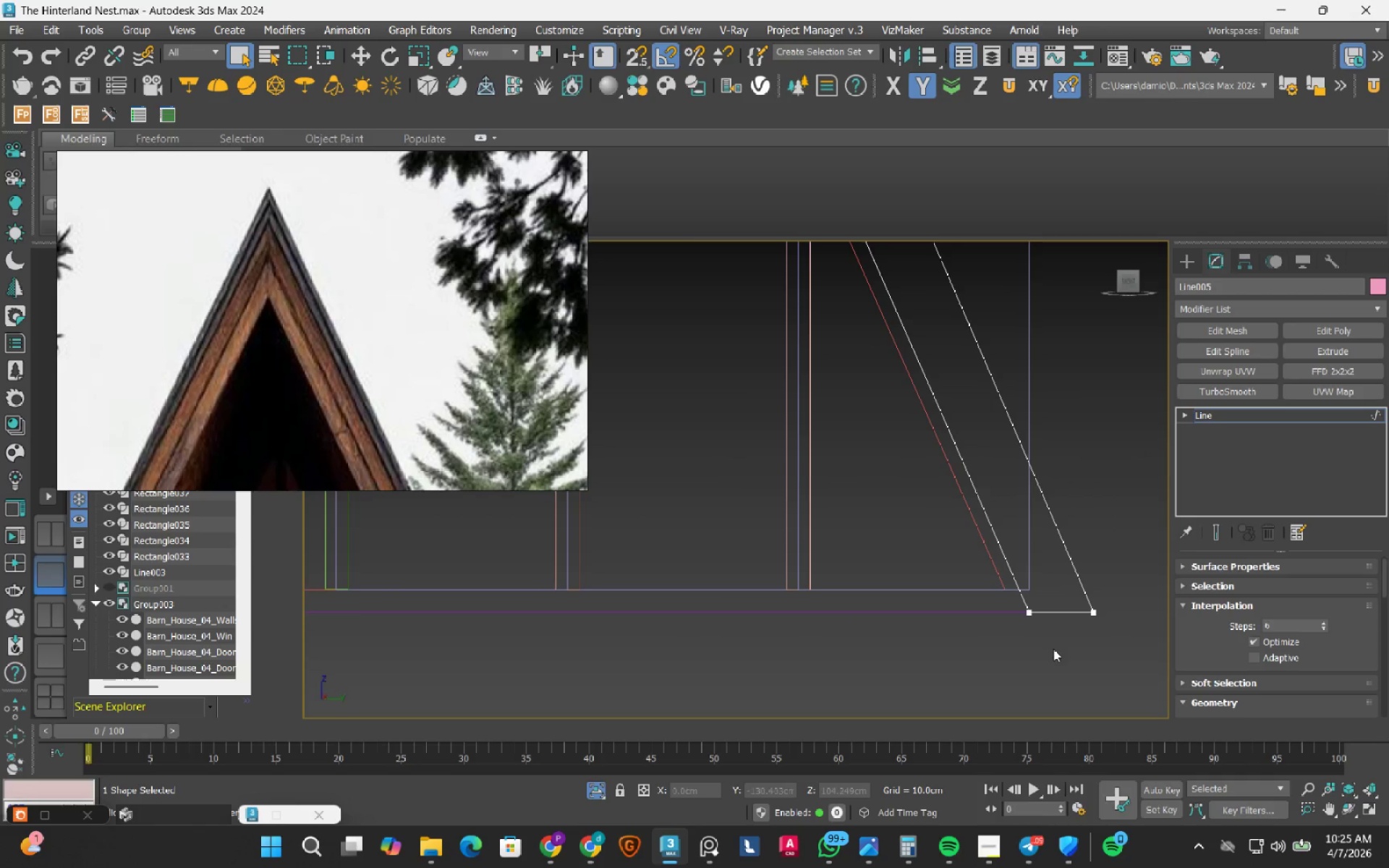 
scroll: coordinate [989, 584], scroll_direction: down, amount: 3.0
 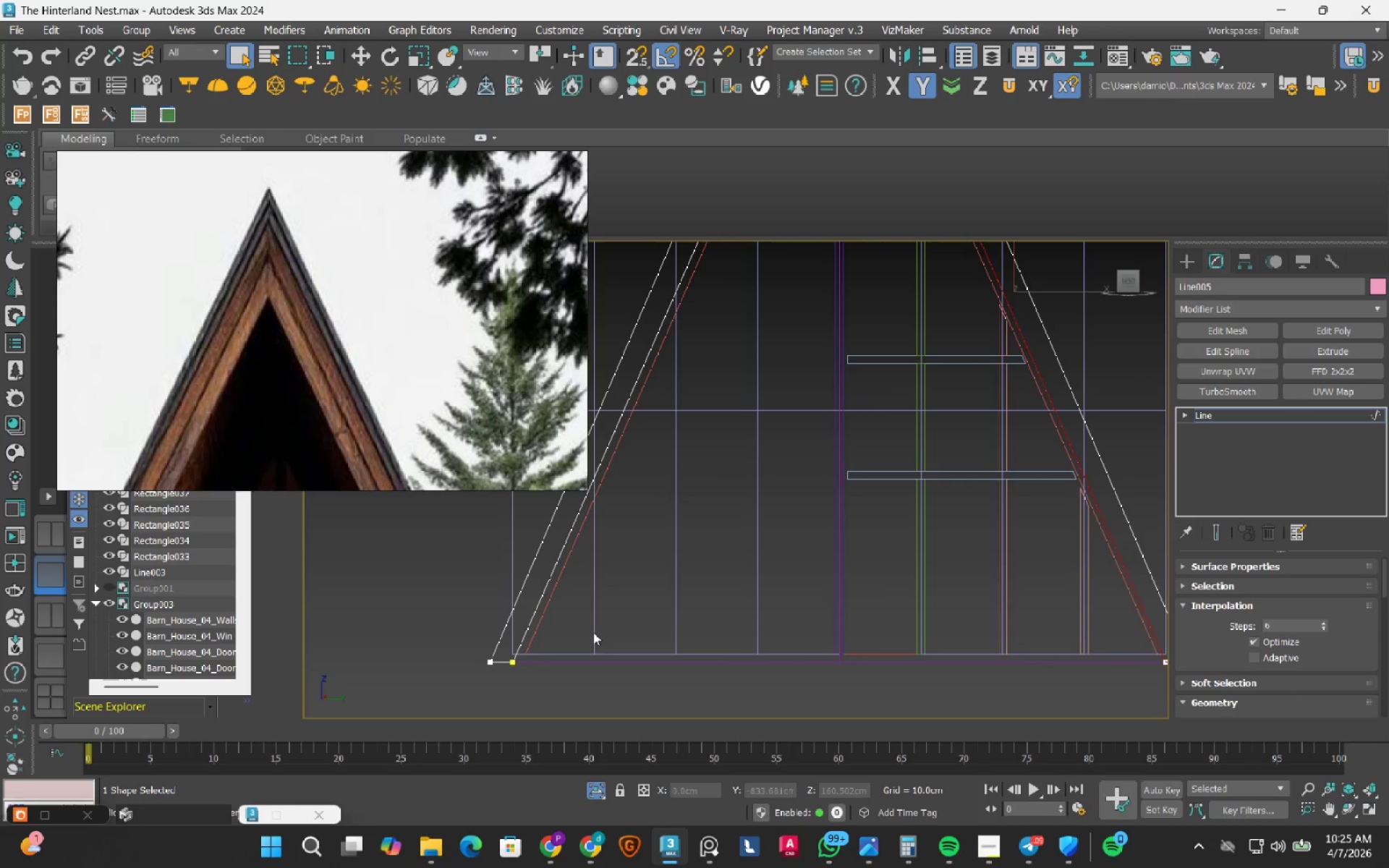 
hold_key(key=ControlLeft, duration=0.67)
left_click_drag(start_coordinate=[501, 689], to_coordinate=[476, 646])
 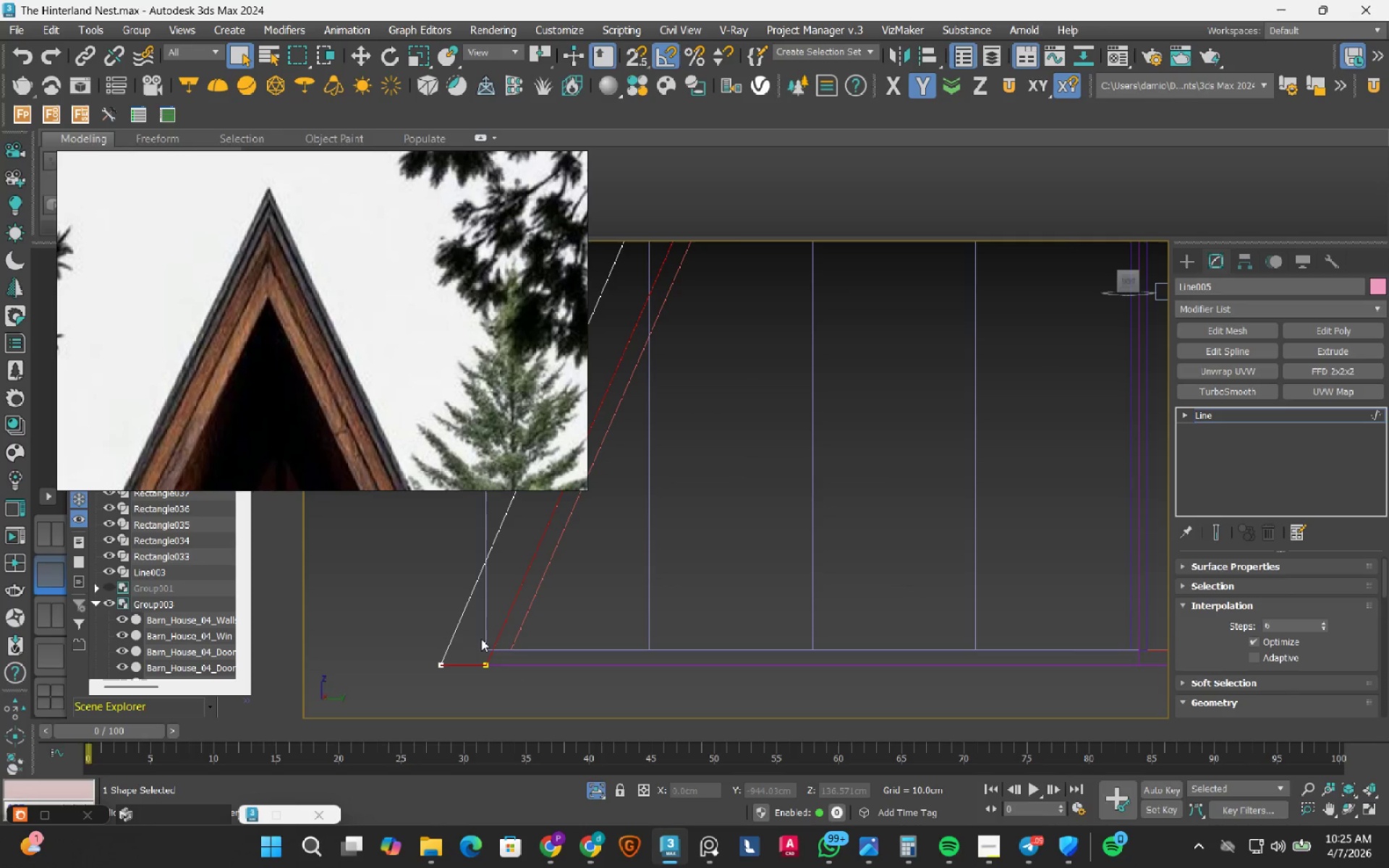 
scroll: coordinate [540, 659], scroll_direction: up, amount: 2.0
 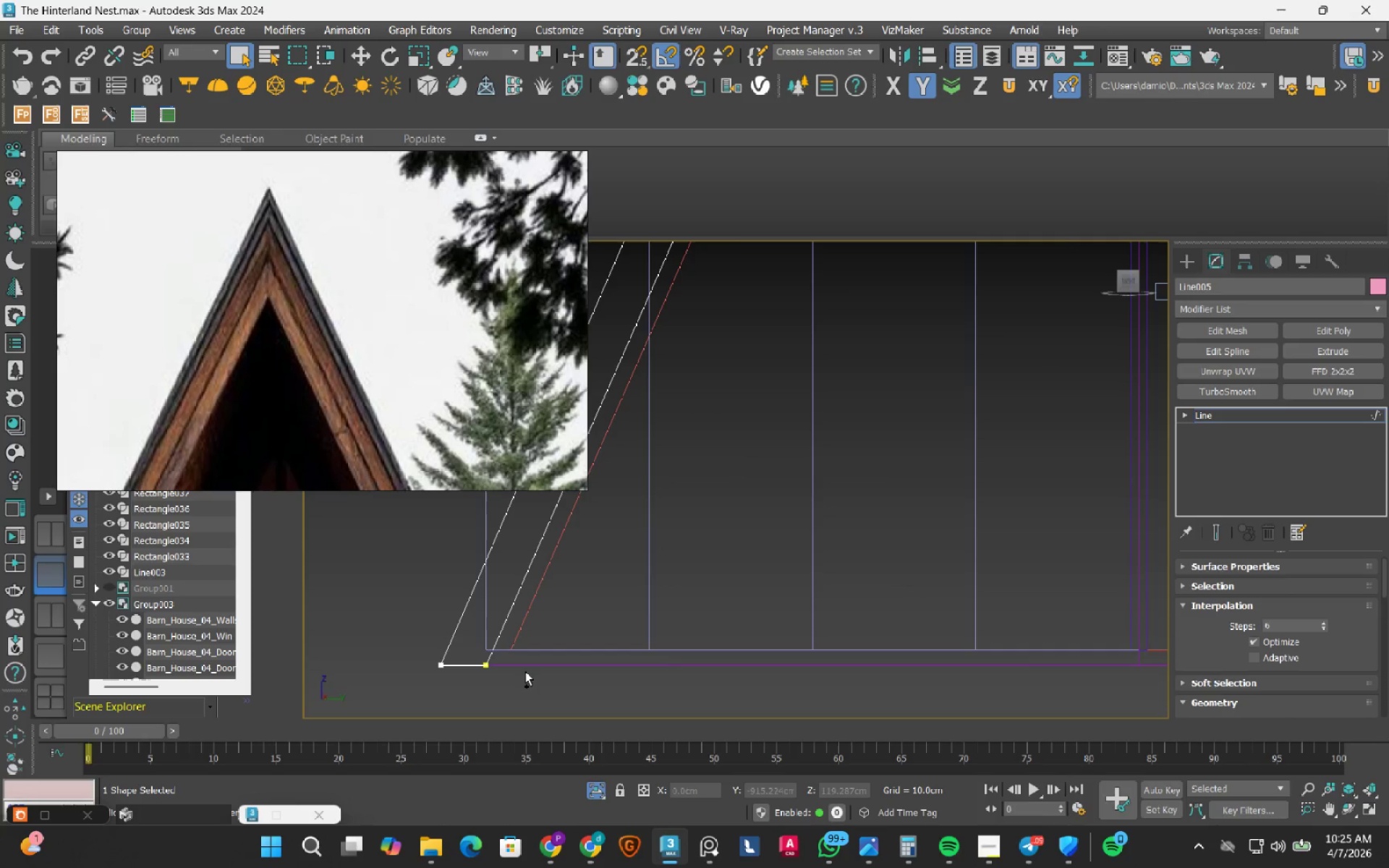 
key(Delete)
 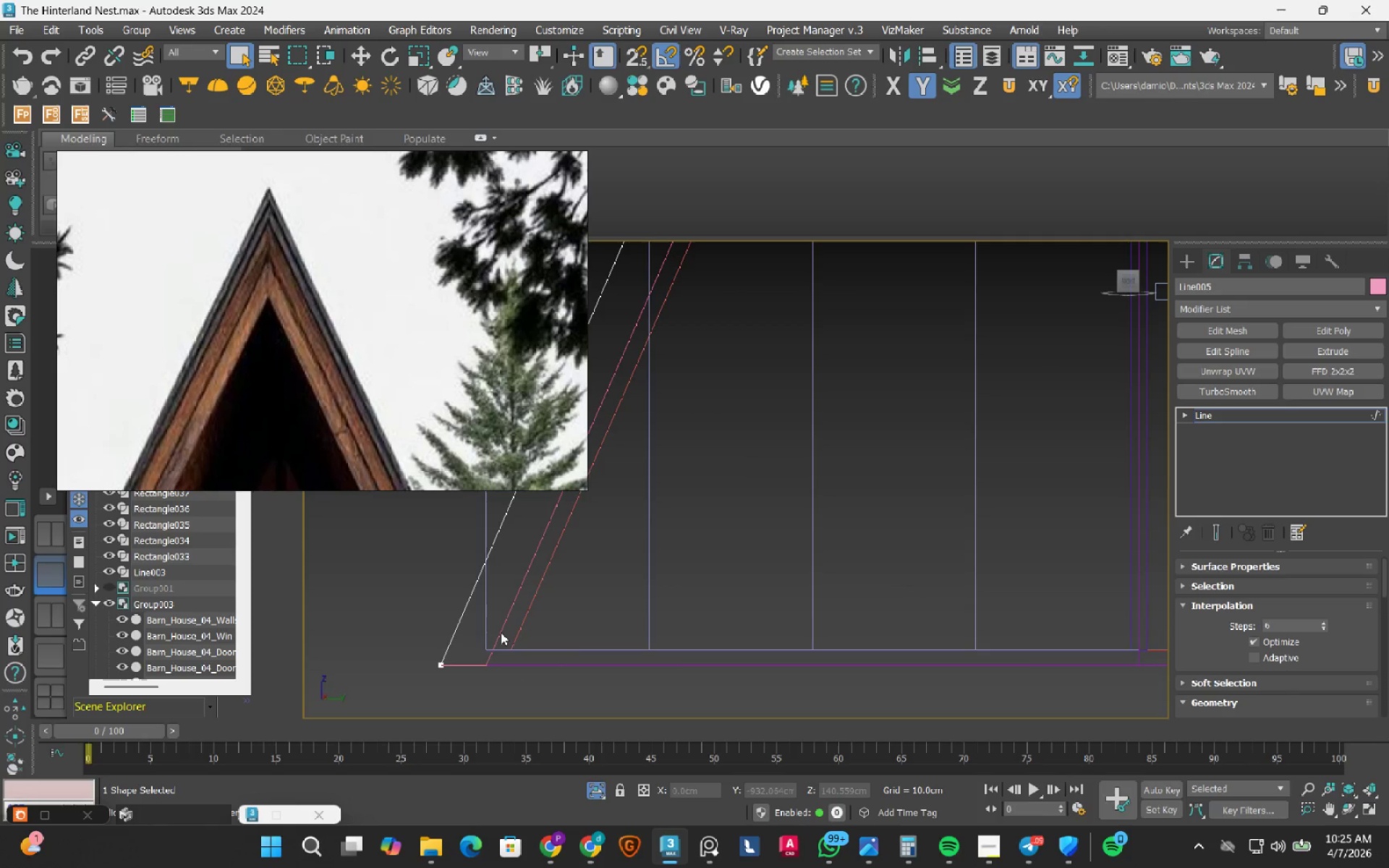 
scroll: coordinate [501, 632], scroll_direction: down, amount: 4.0
 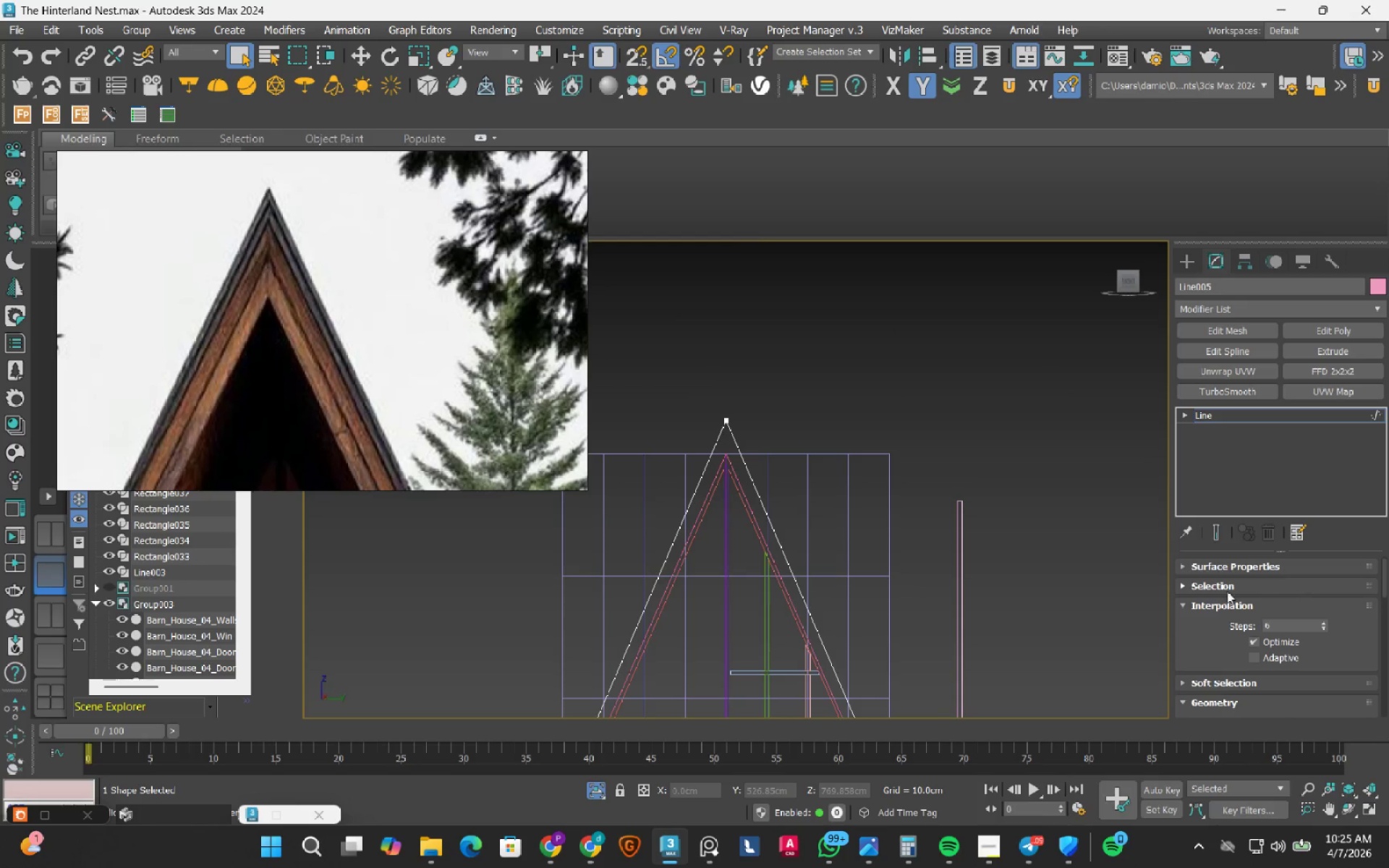 
key(3)
 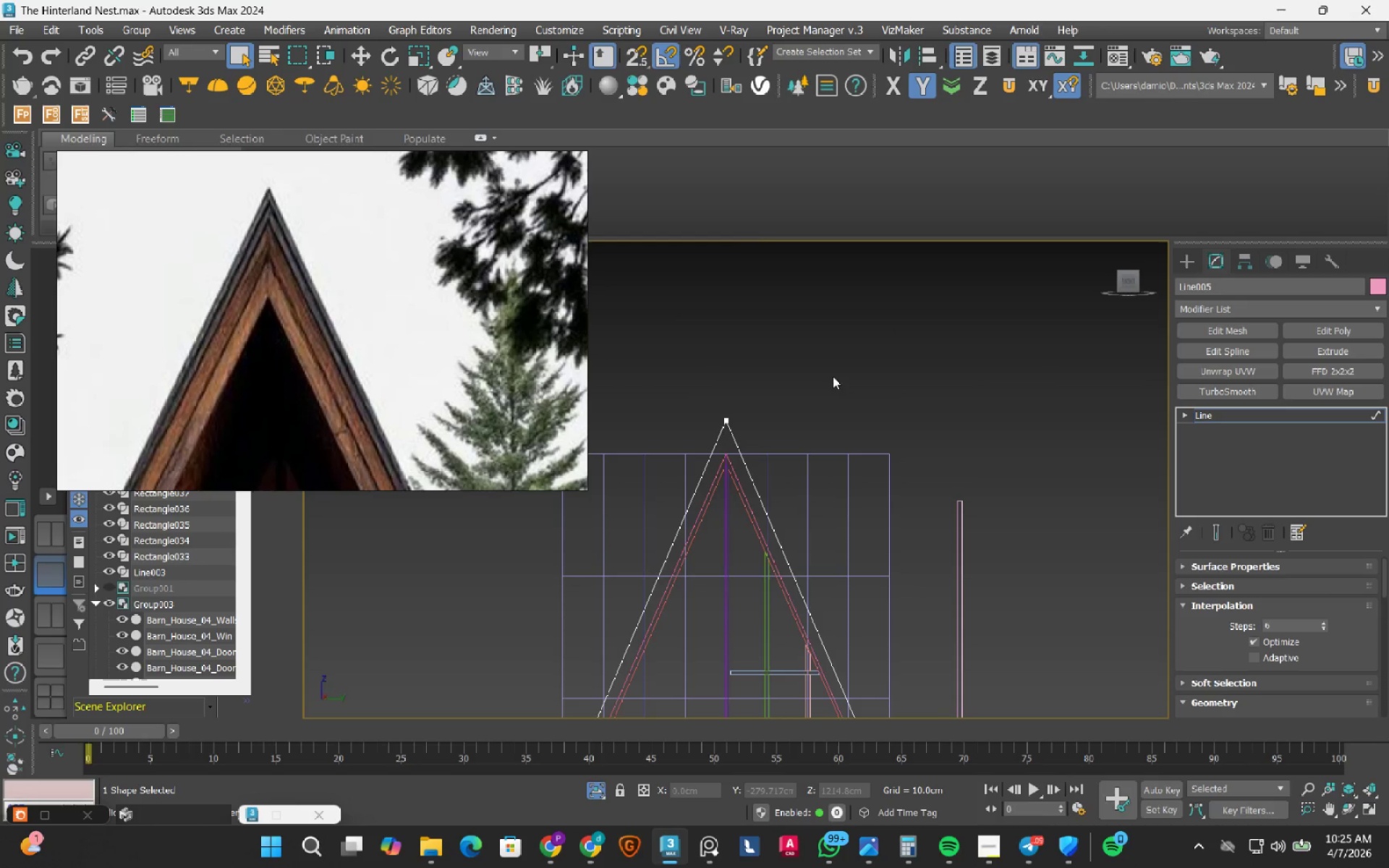 
left_click_drag(start_coordinate=[831, 349], to_coordinate=[606, 473])
 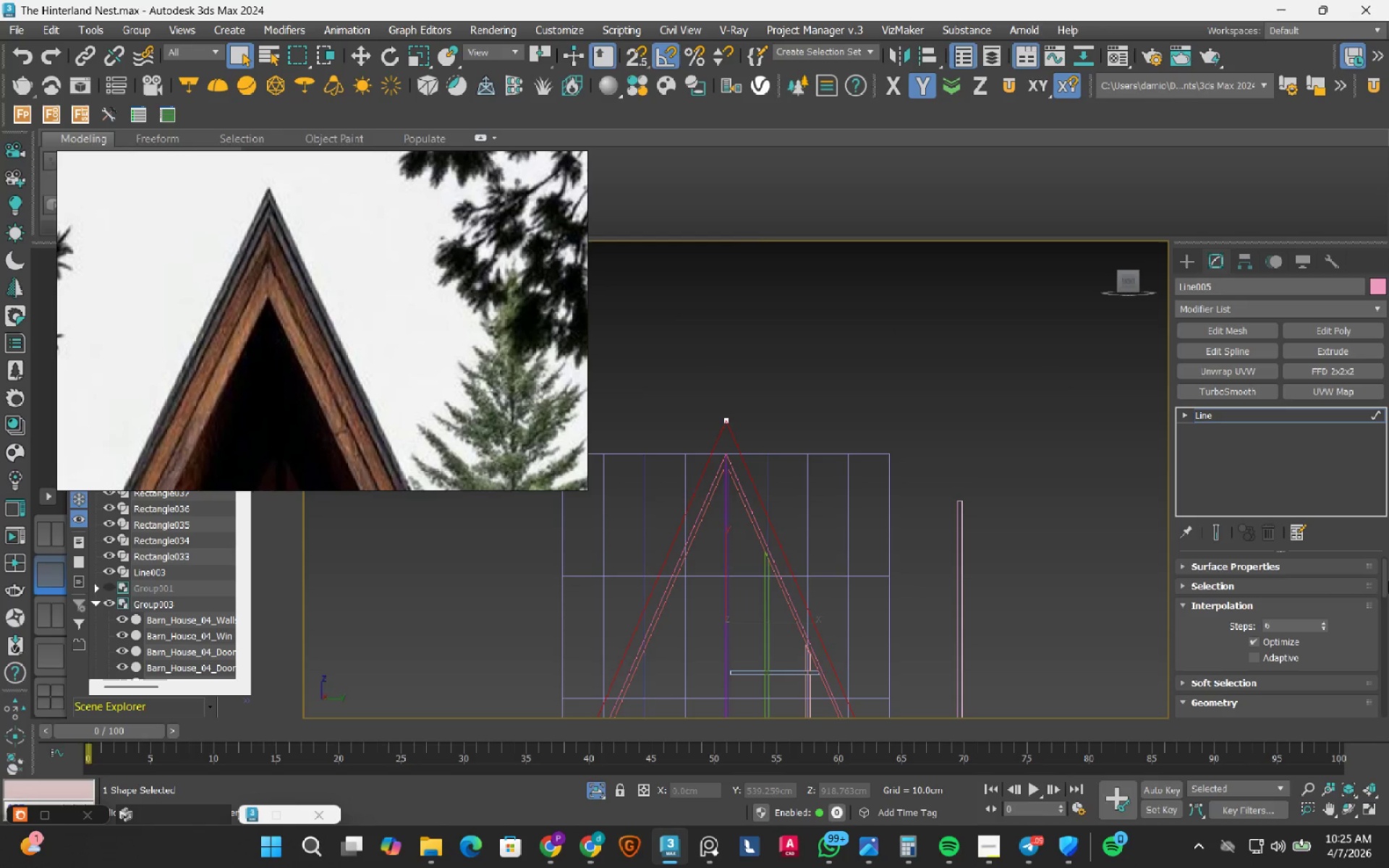 
left_click_drag(start_coordinate=[1384, 585], to_coordinate=[1373, 652])
 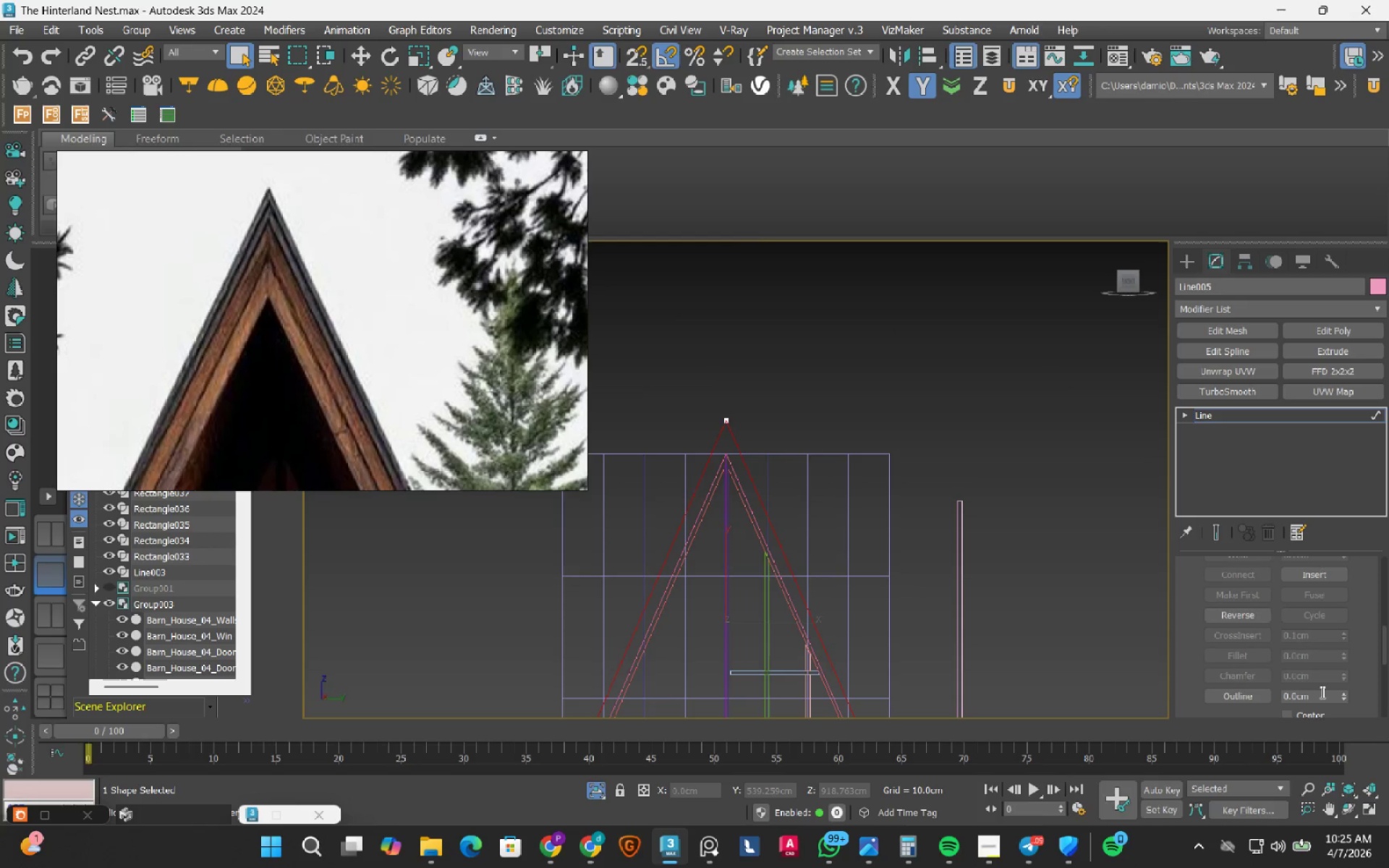 
double_click([1321, 692])
 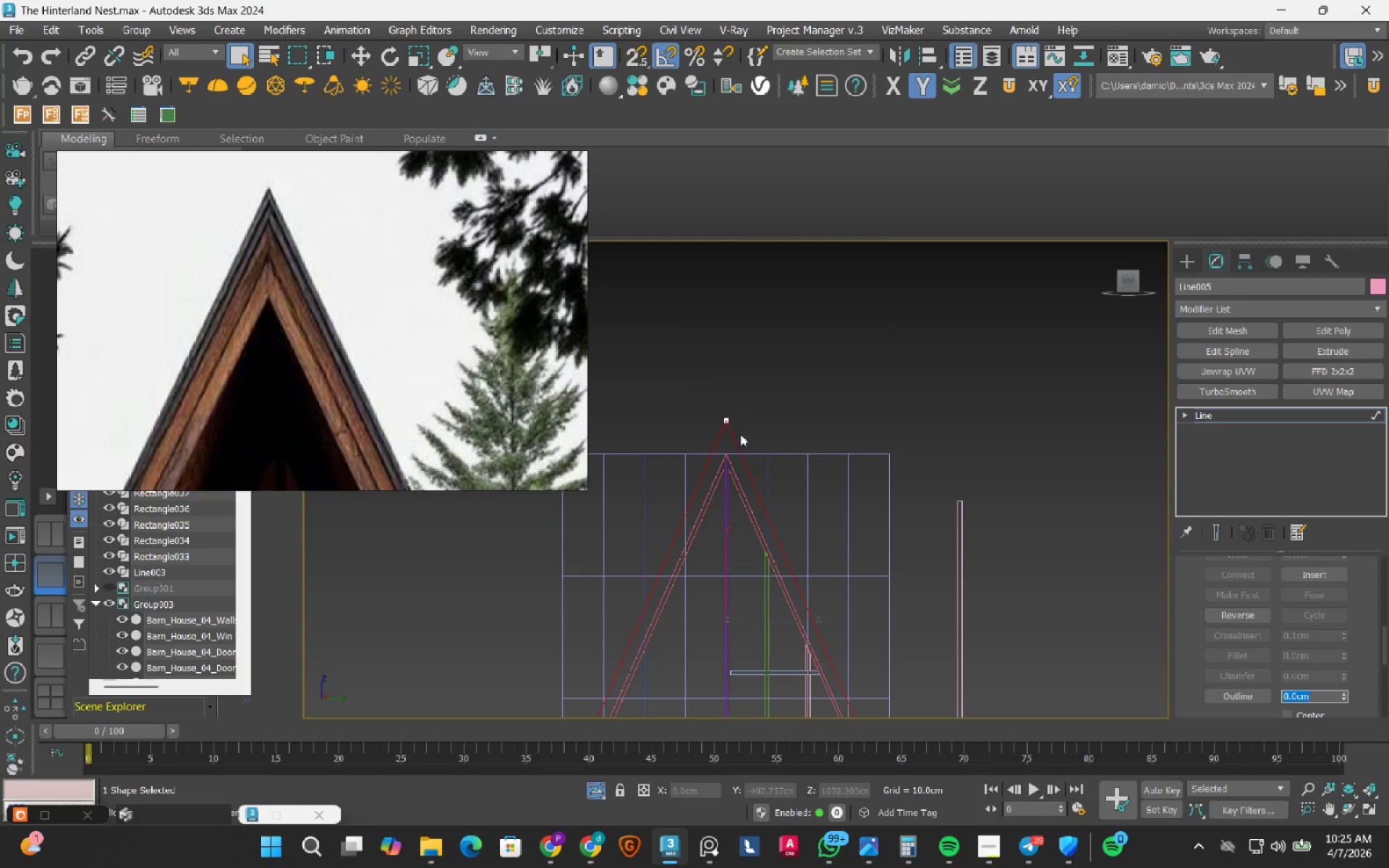 
scroll: coordinate [783, 456], scroll_direction: up, amount: 6.0
 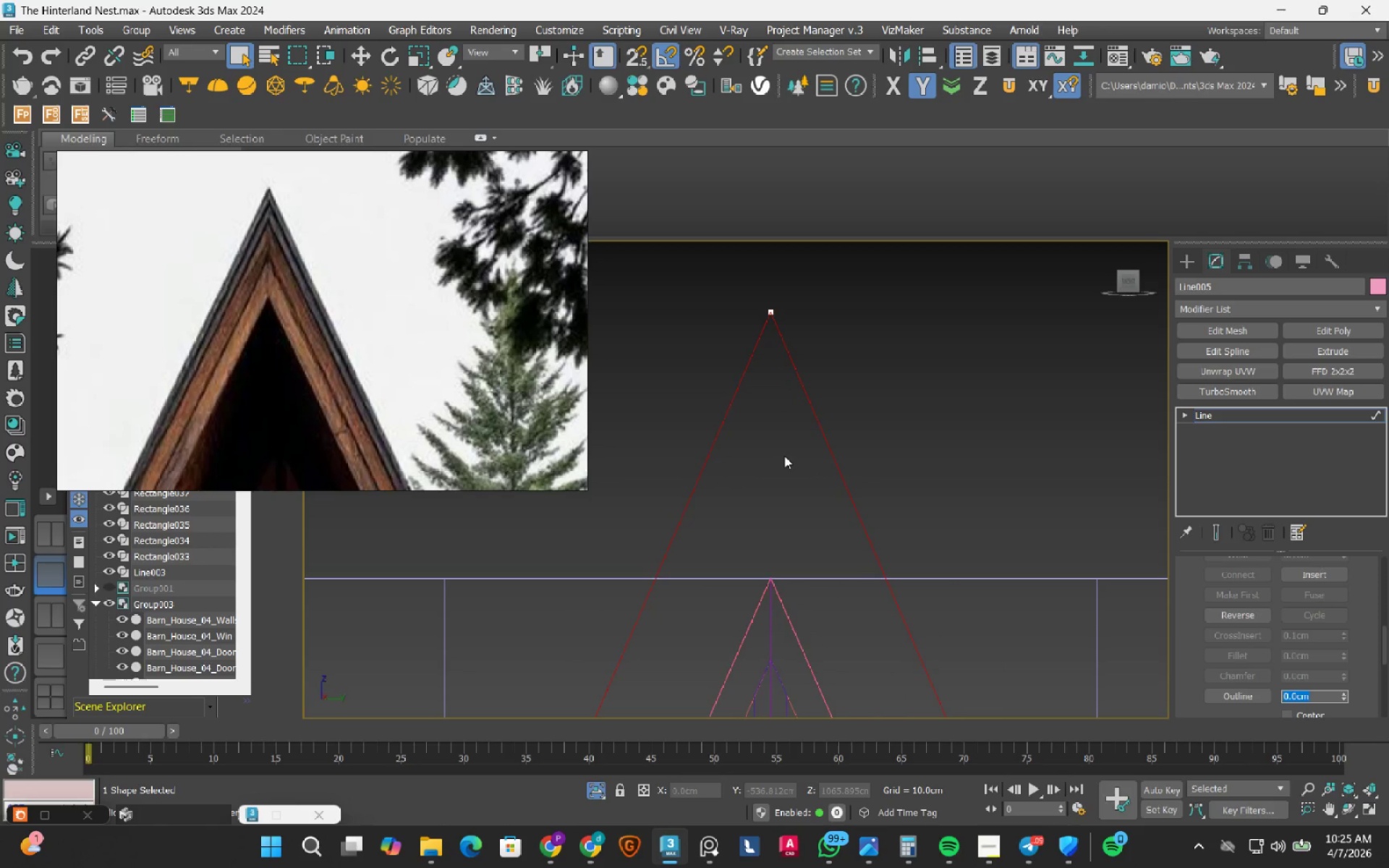 
scroll: coordinate [784, 456], scroll_direction: down, amount: 2.0
 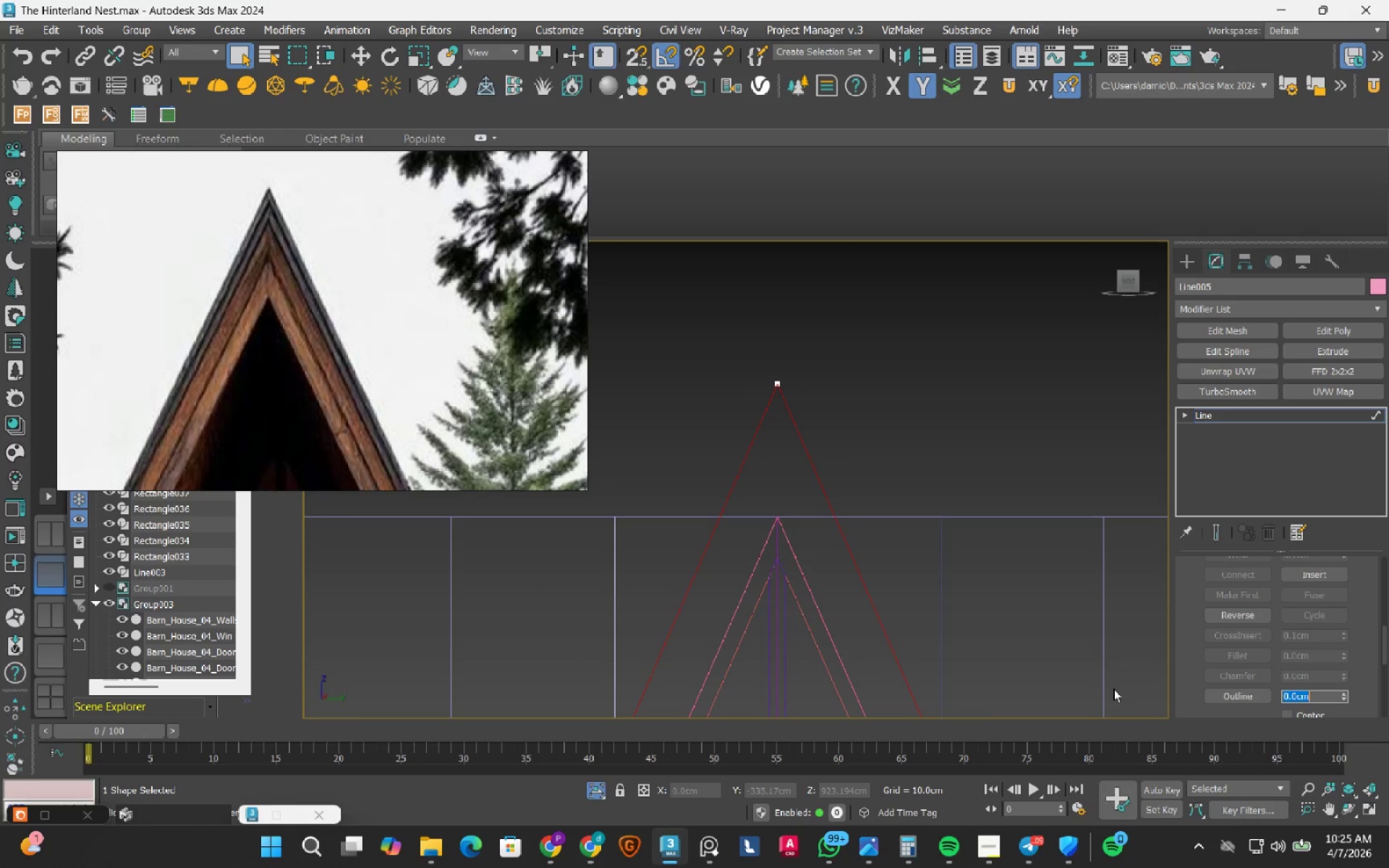 
key(Numpad3)
 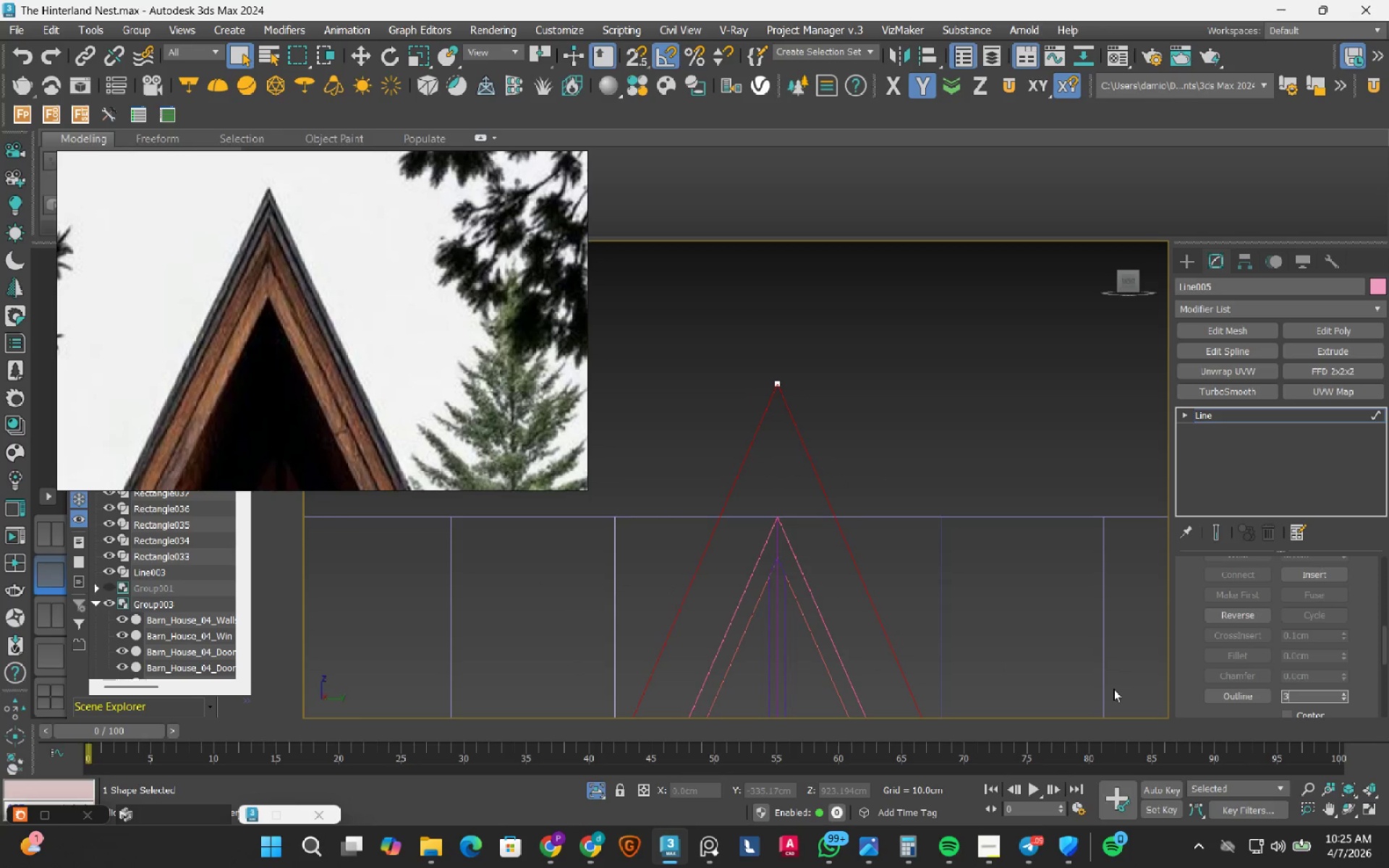 
key(Numpad0)
 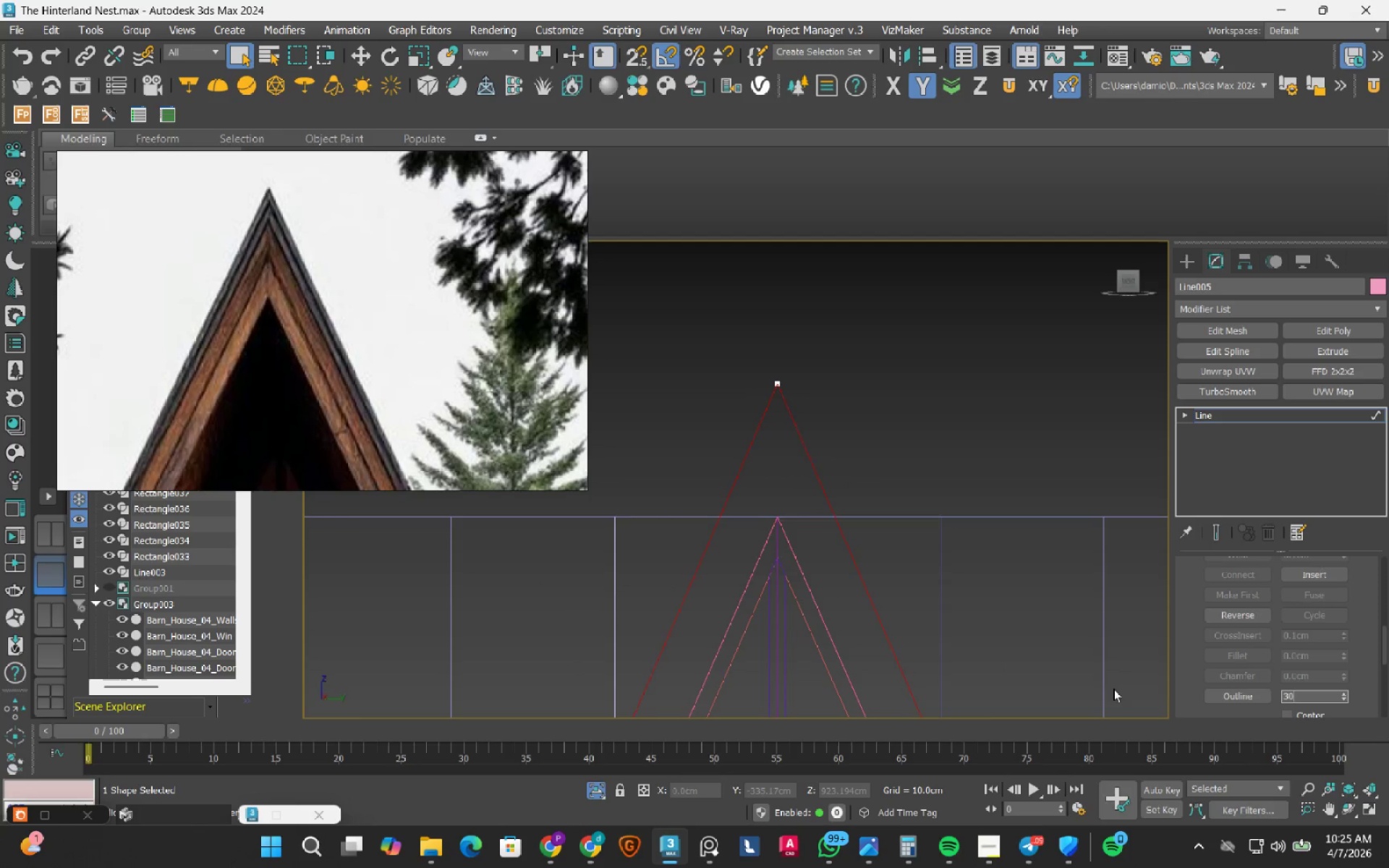 
key(NumpadEnter)
 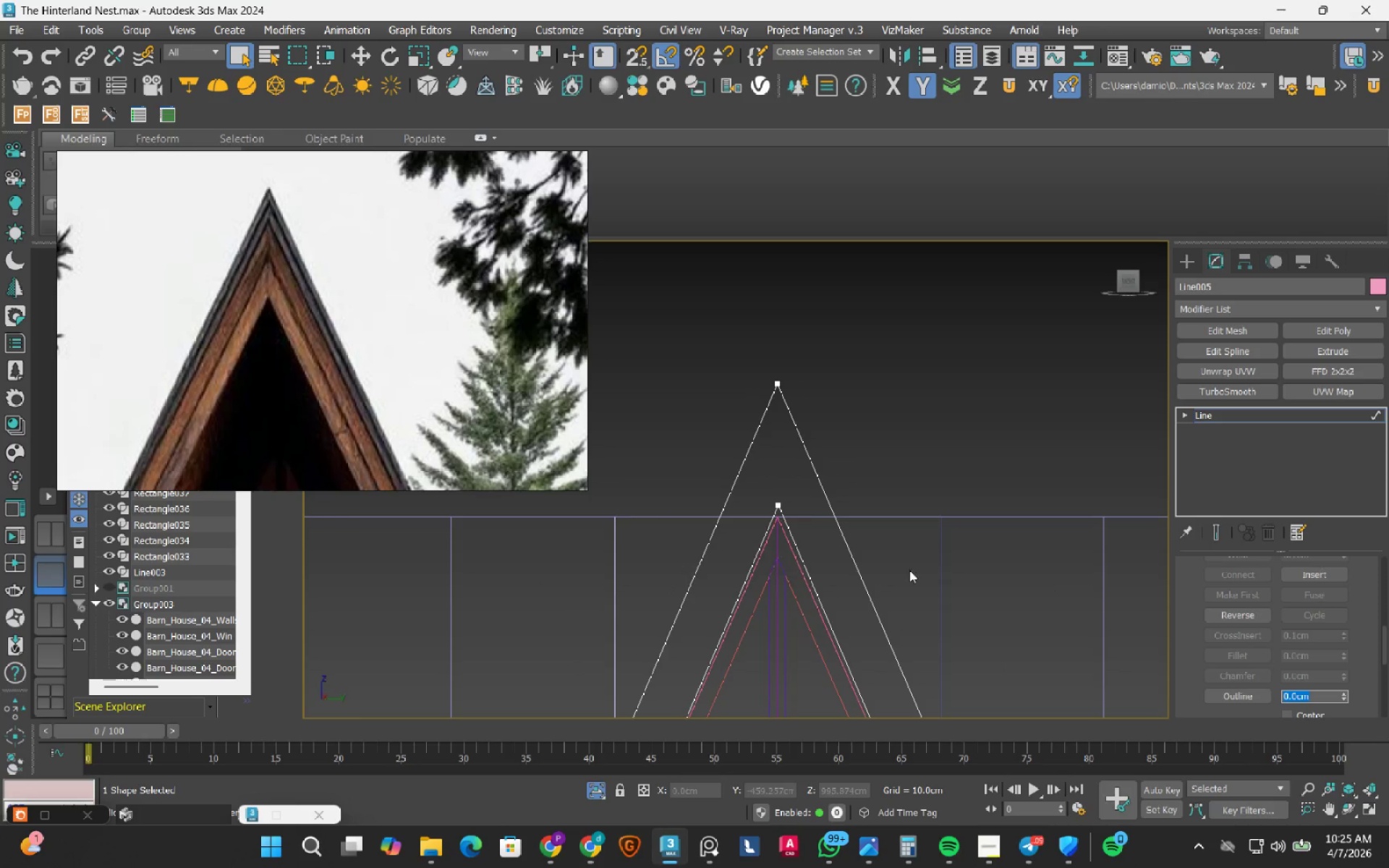 
scroll: coordinate [783, 514], scroll_direction: up, amount: 4.0
 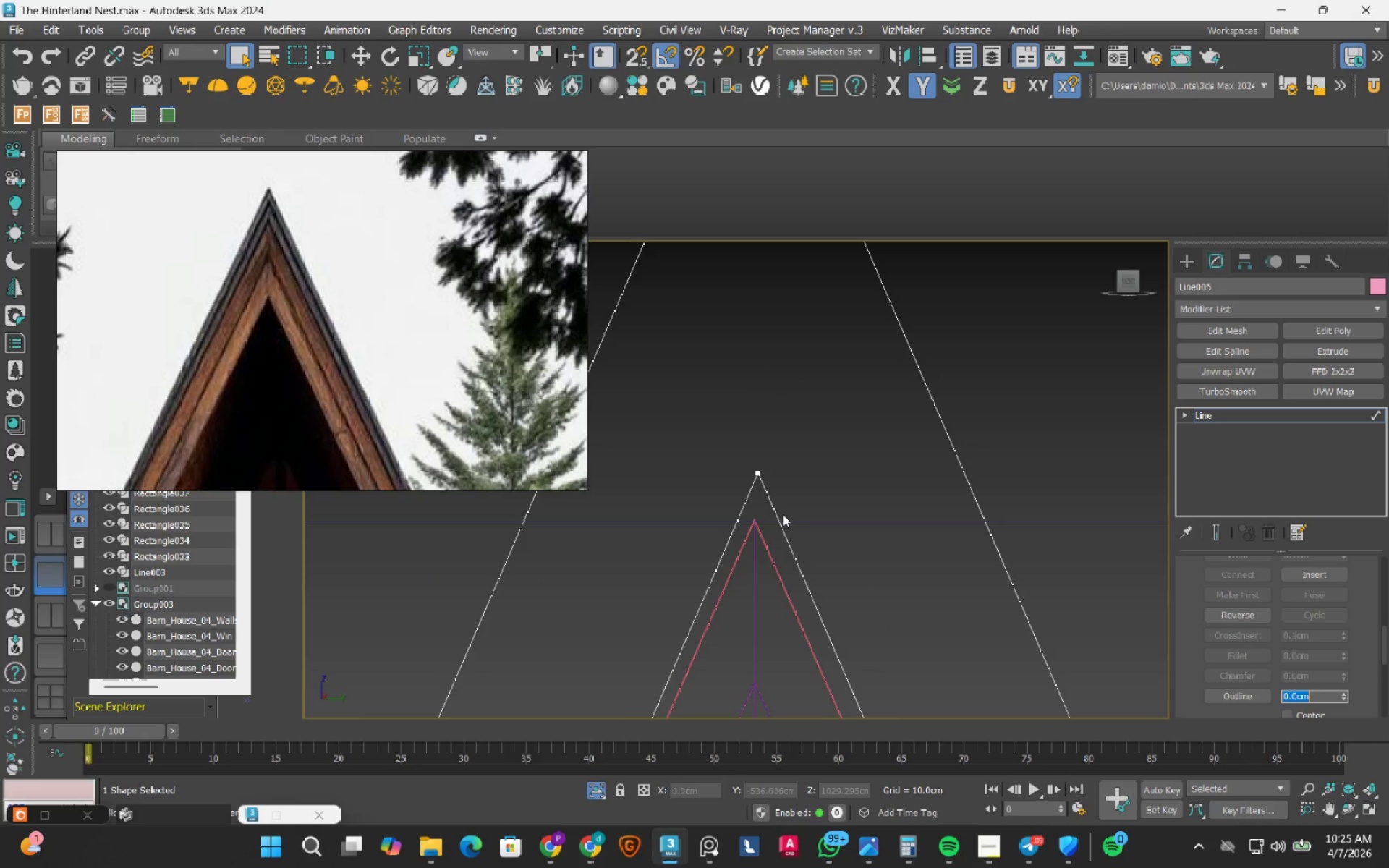 
scroll: coordinate [783, 514], scroll_direction: down, amount: 8.0
 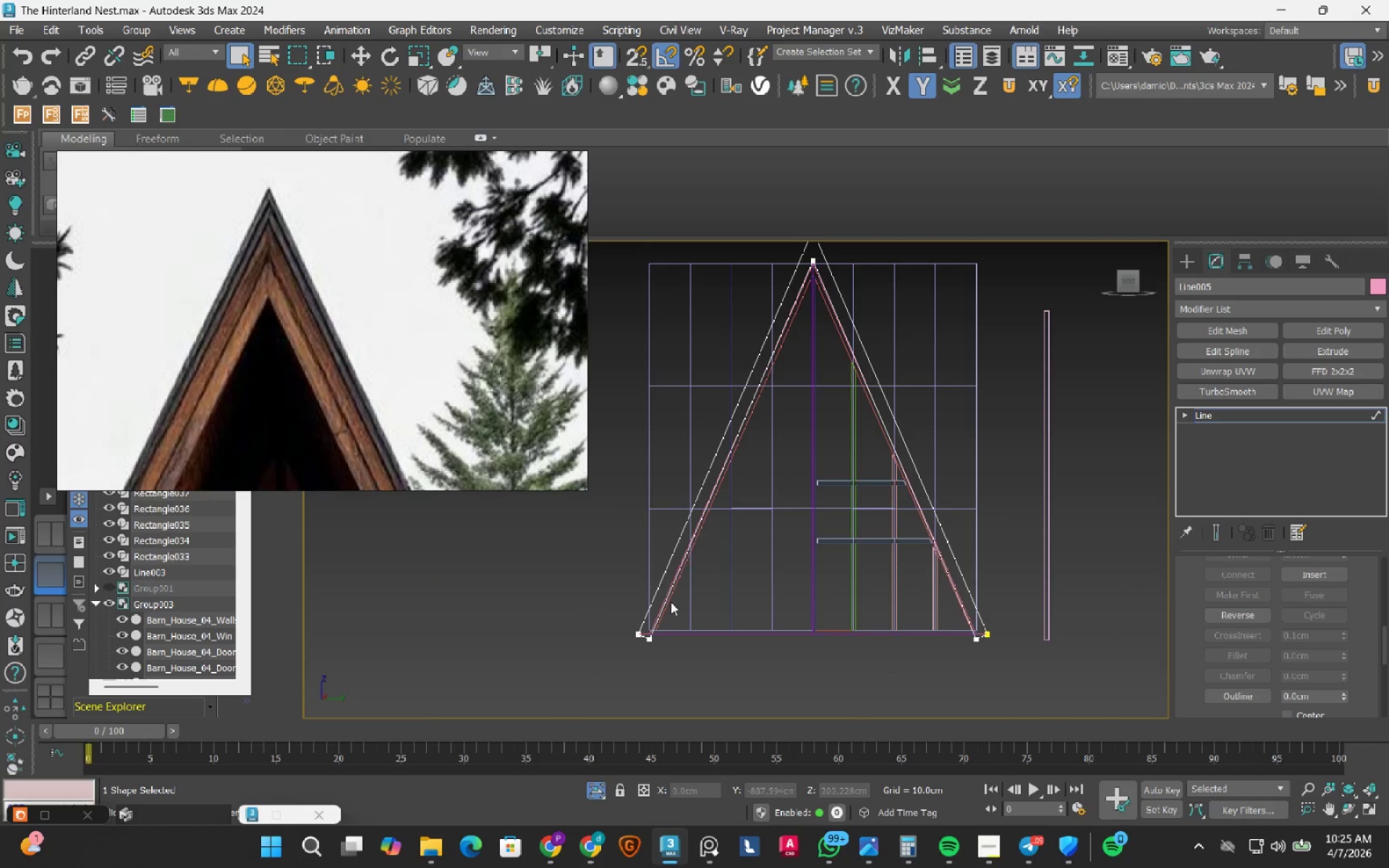 
scroll: coordinate [647, 644], scroll_direction: up, amount: 4.0
 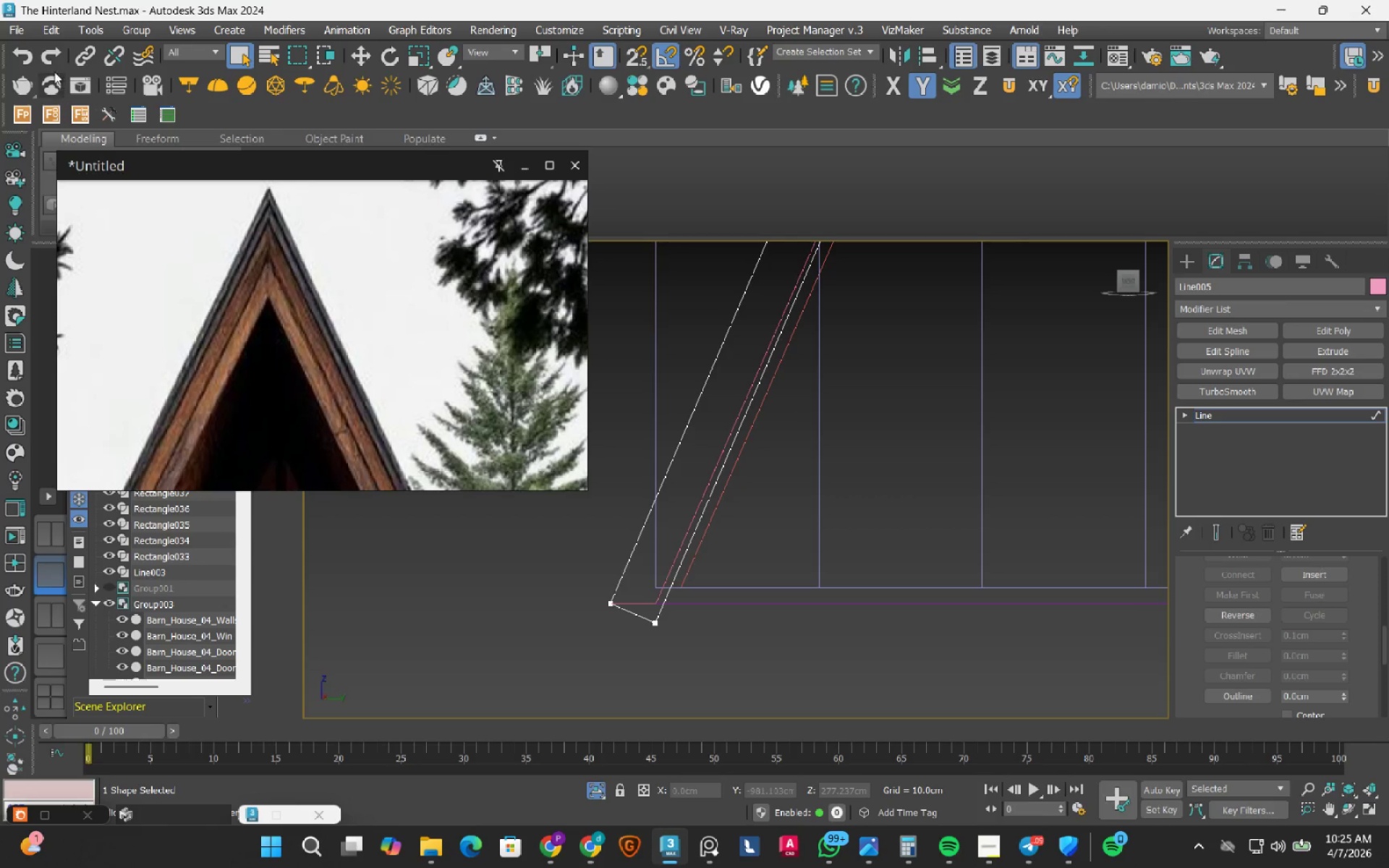 
left_click([33, 52])
 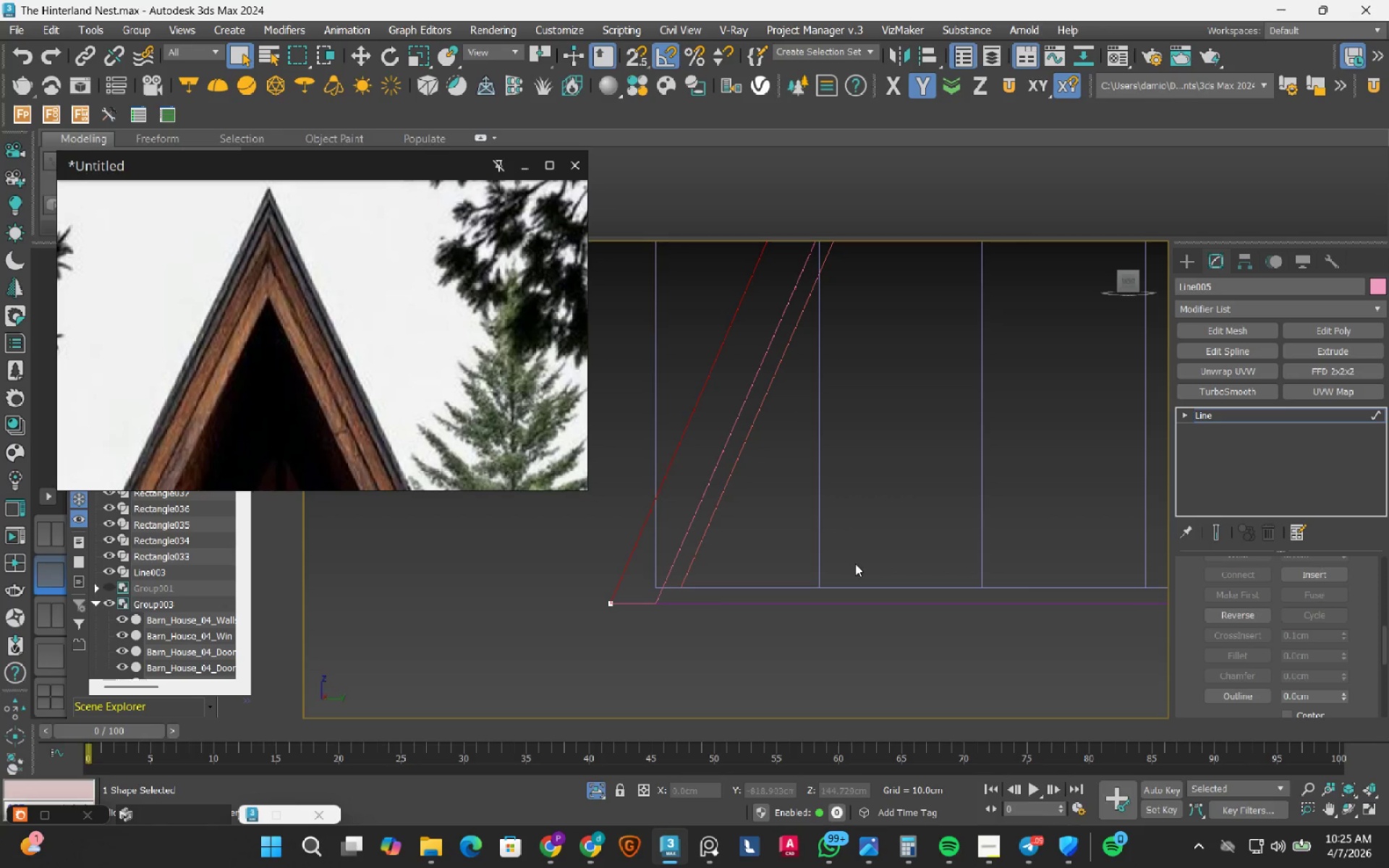 
scroll: coordinate [725, 608], scroll_direction: down, amount: 6.0
 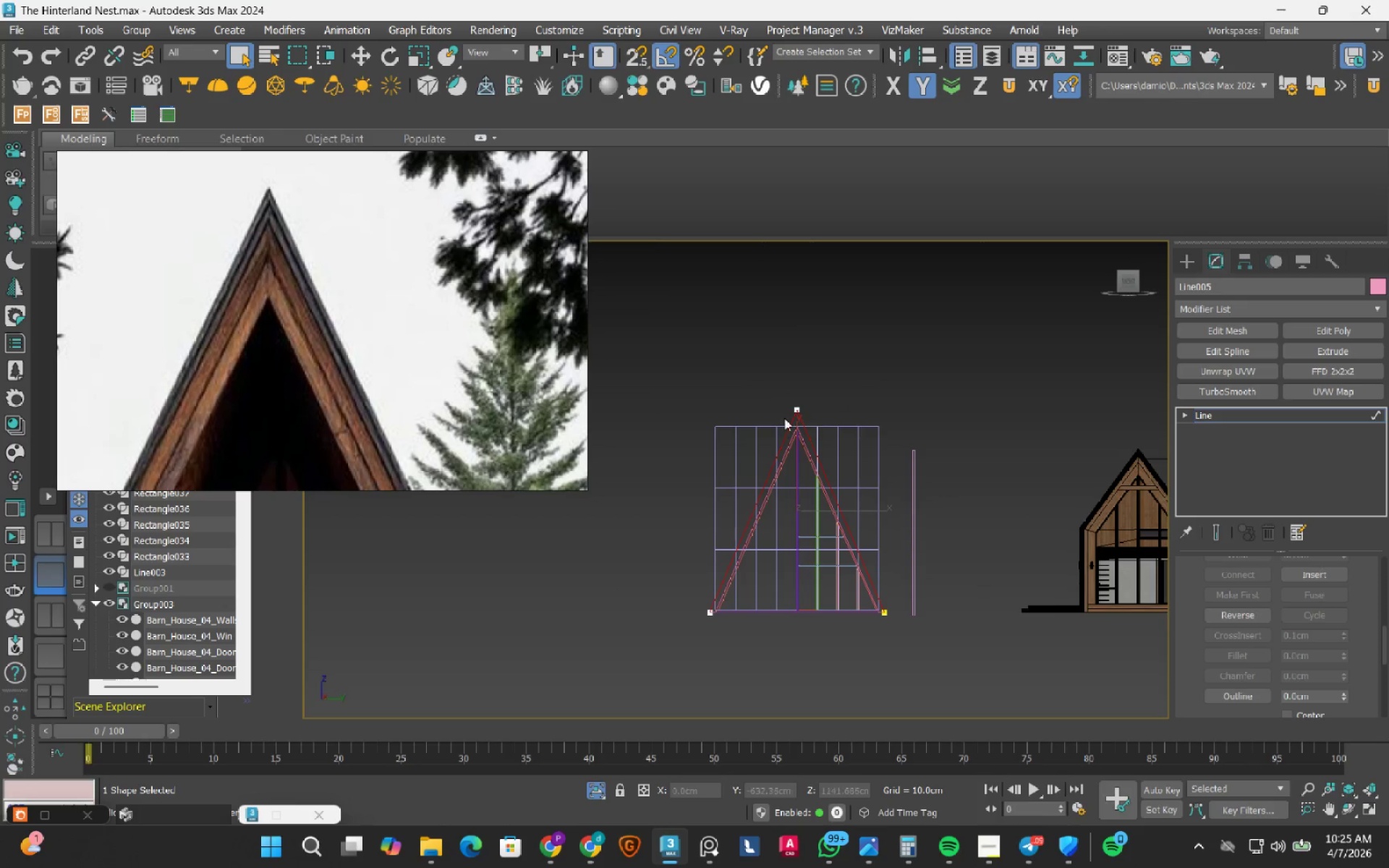 
scroll: coordinate [792, 344], scroll_direction: up, amount: 7.0
 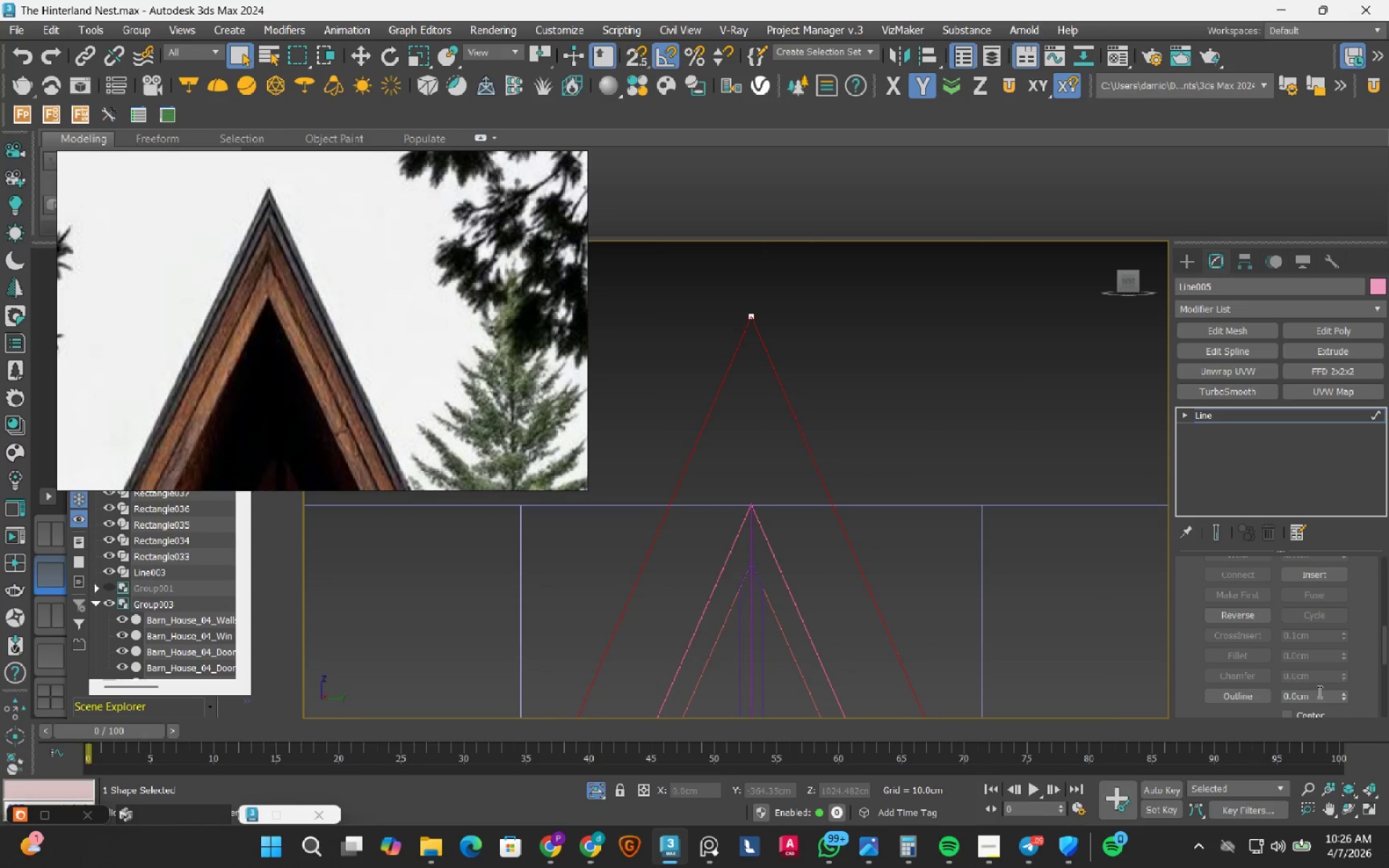 
double_click([1313, 701])
 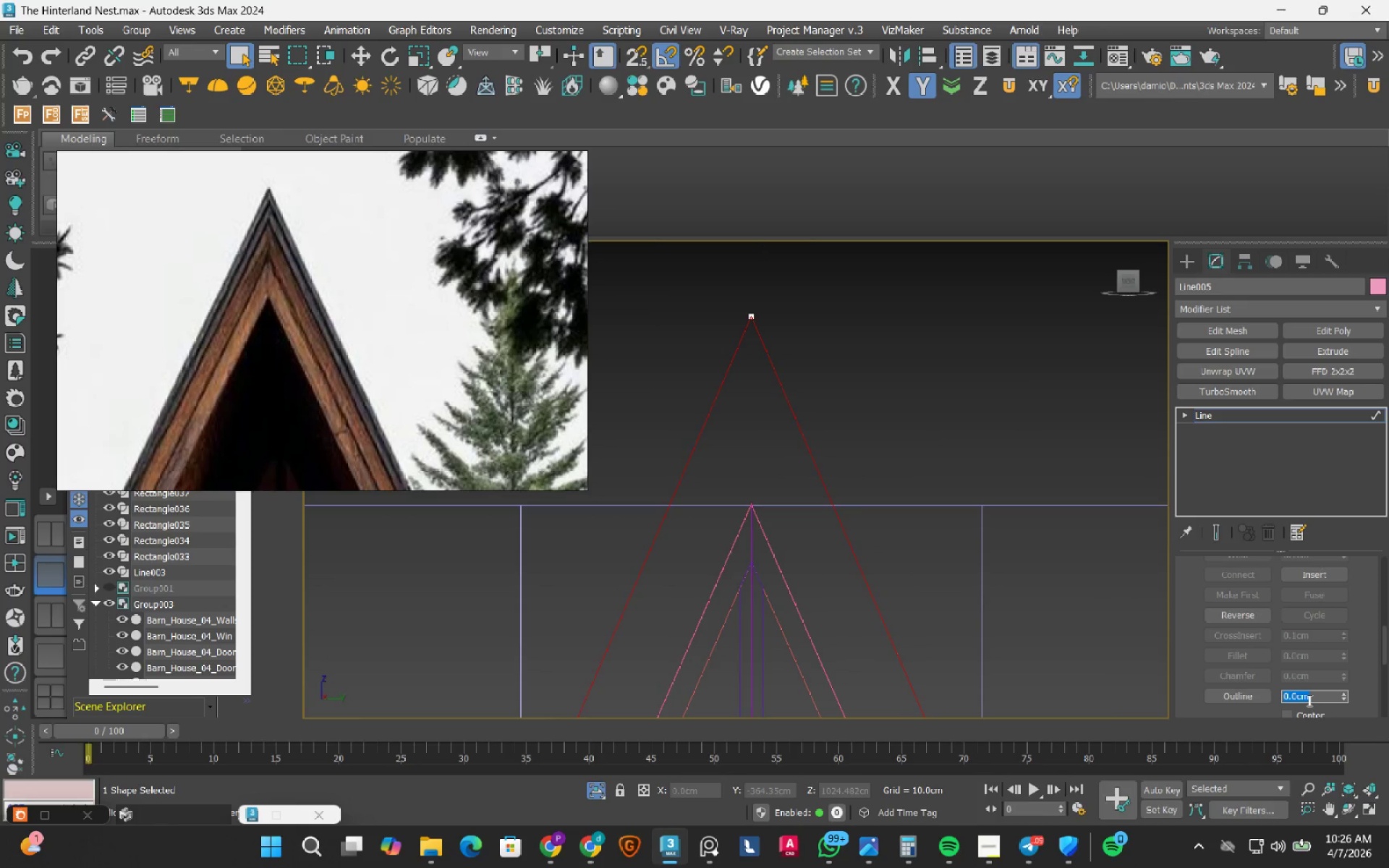 
key(Numpad5)
 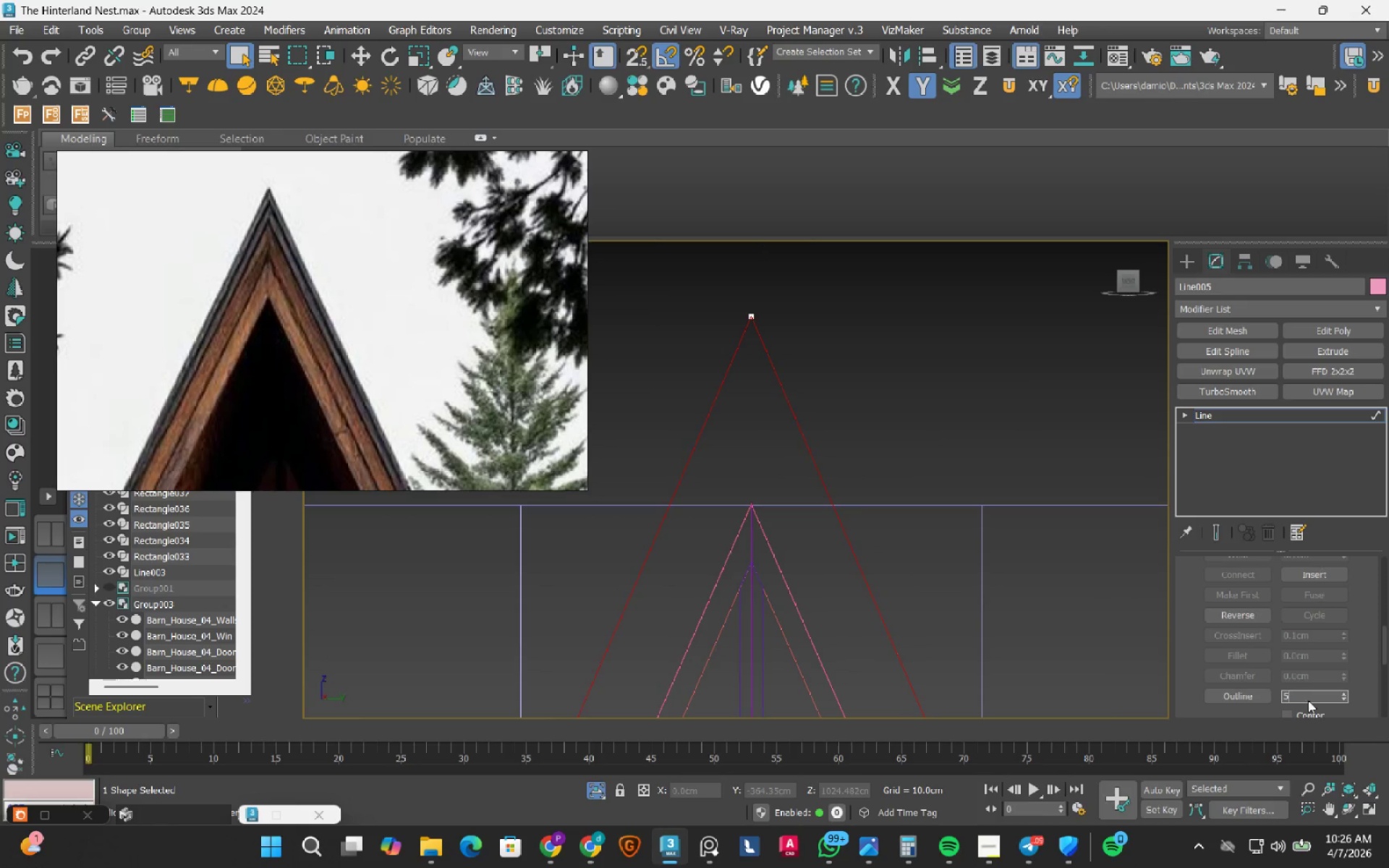 
key(NumpadEnter)
 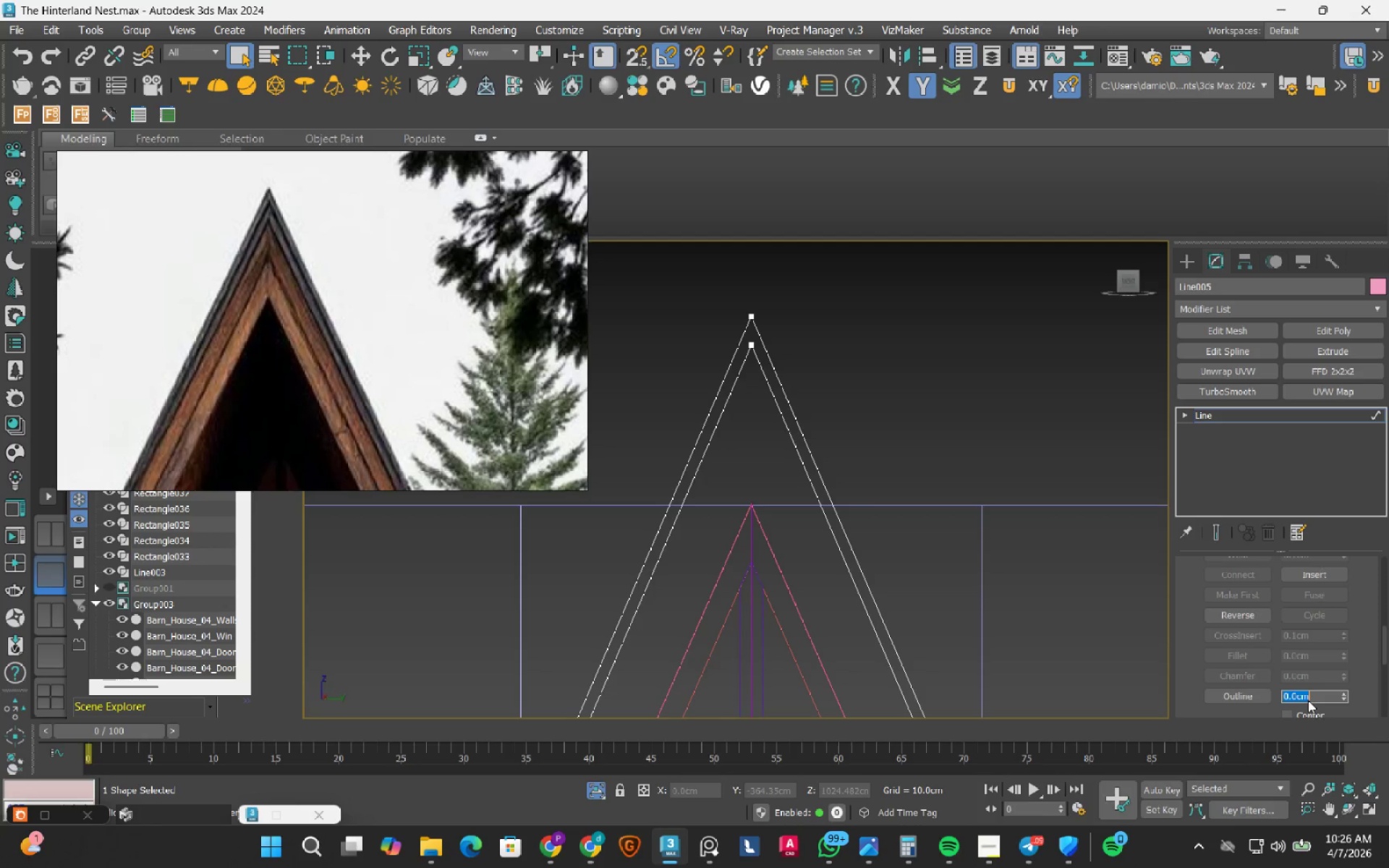 
wait(8.78)
 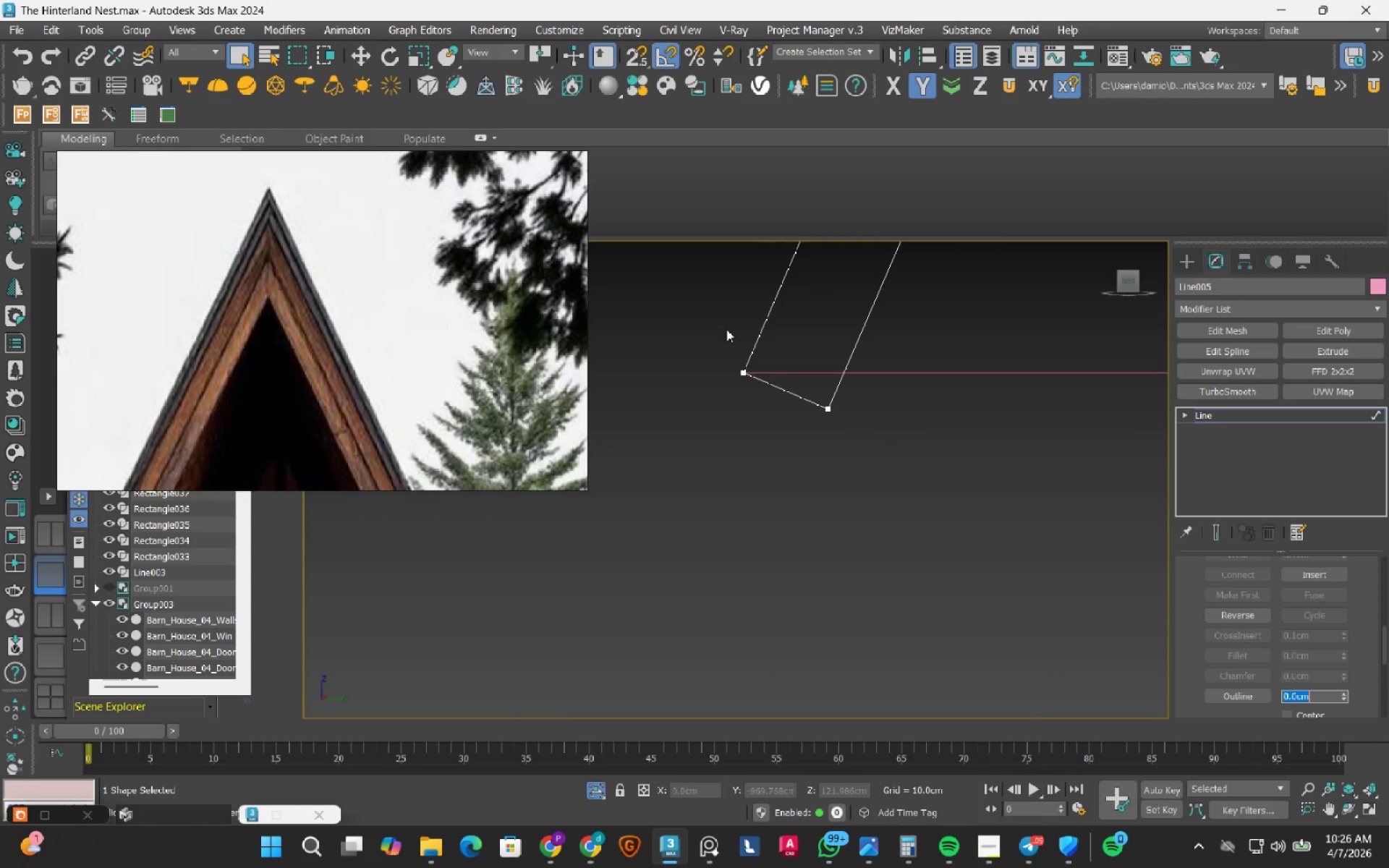 
left_click_drag(start_coordinate=[726, 323], to_coordinate=[778, 419])
 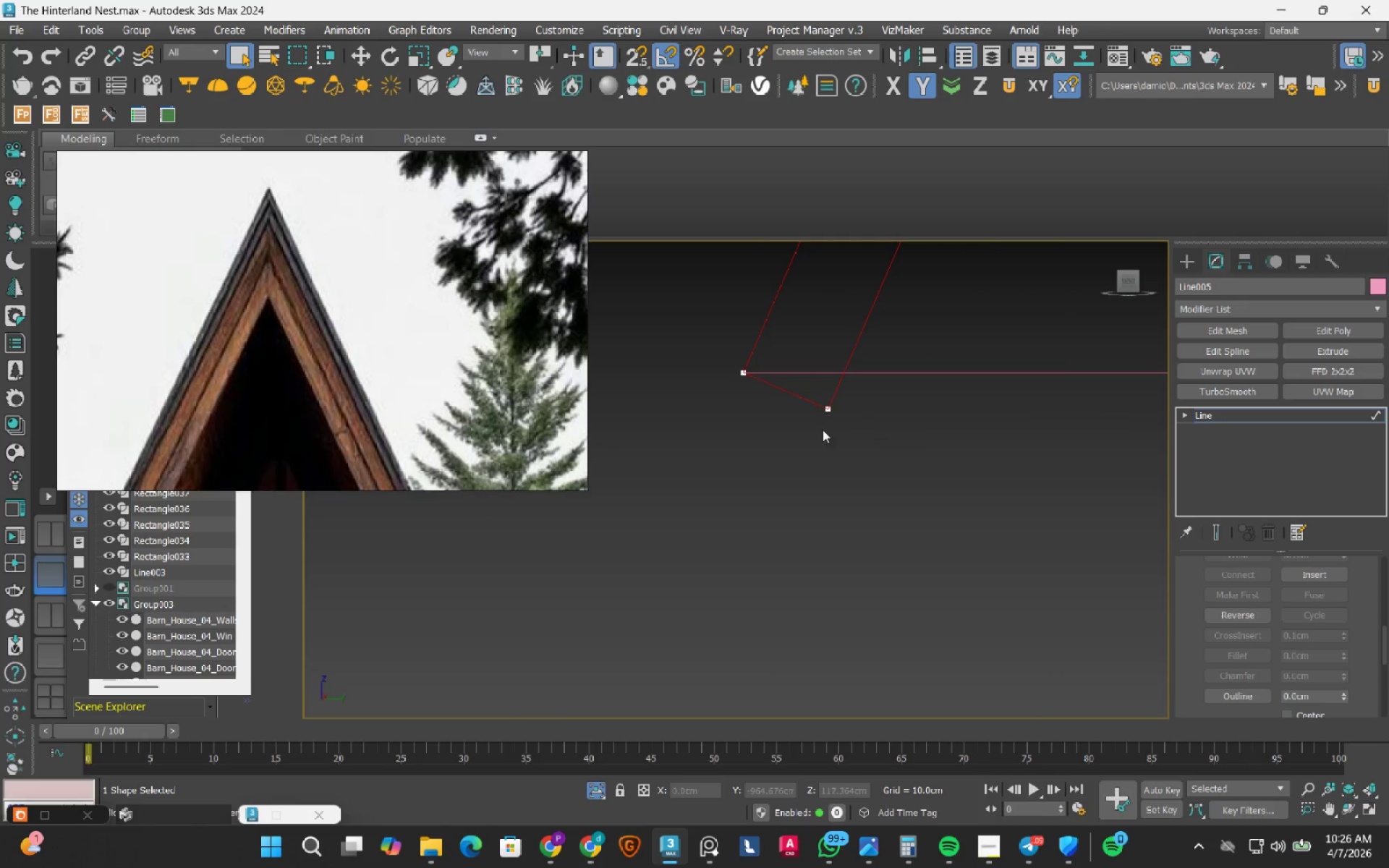 
scroll: coordinate [735, 508], scroll_direction: up, amount: 6.0
 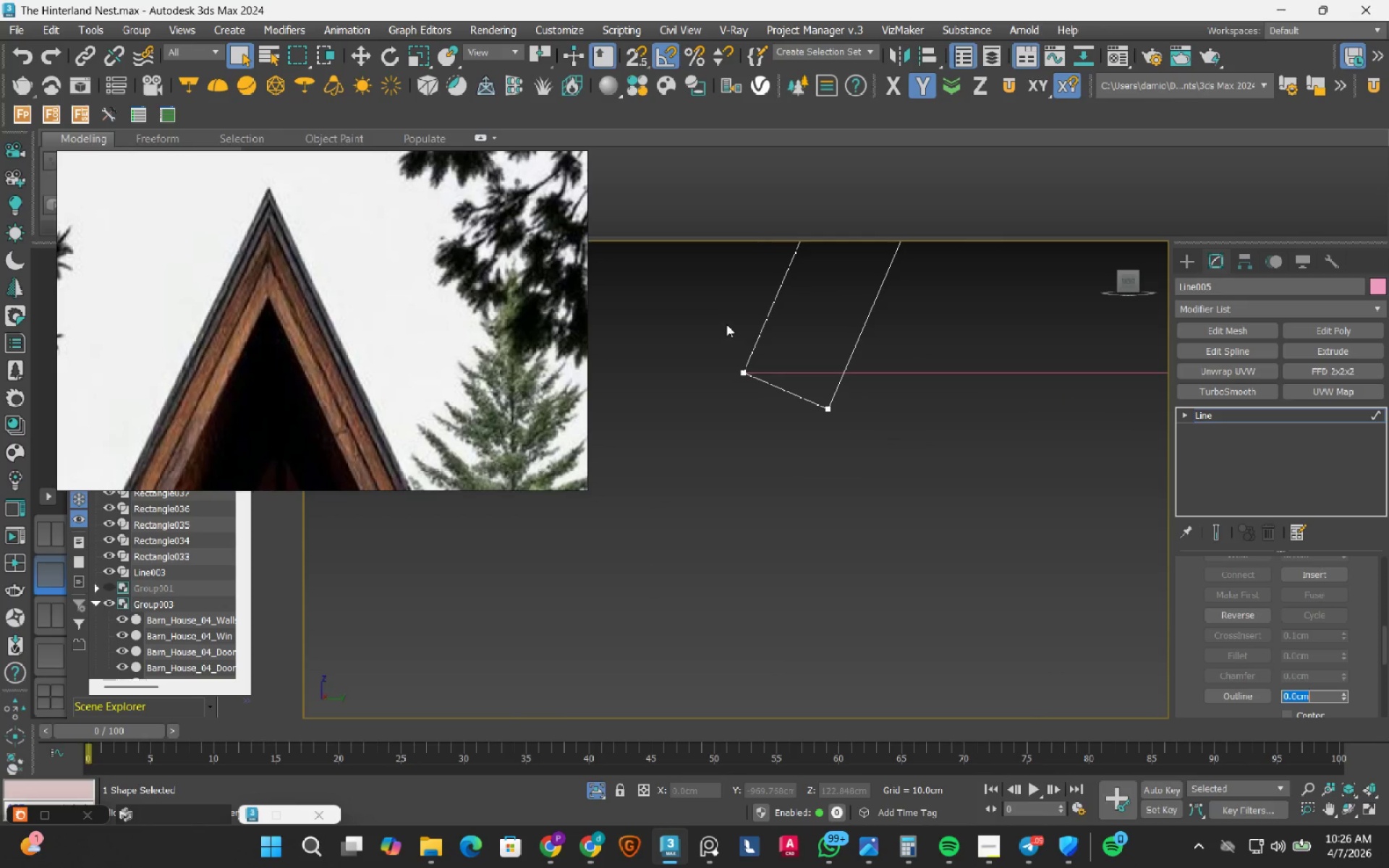 
left_click([844, 445])
 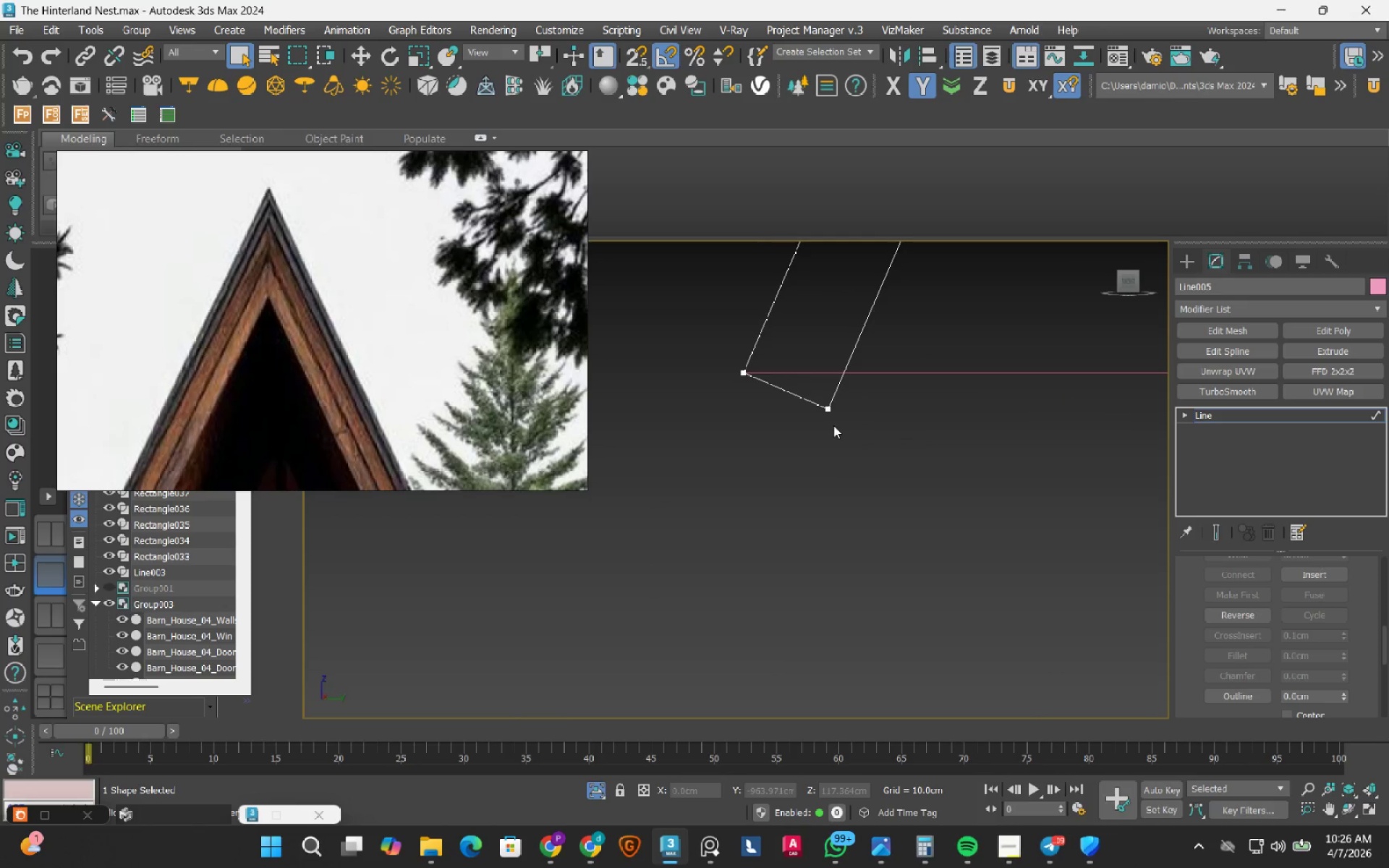 
type(1w)
 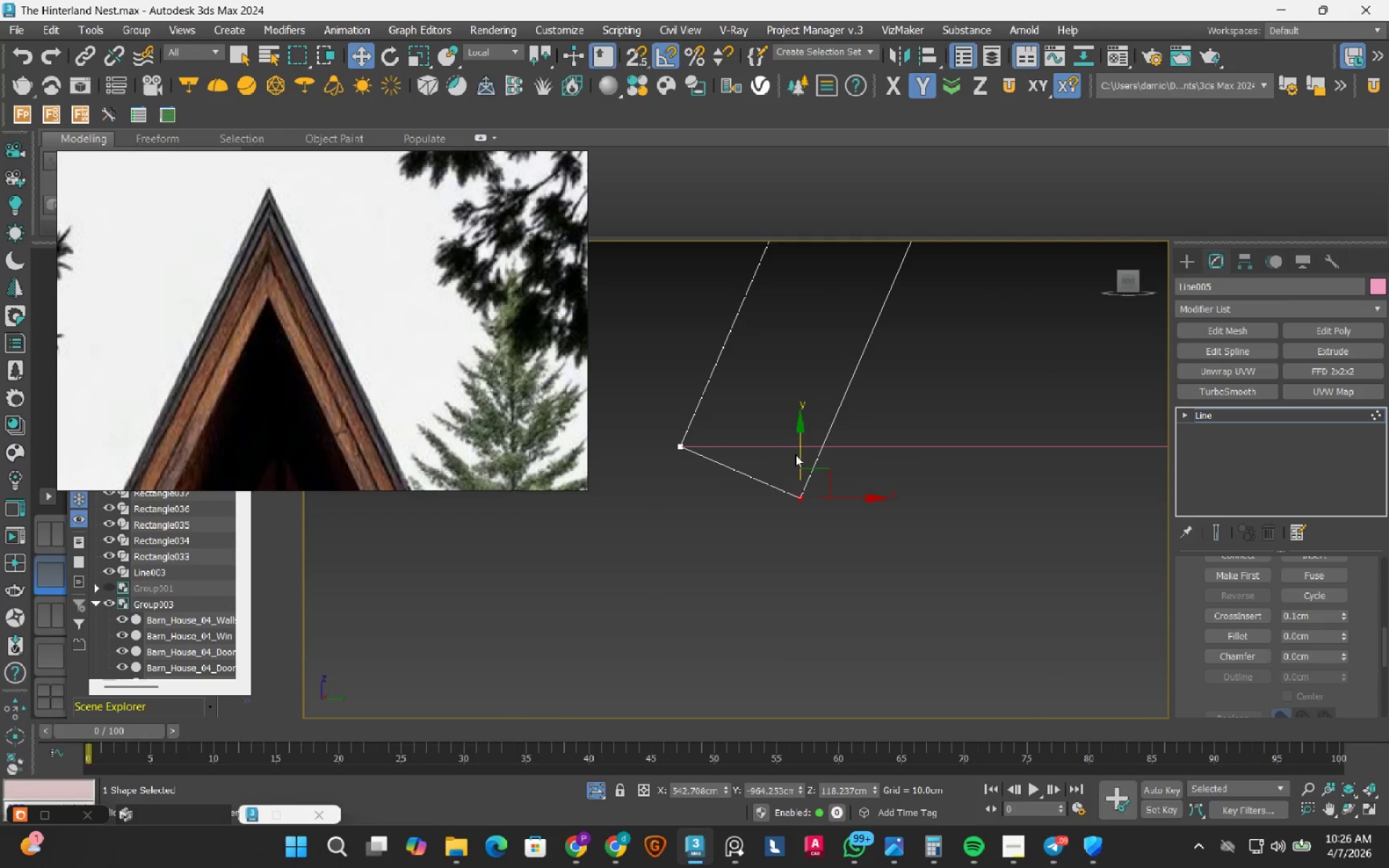 
left_click_drag(start_coordinate=[860, 448], to_coordinate=[777, 380])
 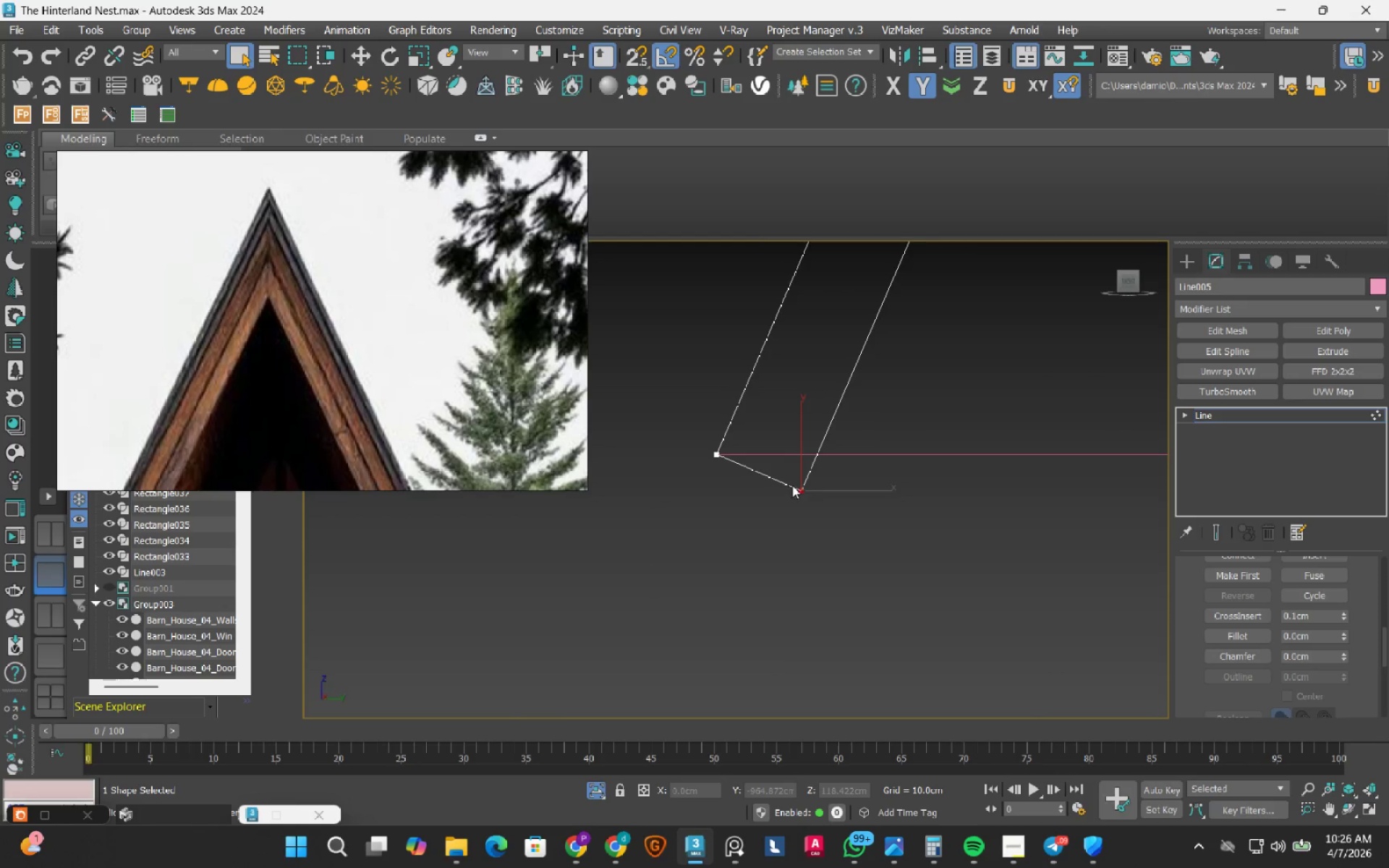 
scroll: coordinate [804, 473], scroll_direction: up, amount: 1.0
 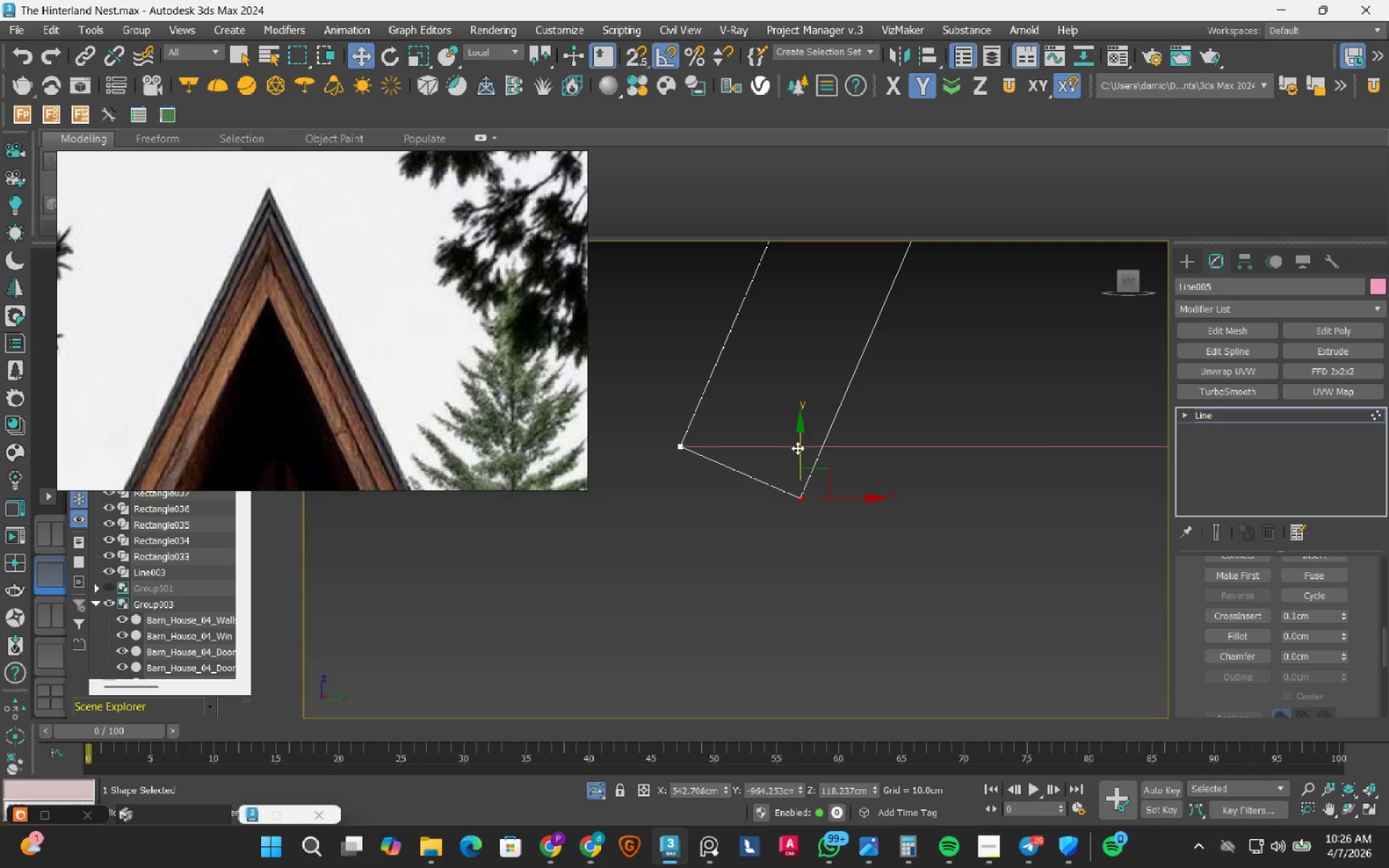 
key(S)
 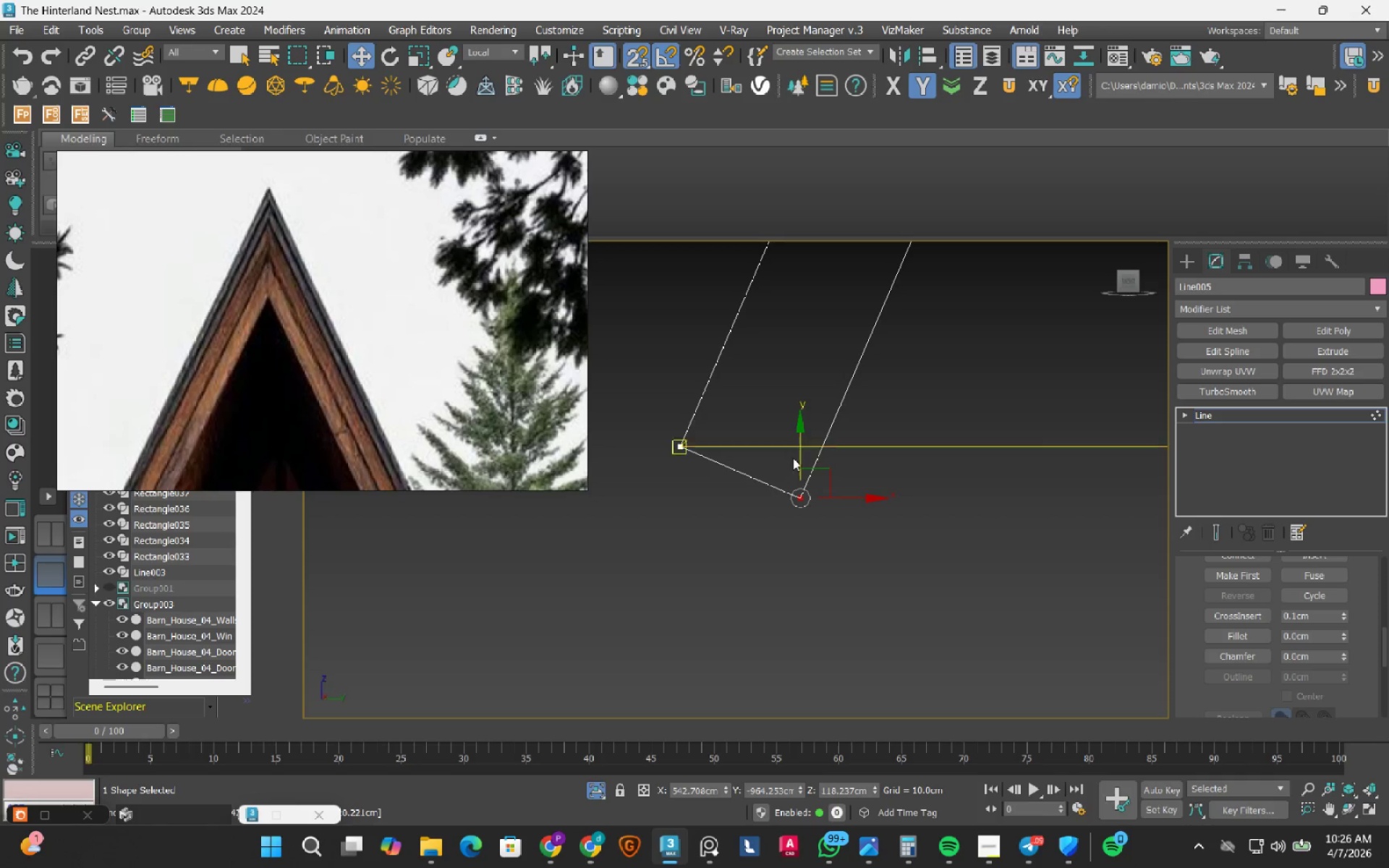 
left_click_drag(start_coordinate=[793, 458], to_coordinate=[789, 500])
 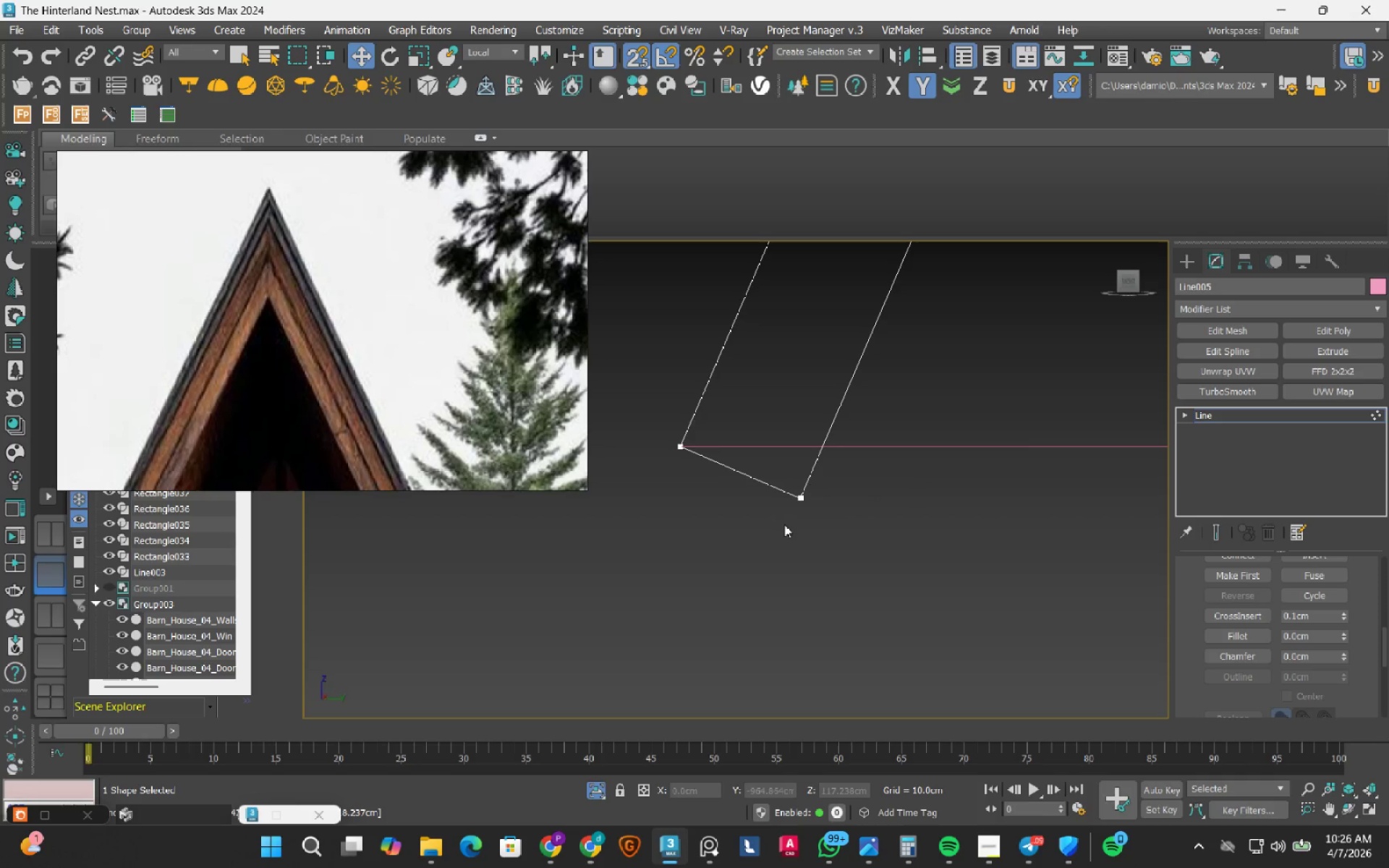 
left_click_drag(start_coordinate=[784, 524], to_coordinate=[835, 455])
 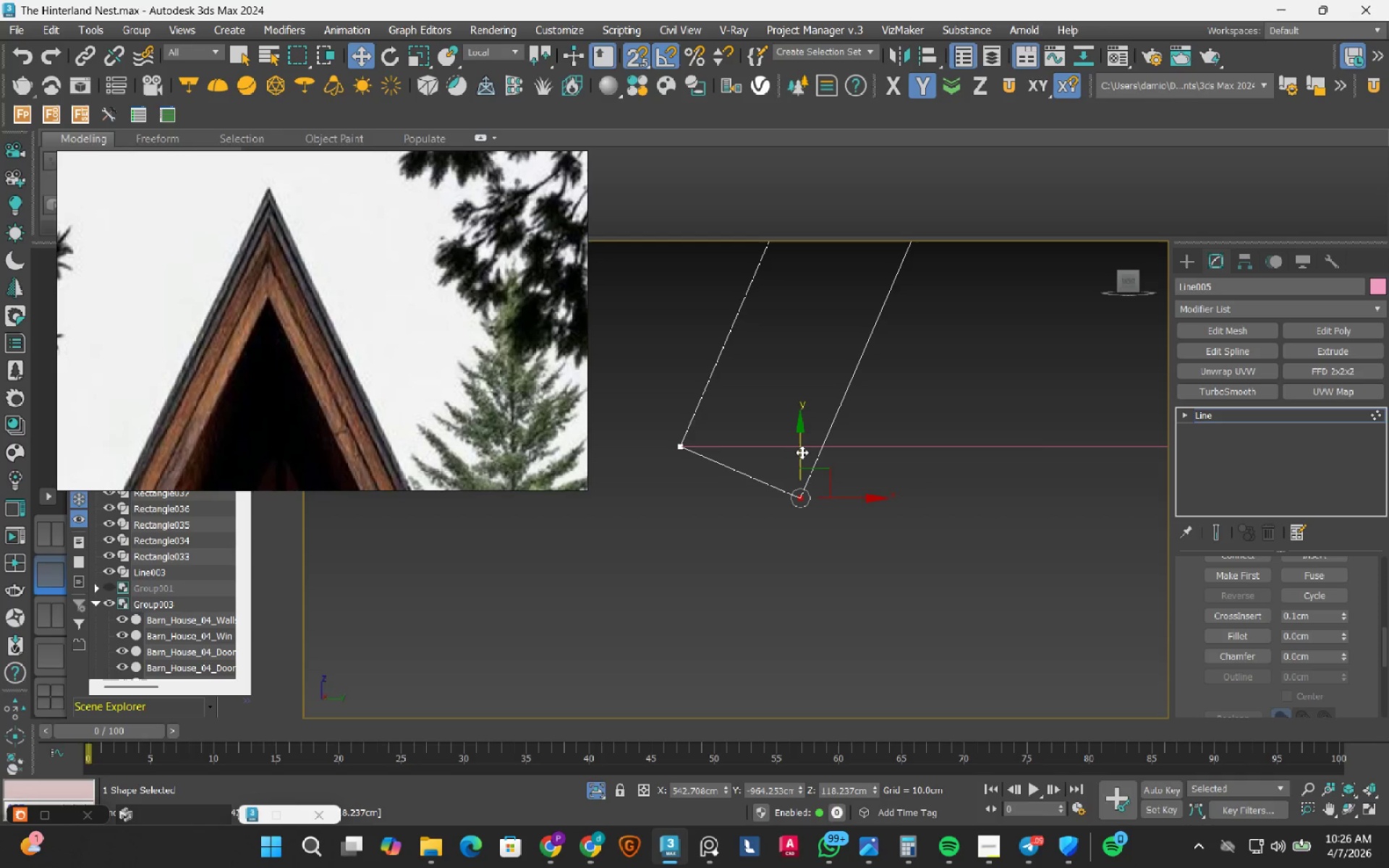 
left_click_drag(start_coordinate=[798, 452], to_coordinate=[698, 441])
 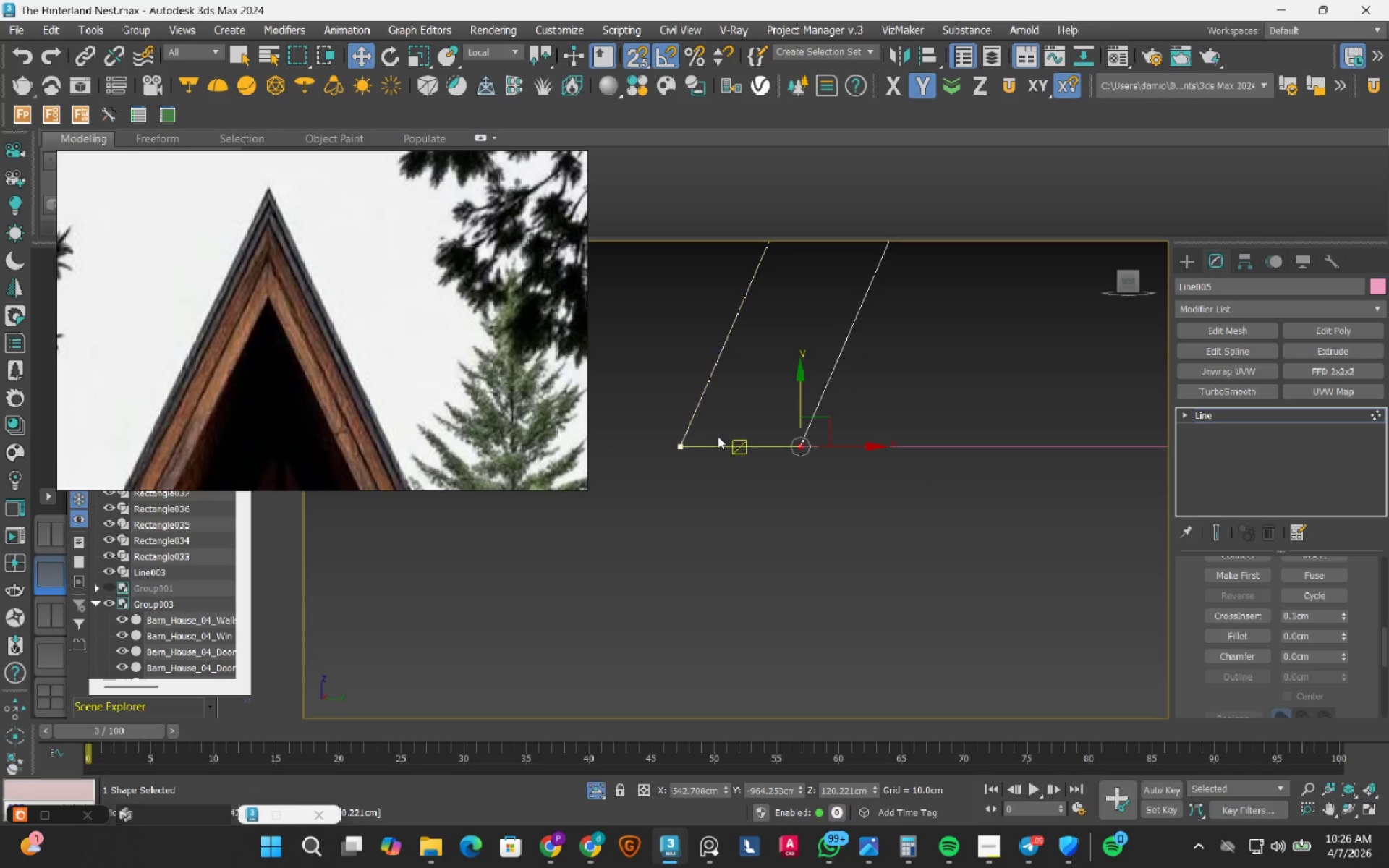 
scroll: coordinate [936, 472], scroll_direction: down, amount: 11.0
 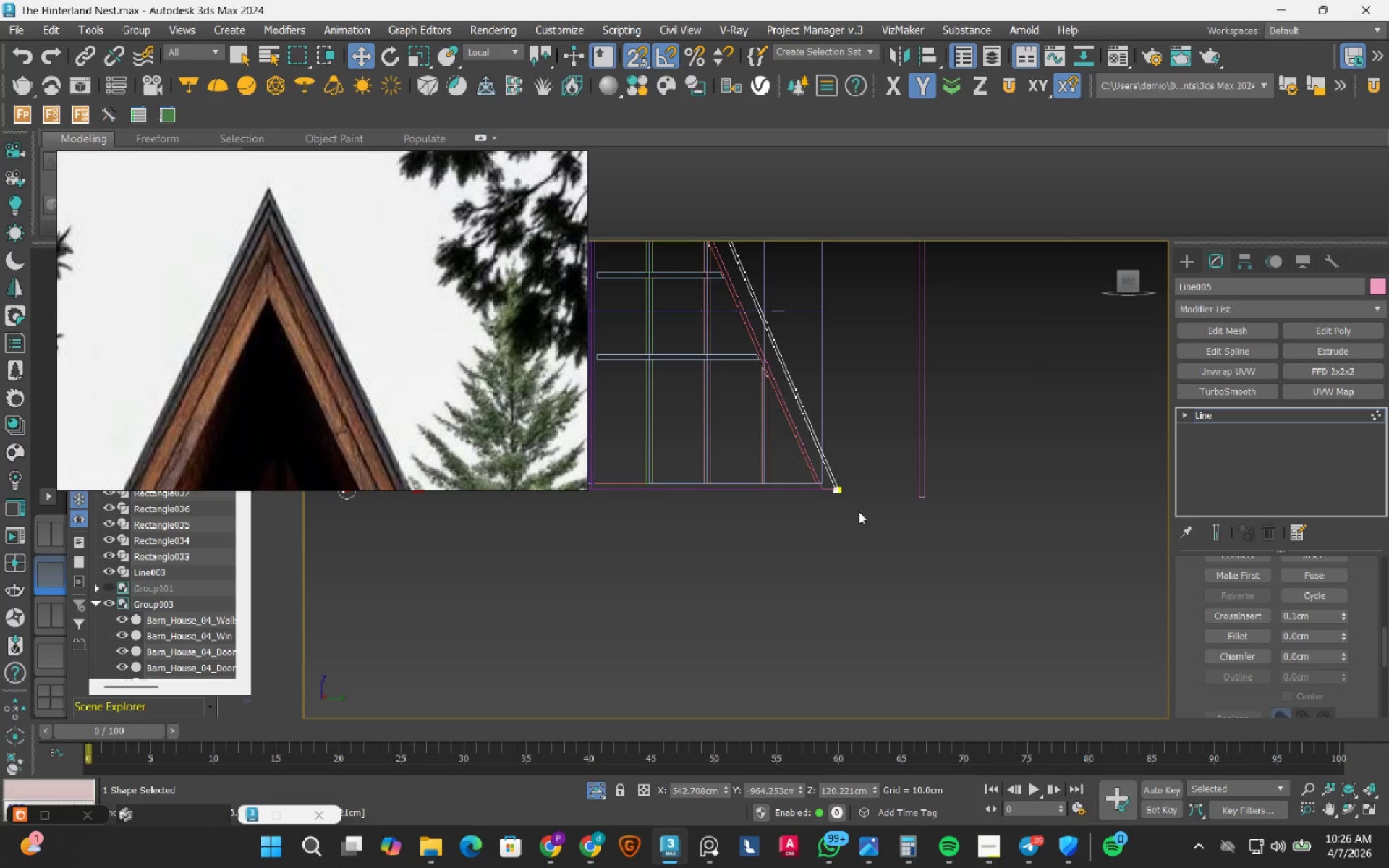 
left_click_drag(start_coordinate=[811, 560], to_coordinate=[754, 491])
 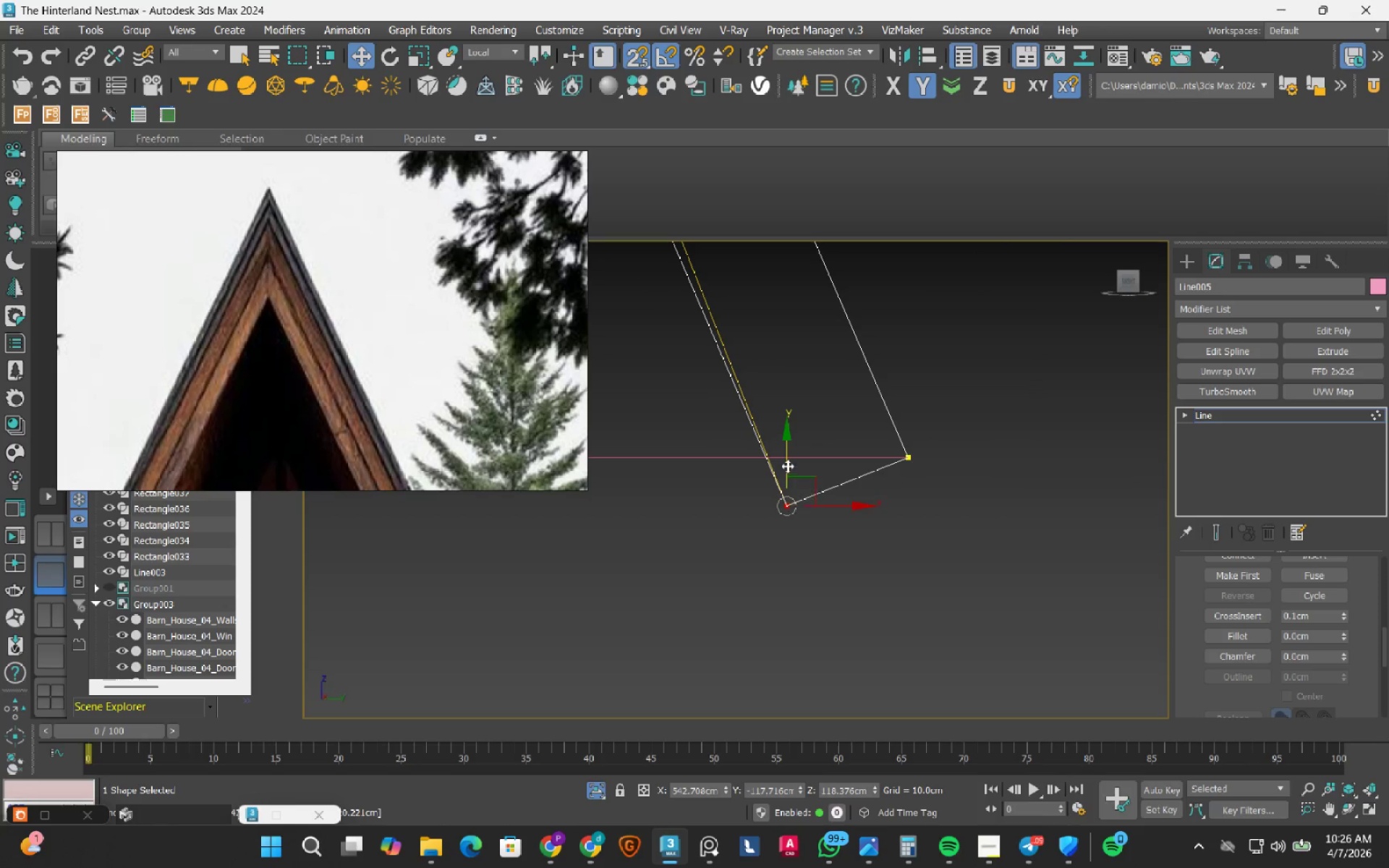 
scroll: coordinate [817, 524], scroll_direction: up, amount: 11.0
 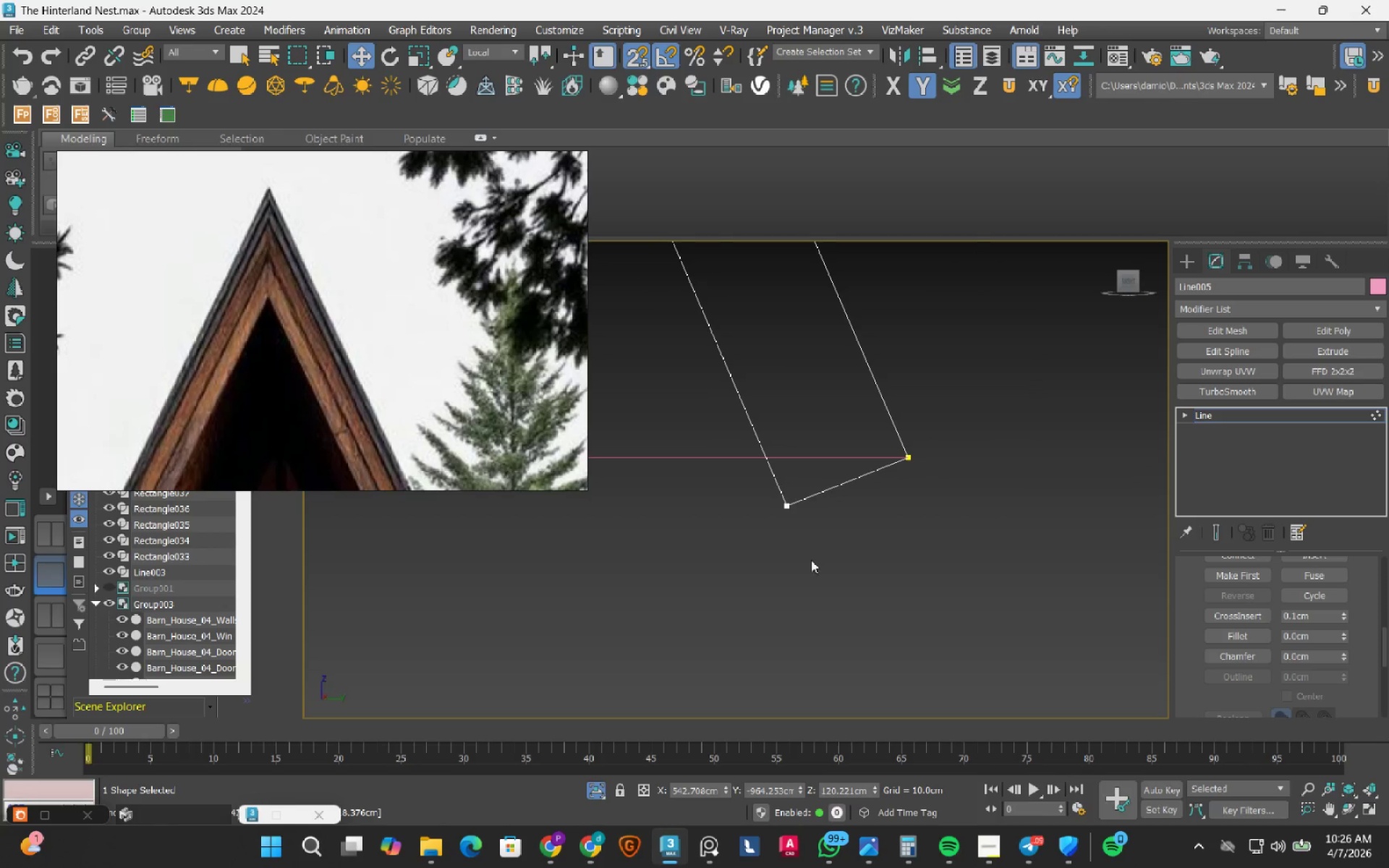 
left_click_drag(start_coordinate=[786, 465], to_coordinate=[907, 454])
 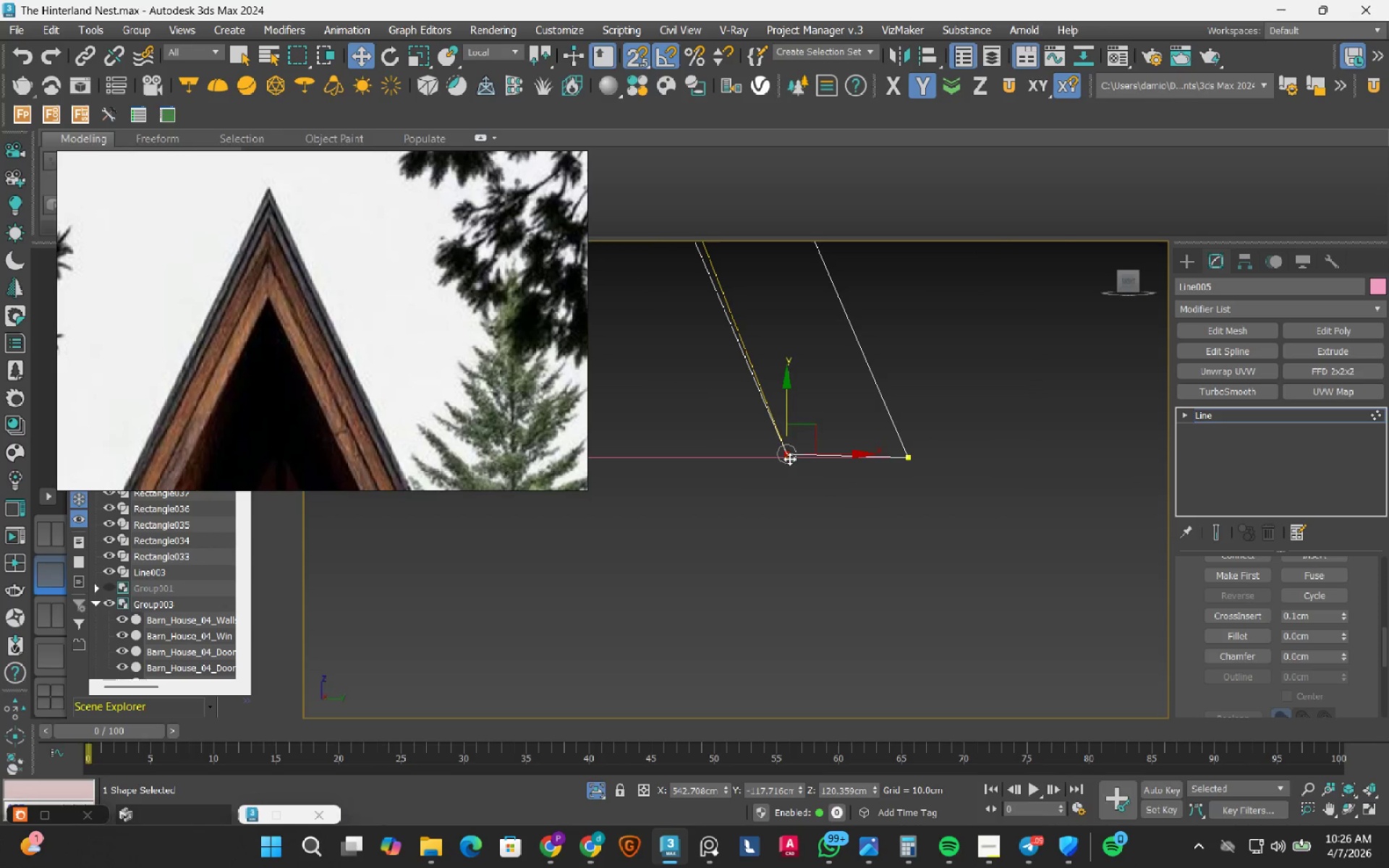 
left_click_drag(start_coordinate=[789, 411], to_coordinate=[1037, 478])
 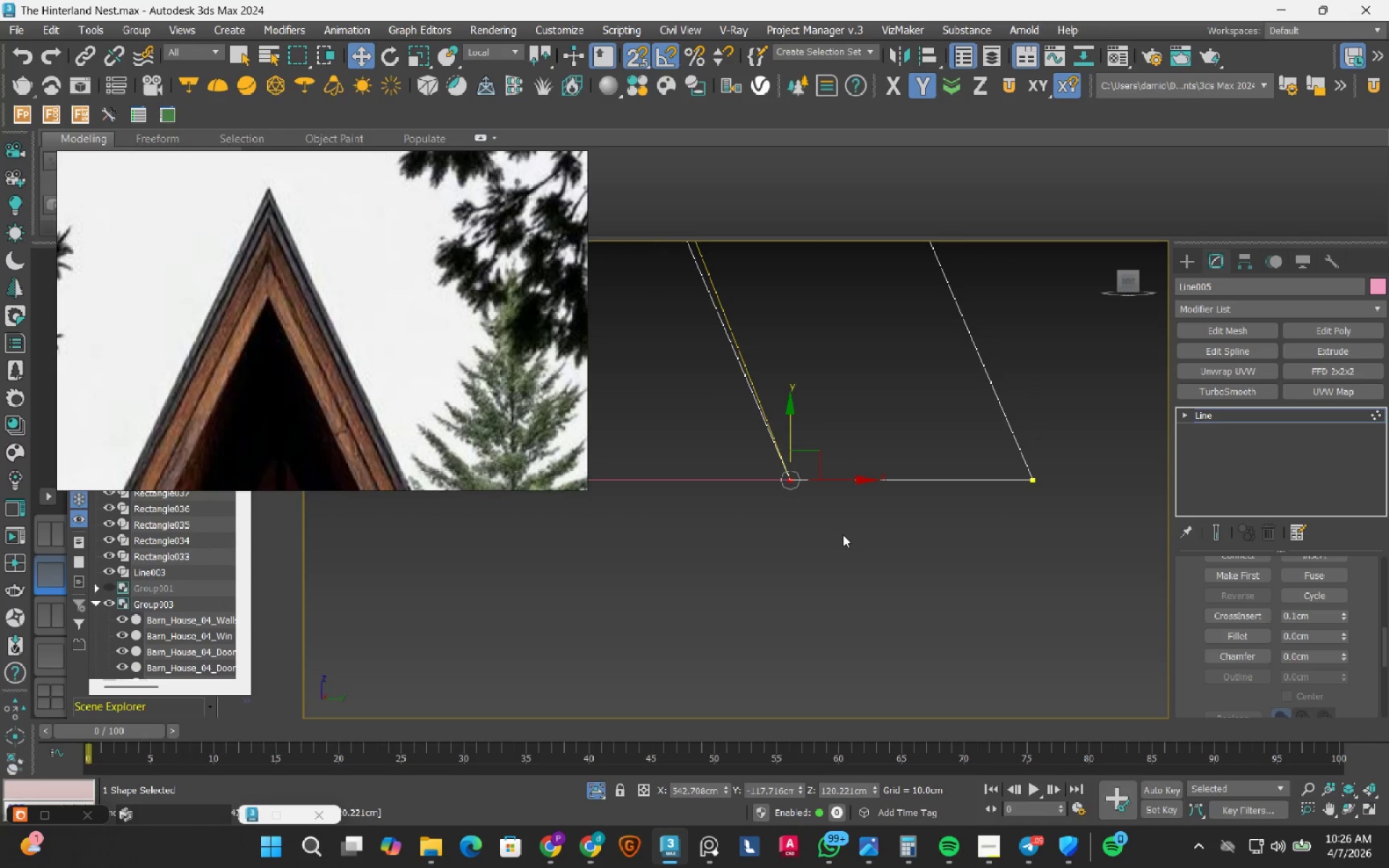 
scroll: coordinate [783, 435], scroll_direction: up, amount: 2.0
 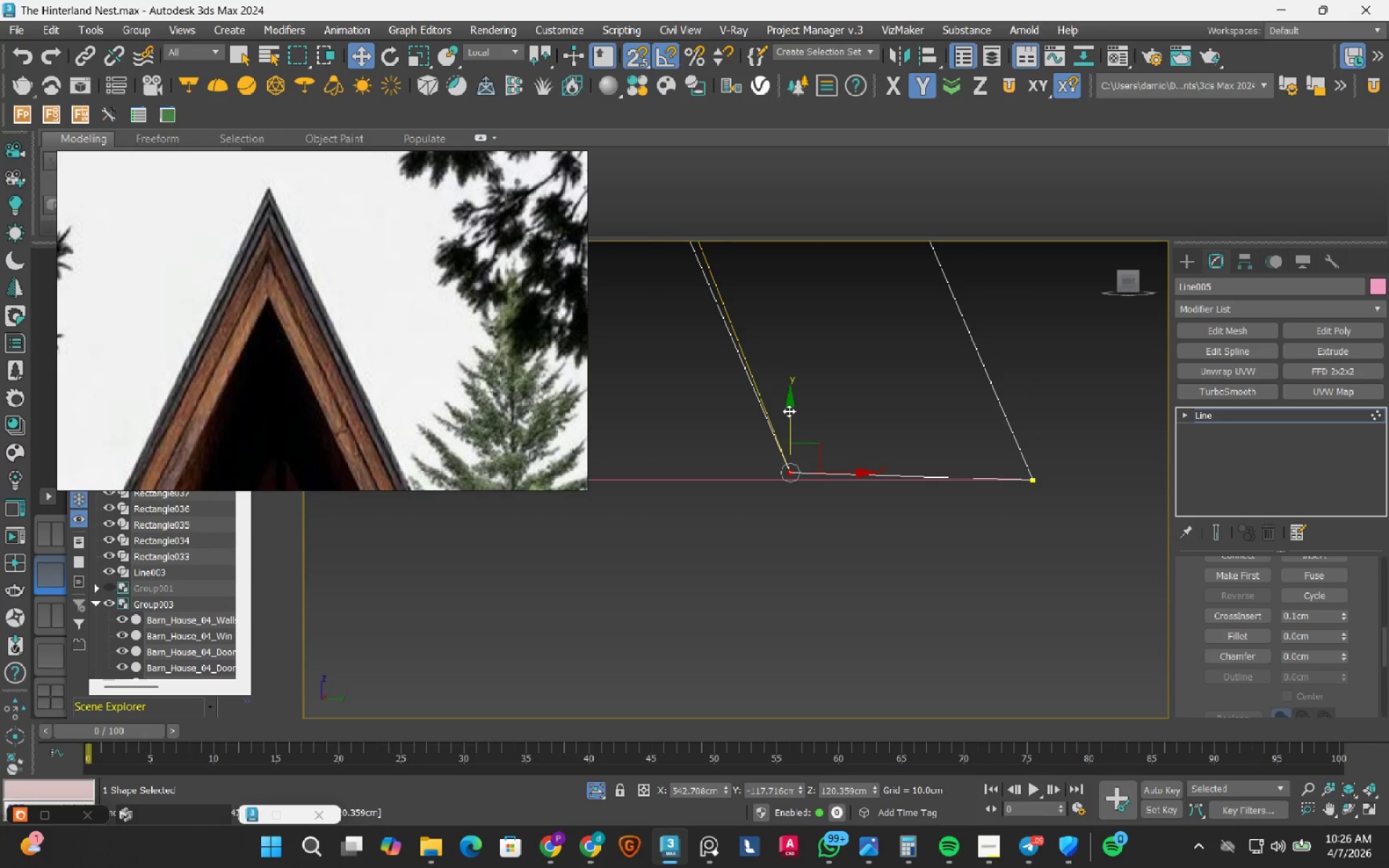 
left_click_drag(start_coordinate=[977, 559], to_coordinate=[695, 452])
 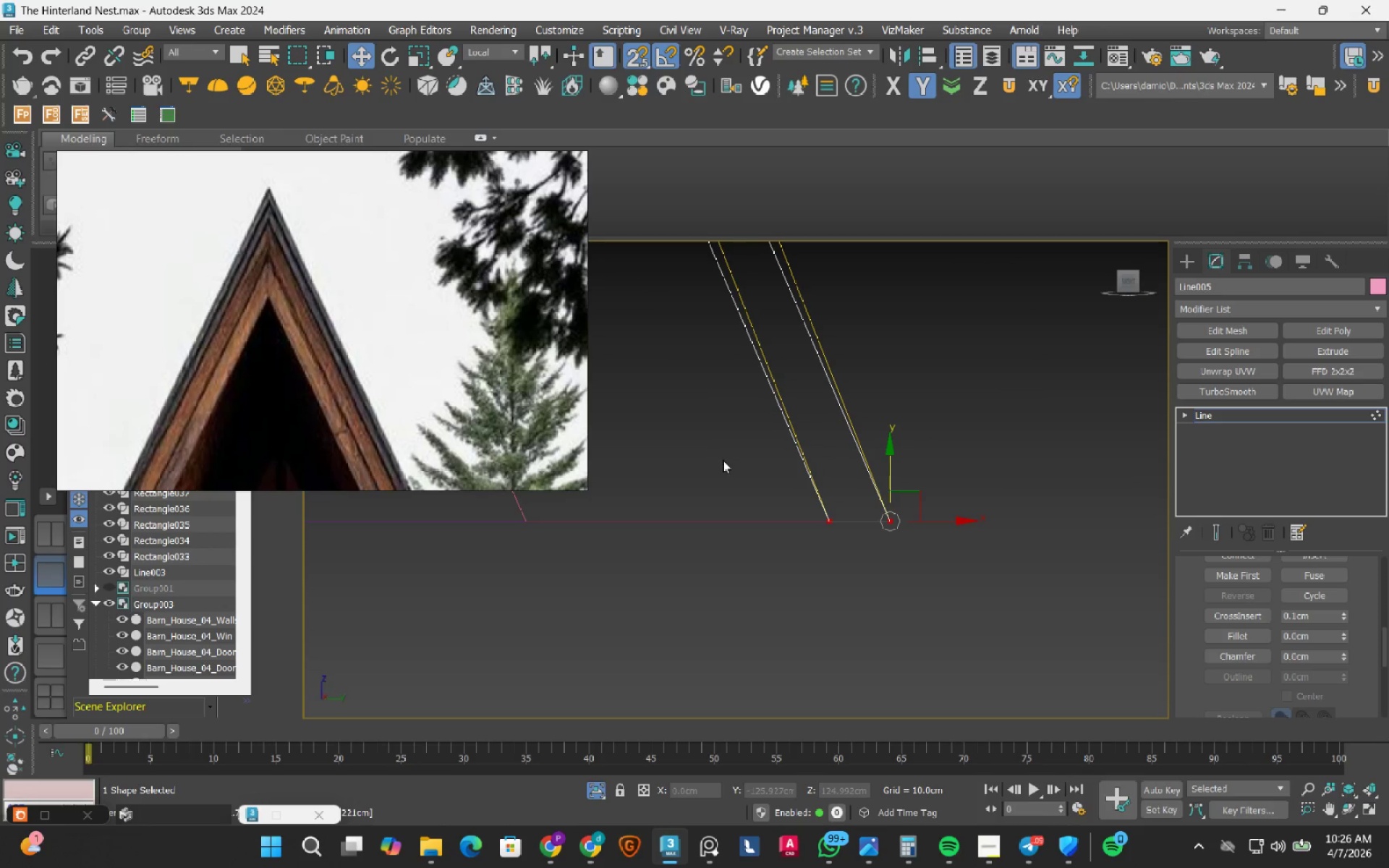 
scroll: coordinate [841, 535], scroll_direction: down, amount: 4.0
 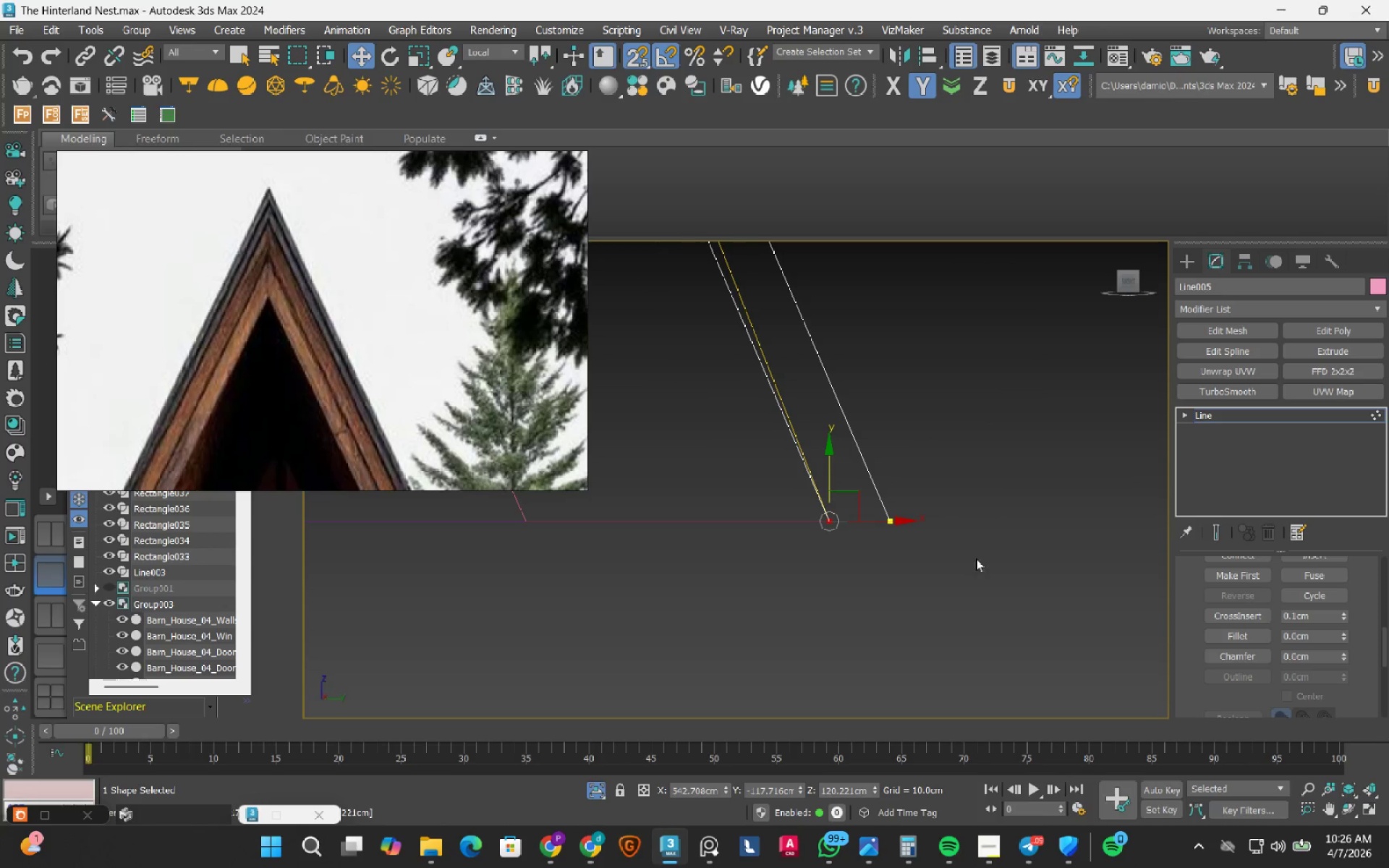 
right_click([723, 460])
 